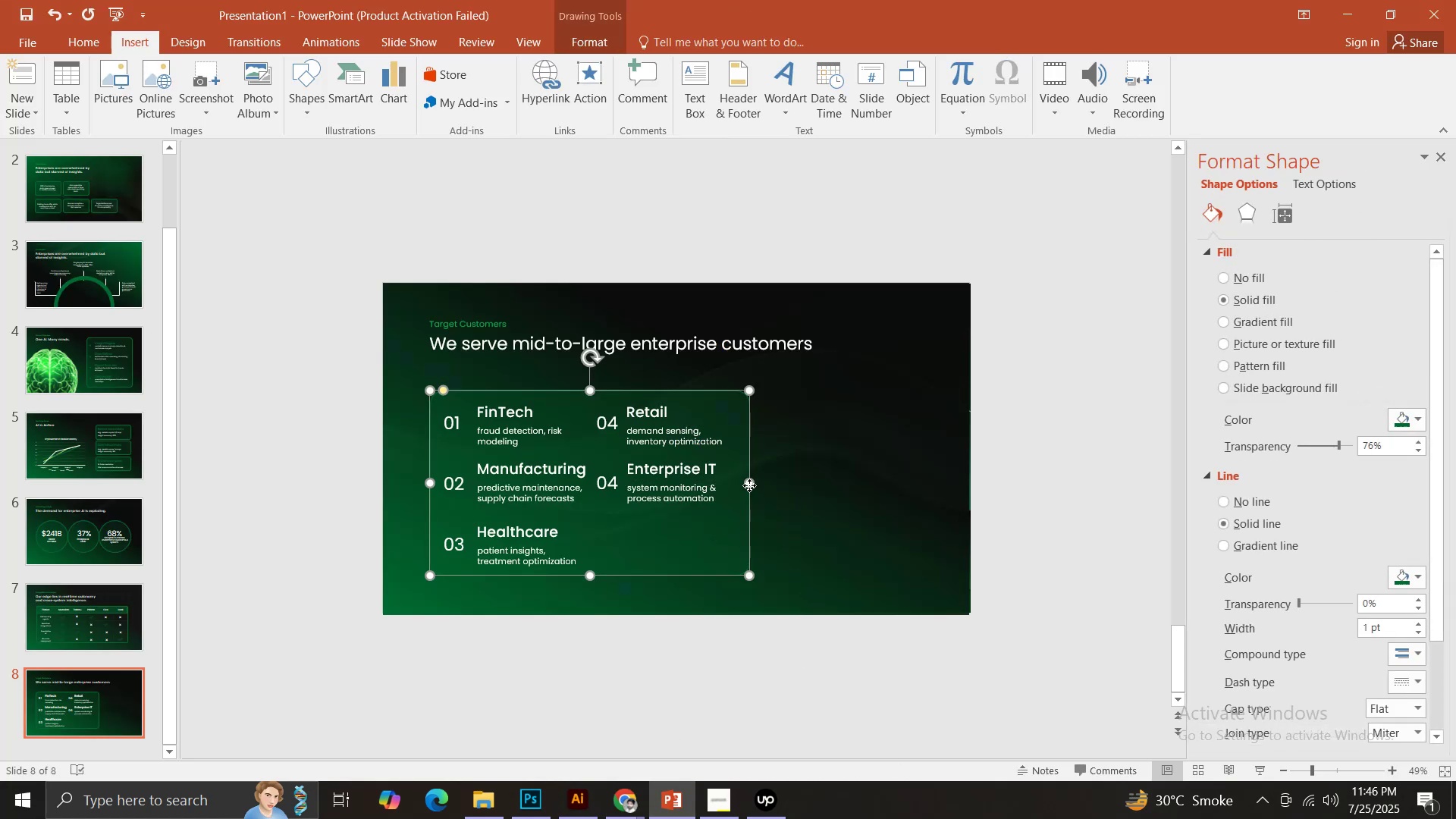 
left_click_drag(start_coordinate=[749, 485], to_coordinate=[786, 484])
 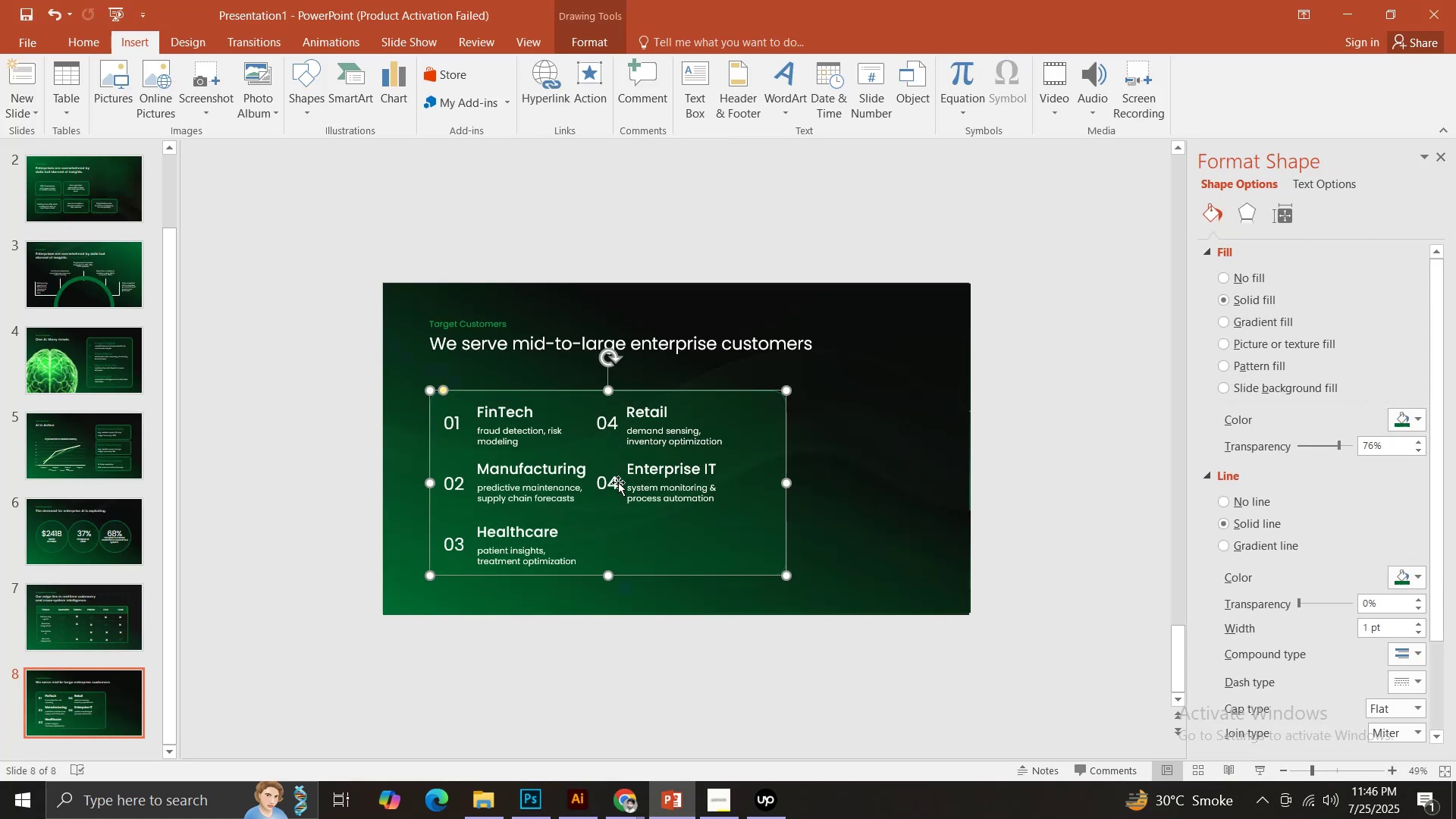 
left_click([611, 479])
 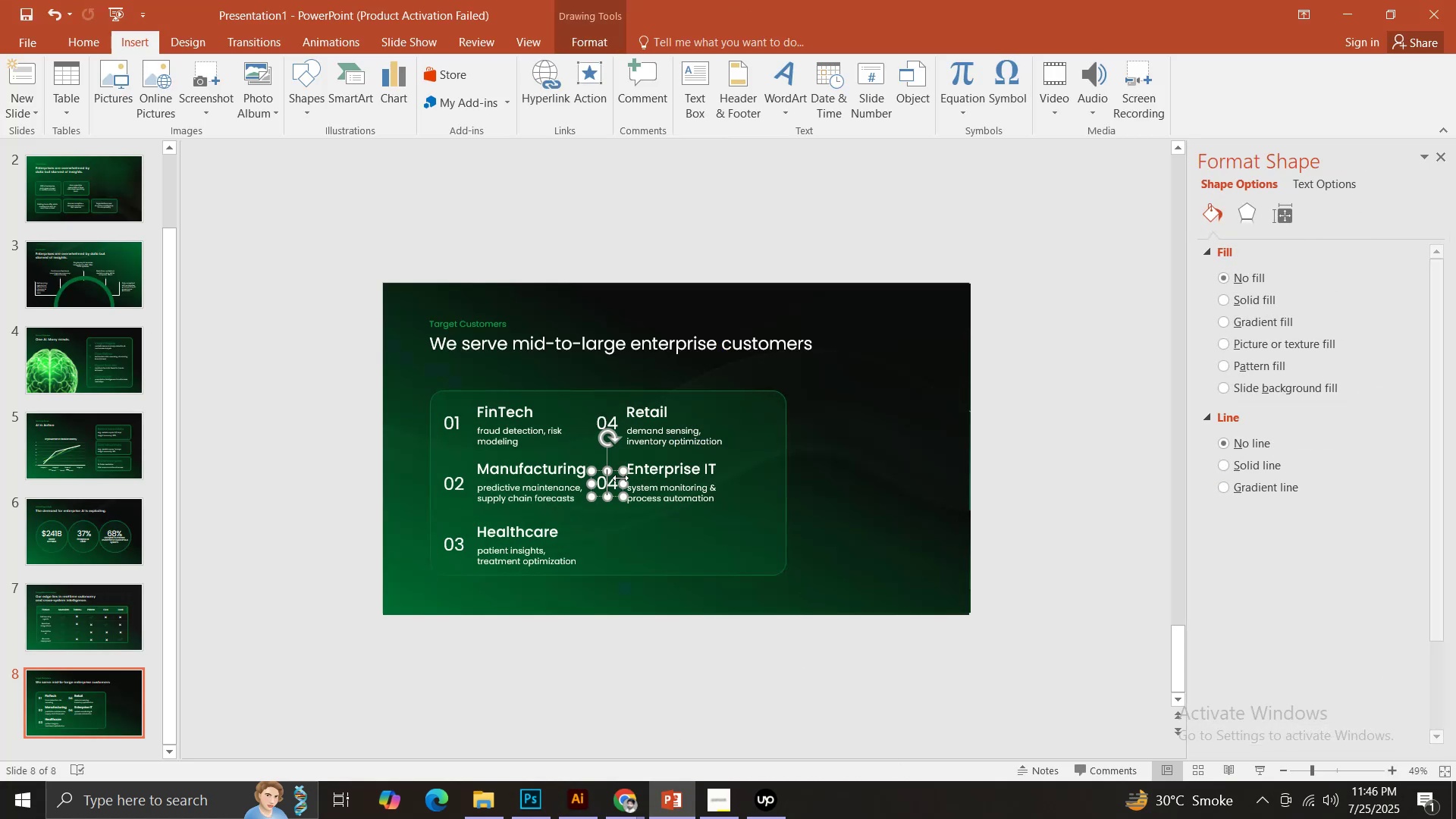 
hold_key(key=ShiftLeft, duration=1.5)
double_click([643, 472])
 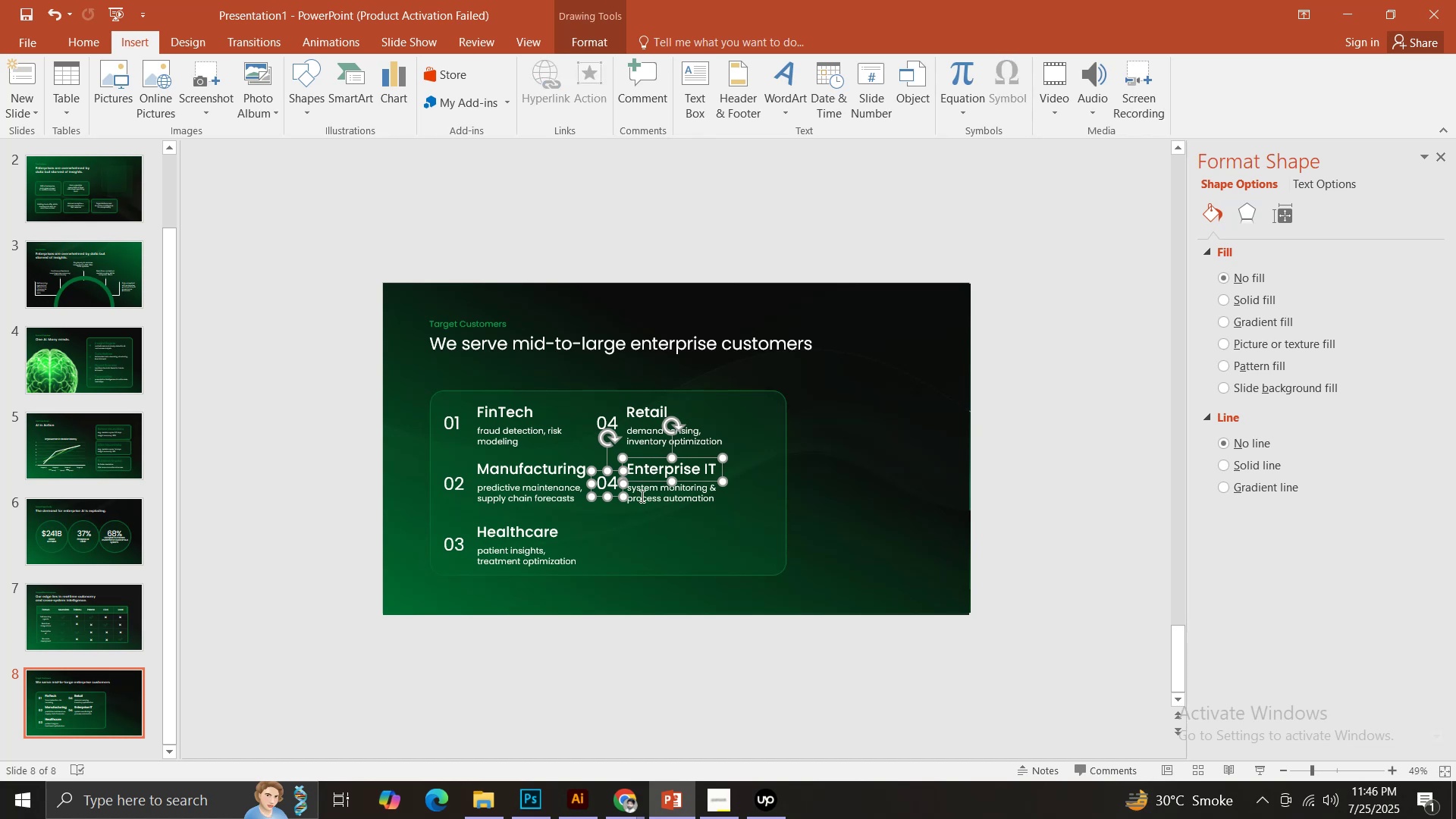 
triple_click([641, 496])
 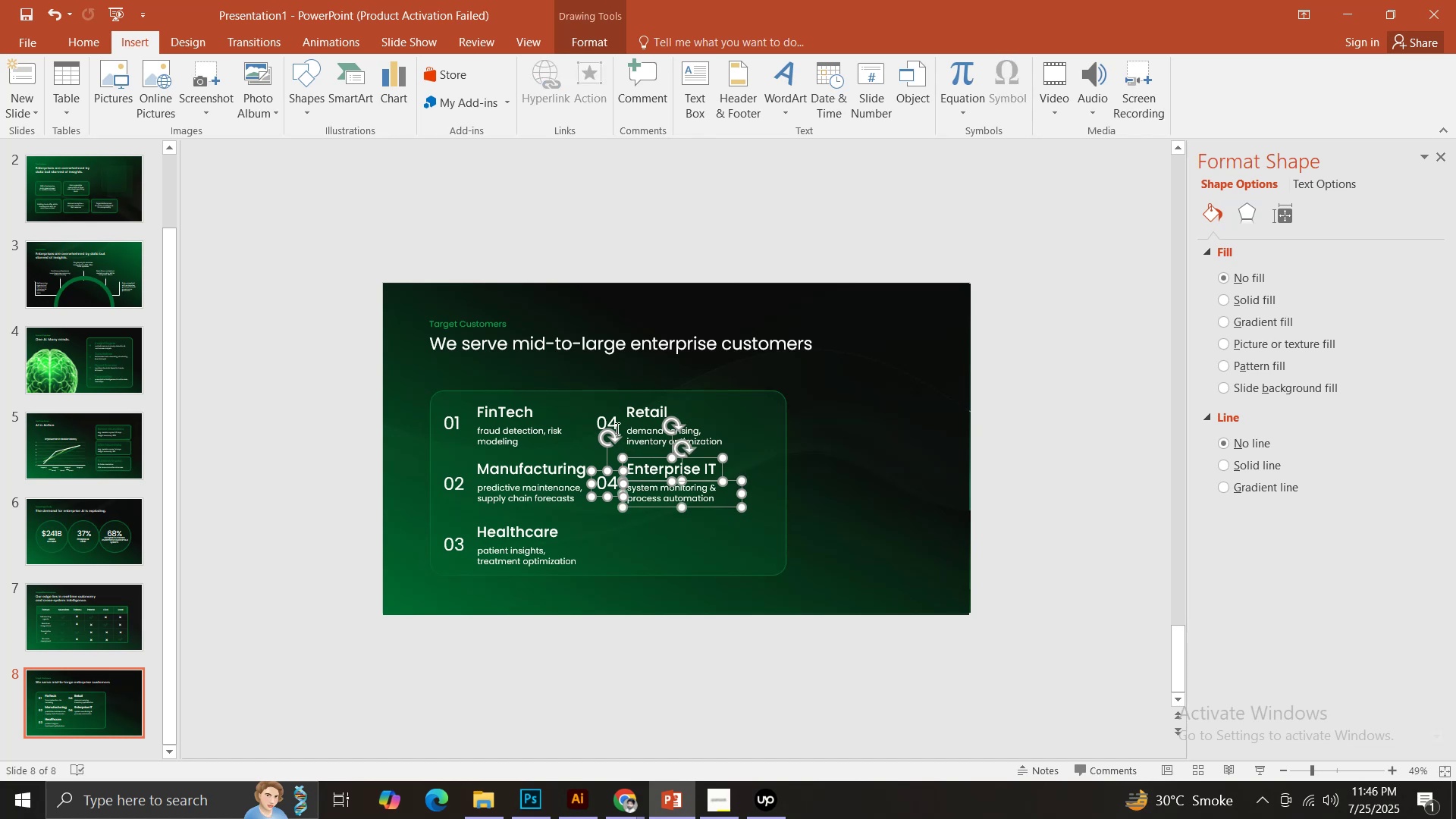 
left_click([616, 425])
 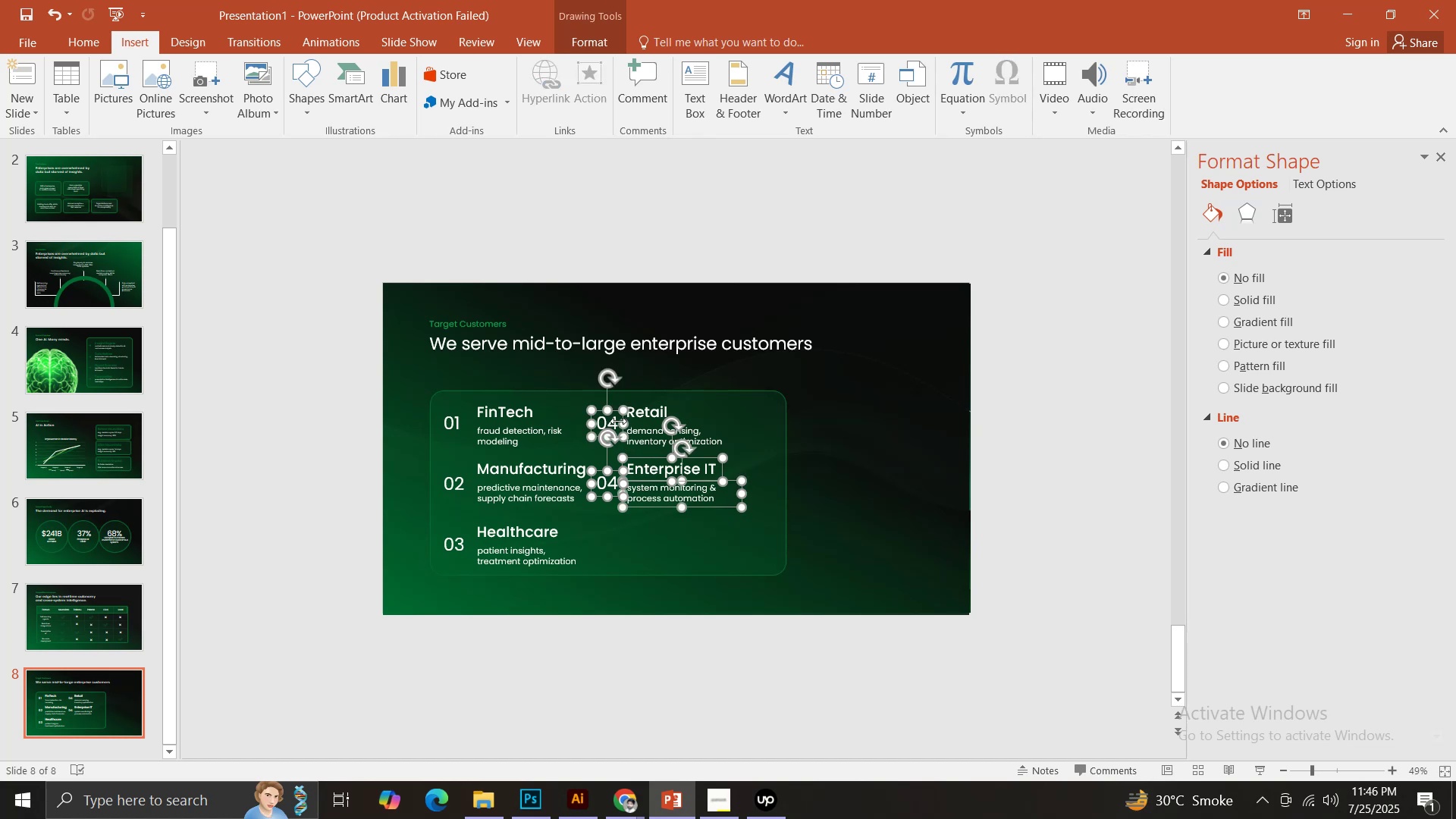 
hold_key(key=ShiftLeft, duration=0.63)
double_click([635, 411])
 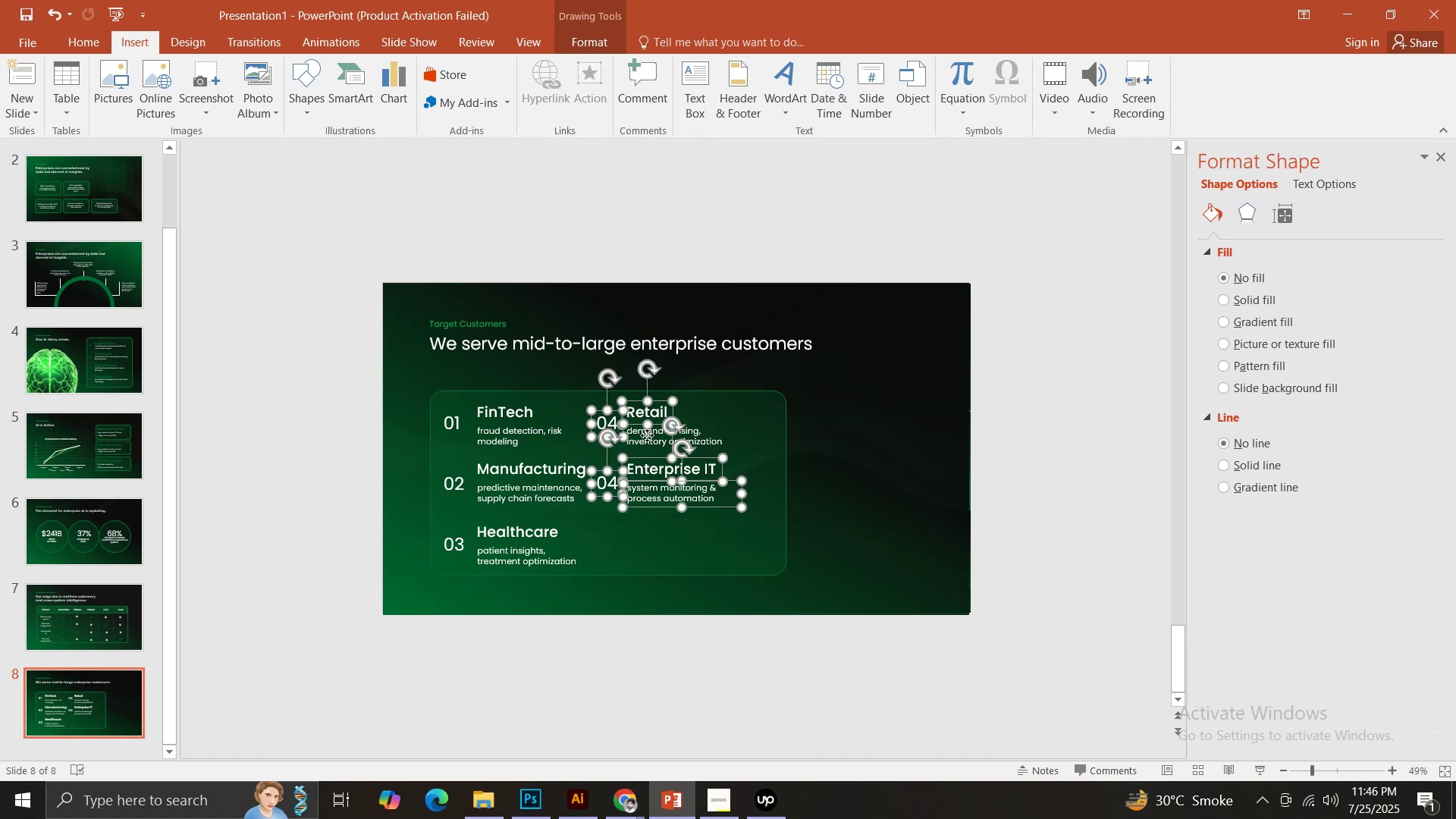 
triple_click([647, 435])
 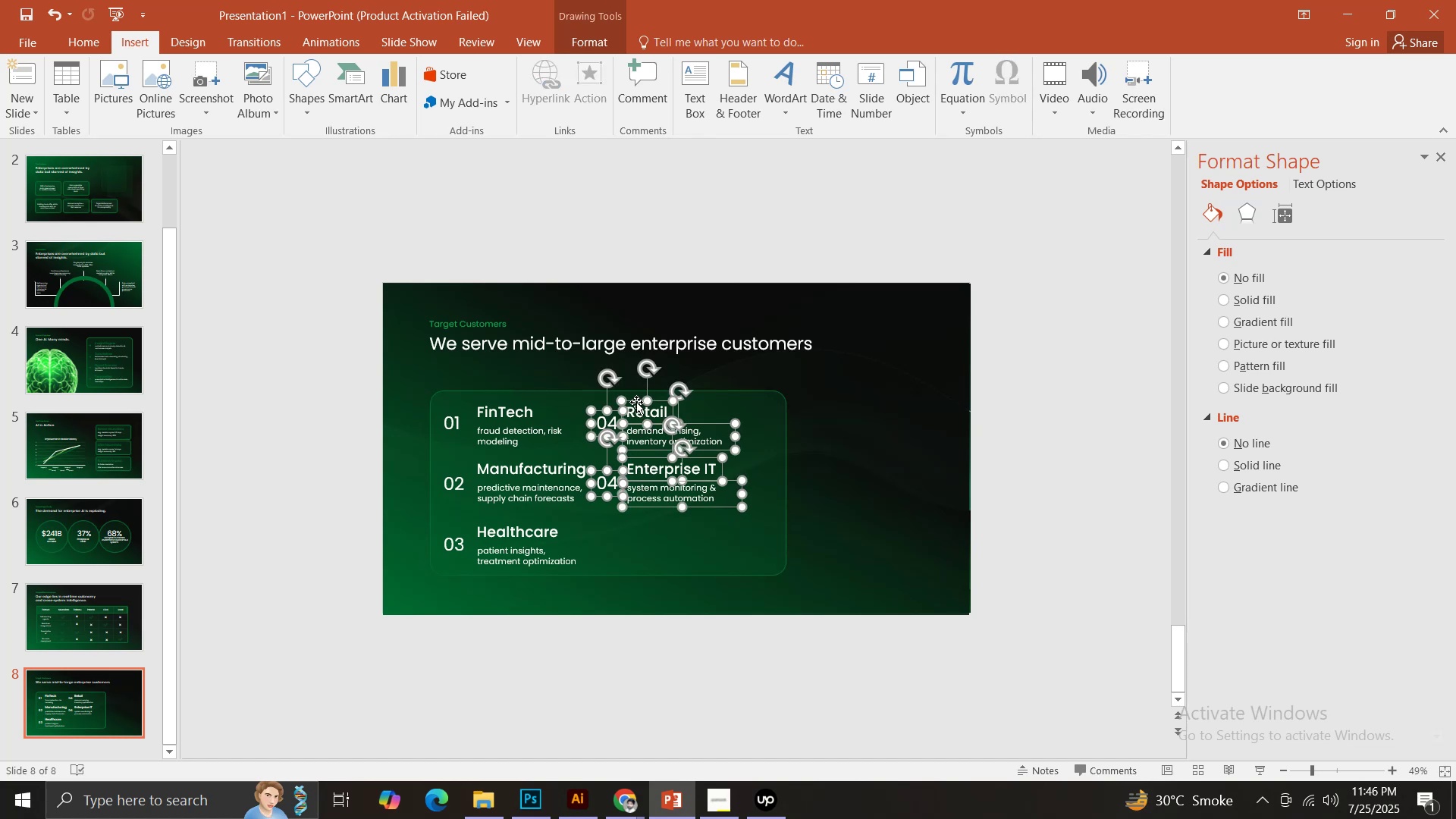 
left_click_drag(start_coordinate=[636, 402], to_coordinate=[663, 404])
 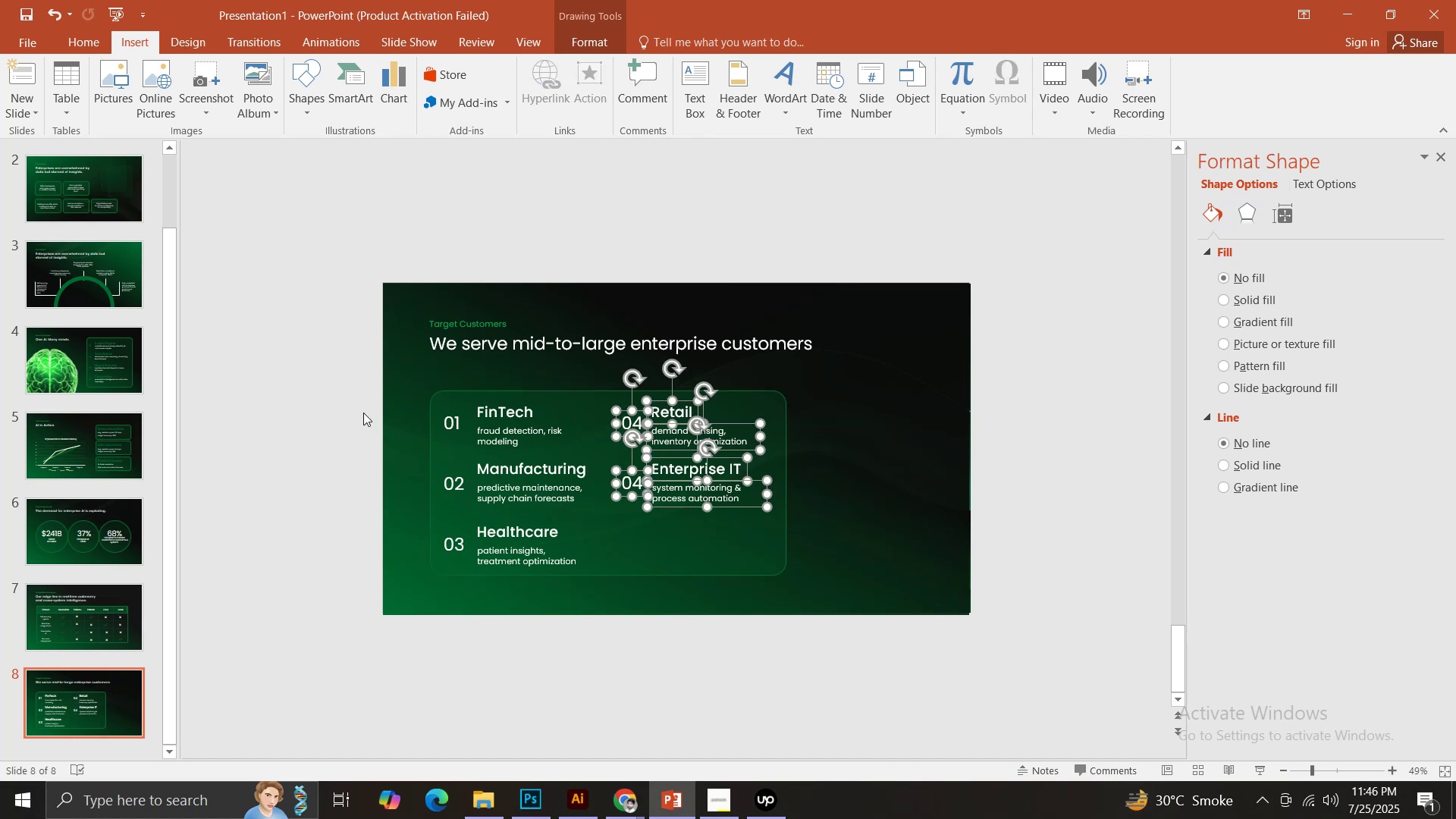 
hold_key(key=ShiftLeft, duration=1.34)
 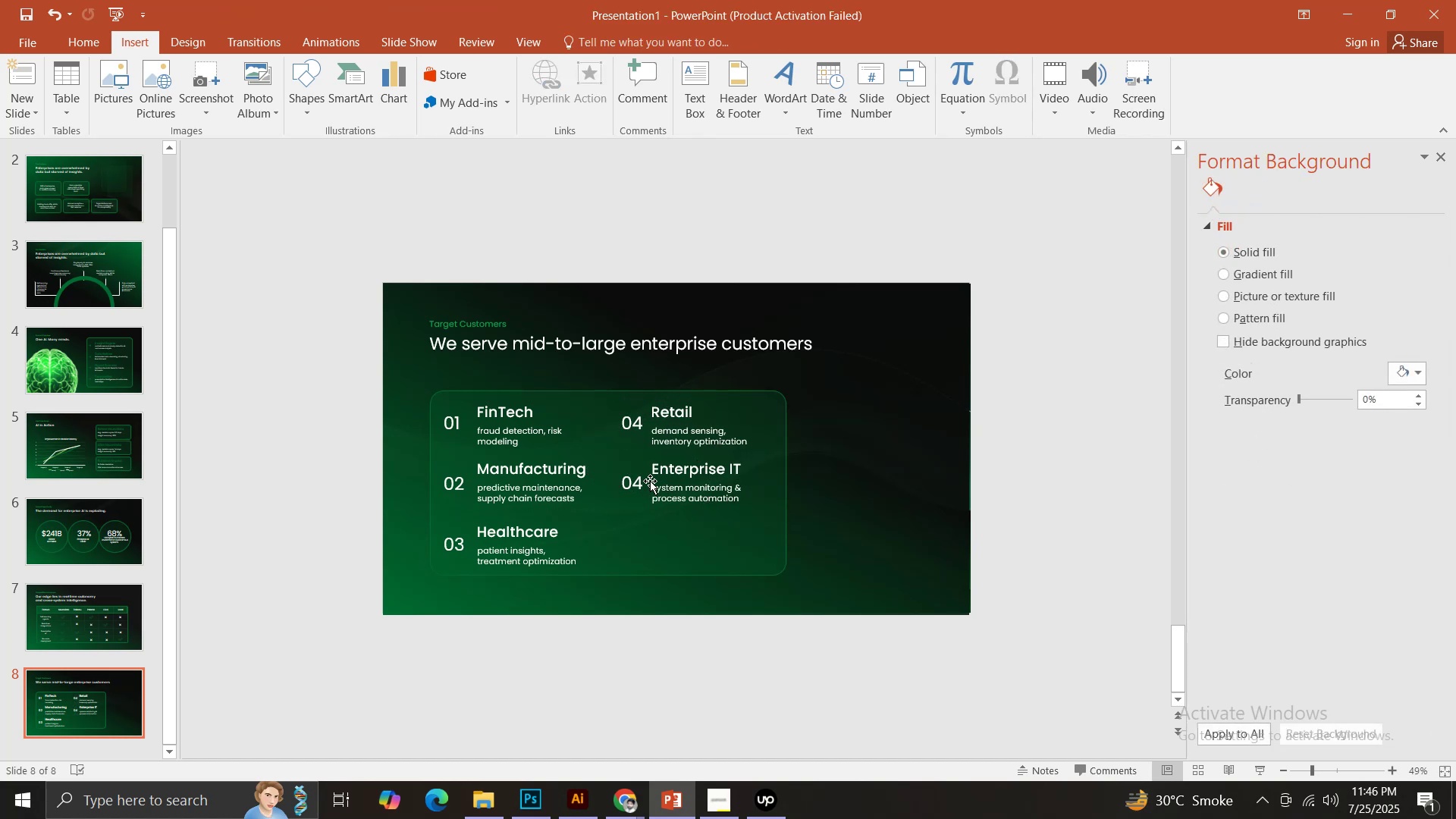 
left_click([643, 481])
 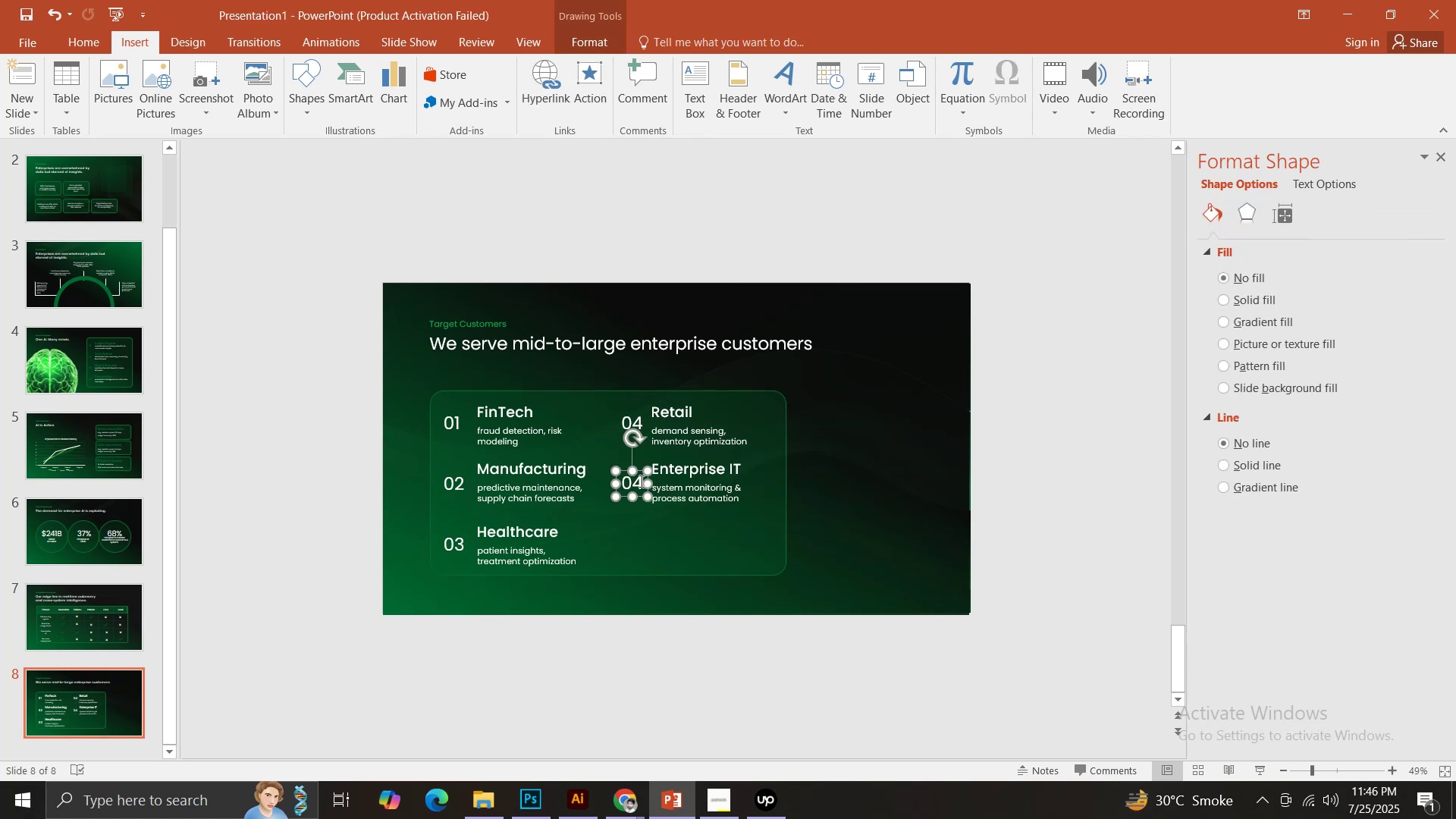 
left_click([640, 481])
 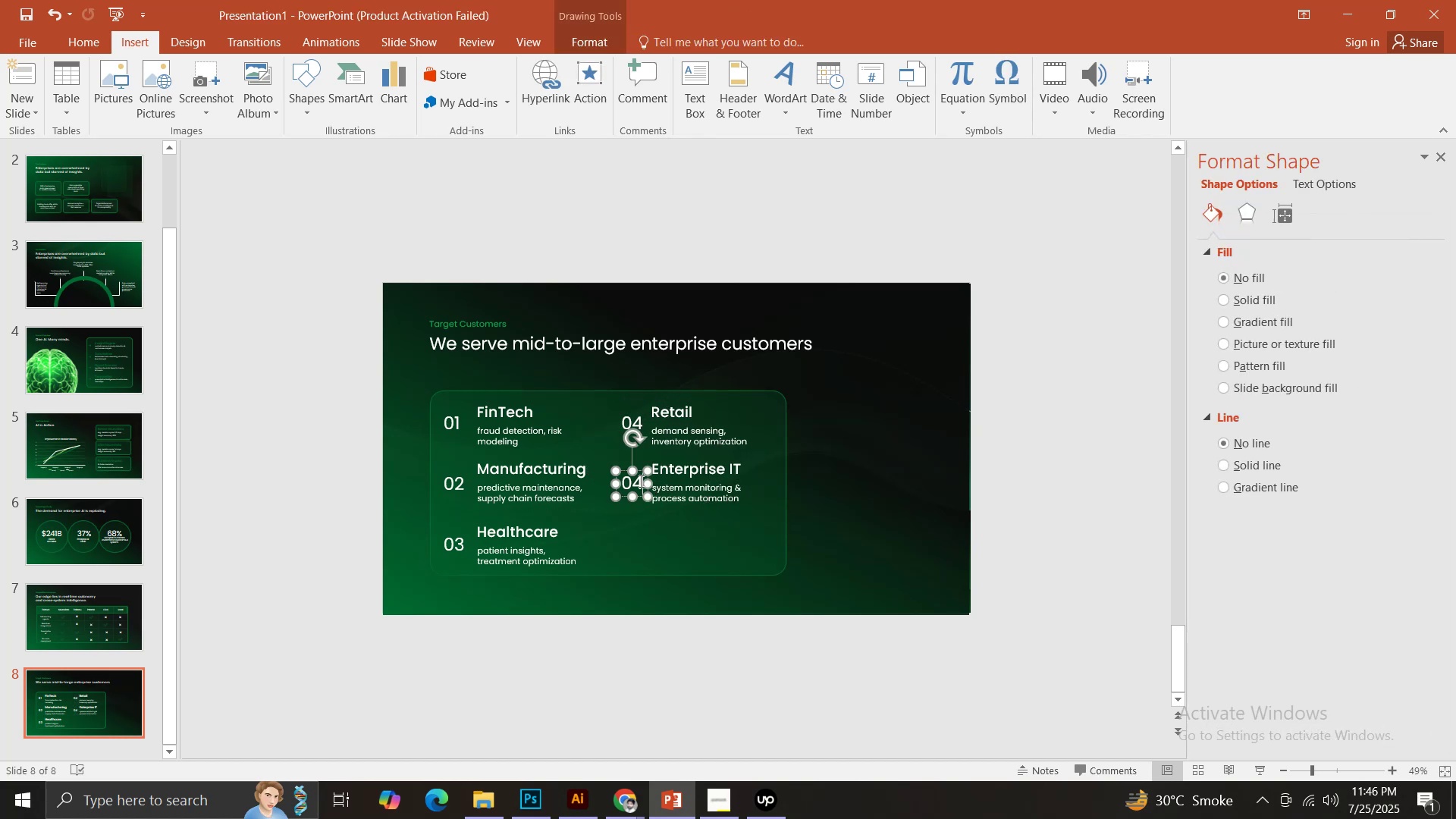 
key(Backspace)
 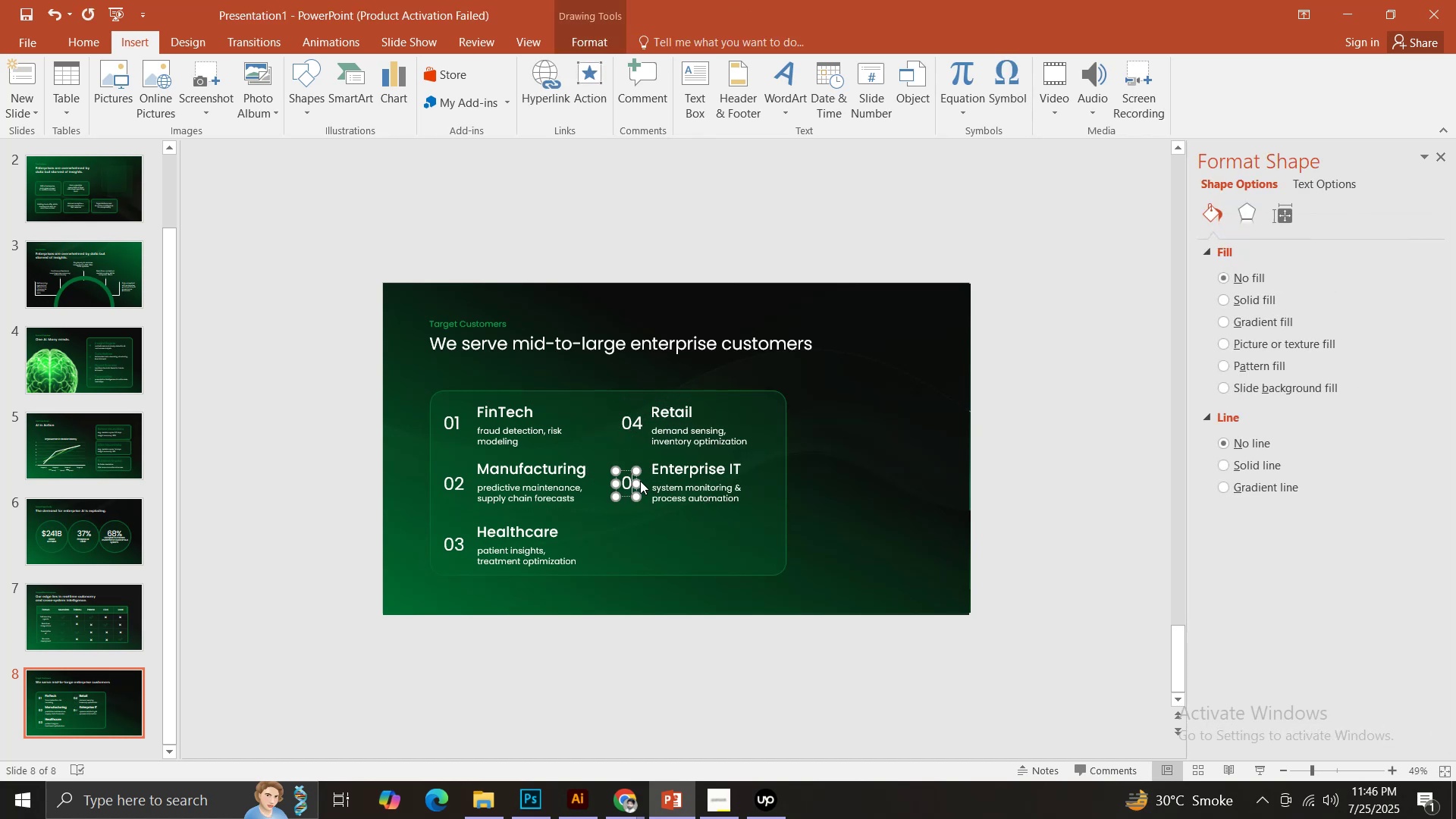 
key(5)
 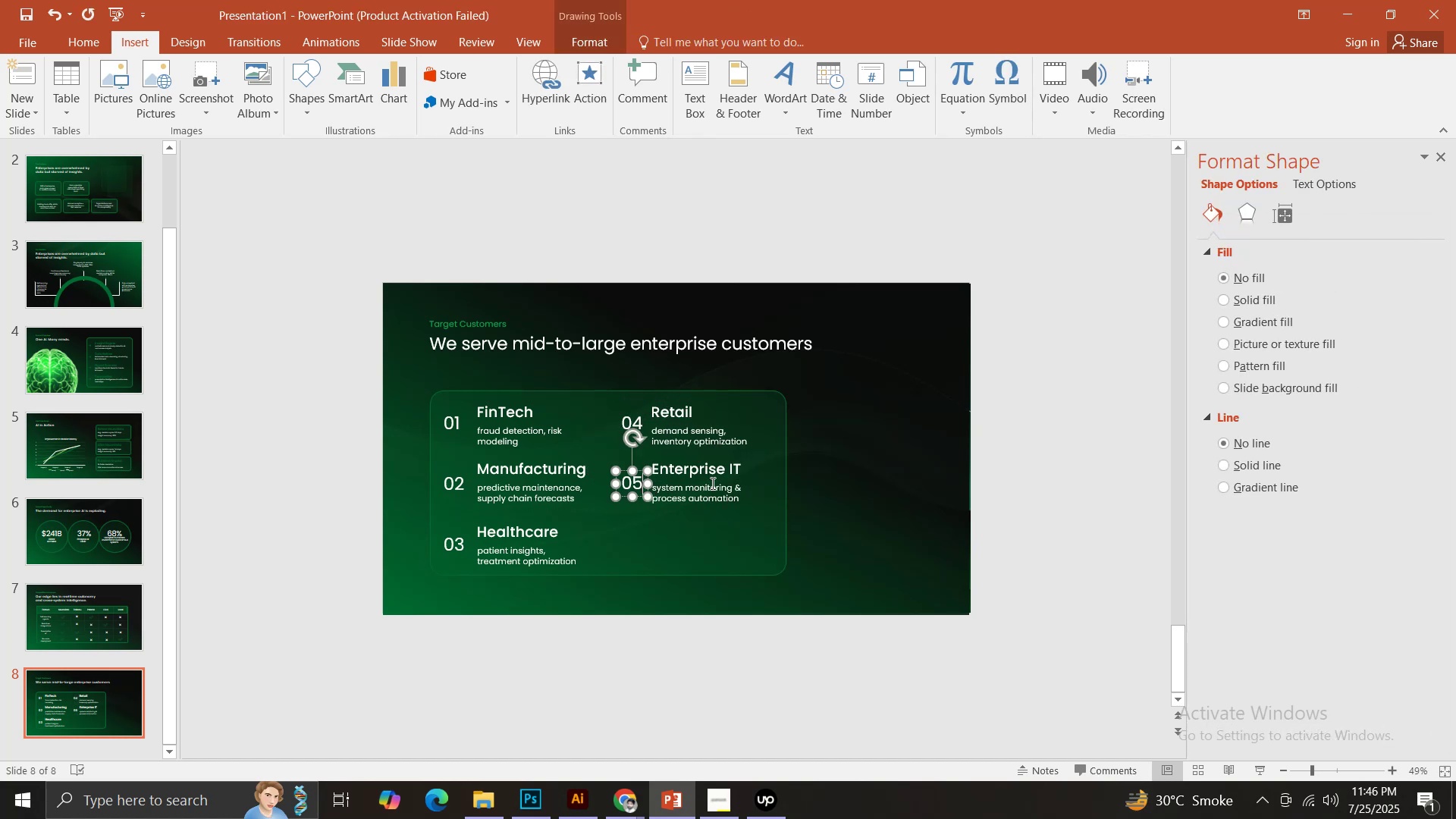 
left_click([687, 461])
 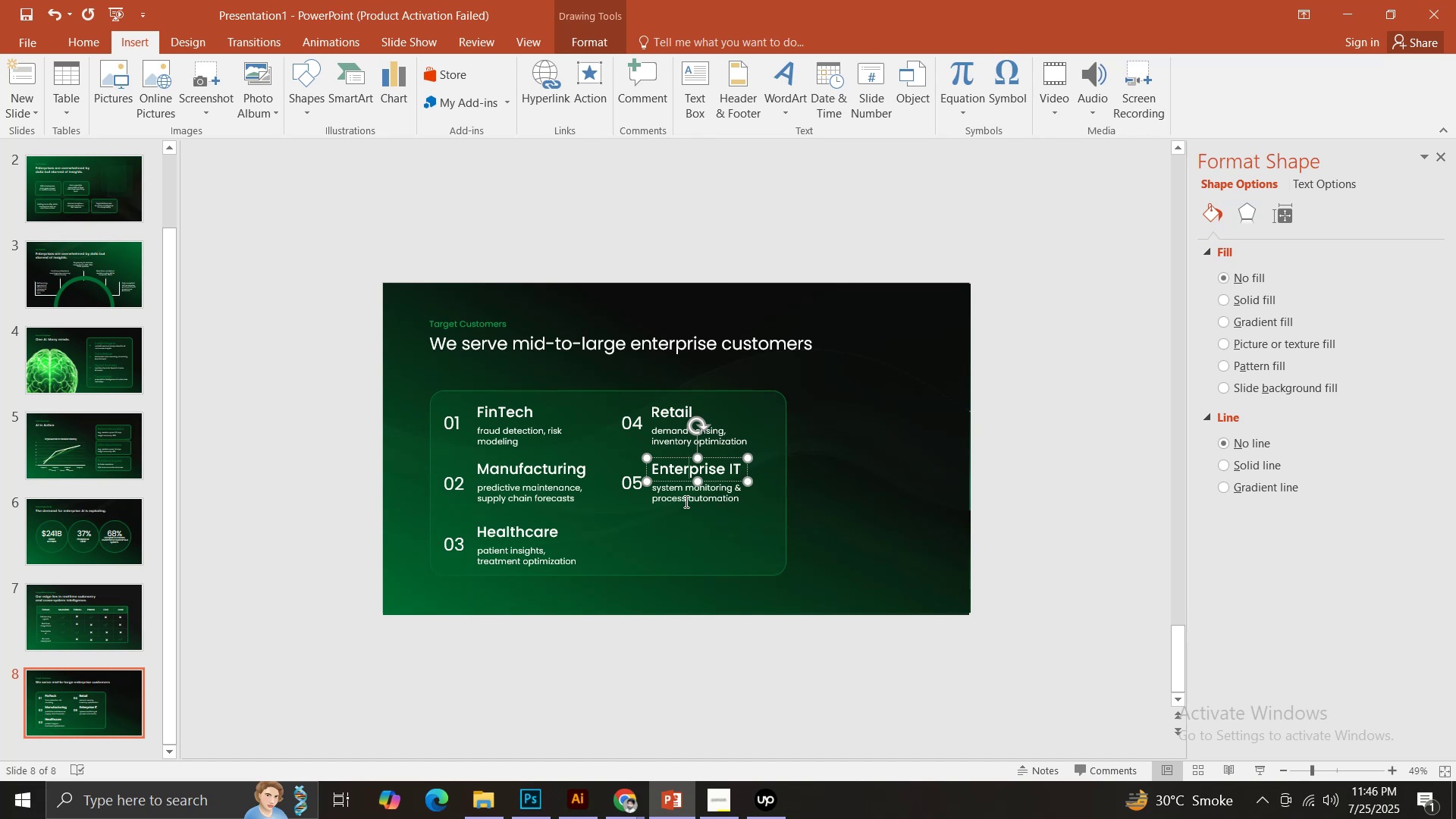 
left_click([323, 507])
 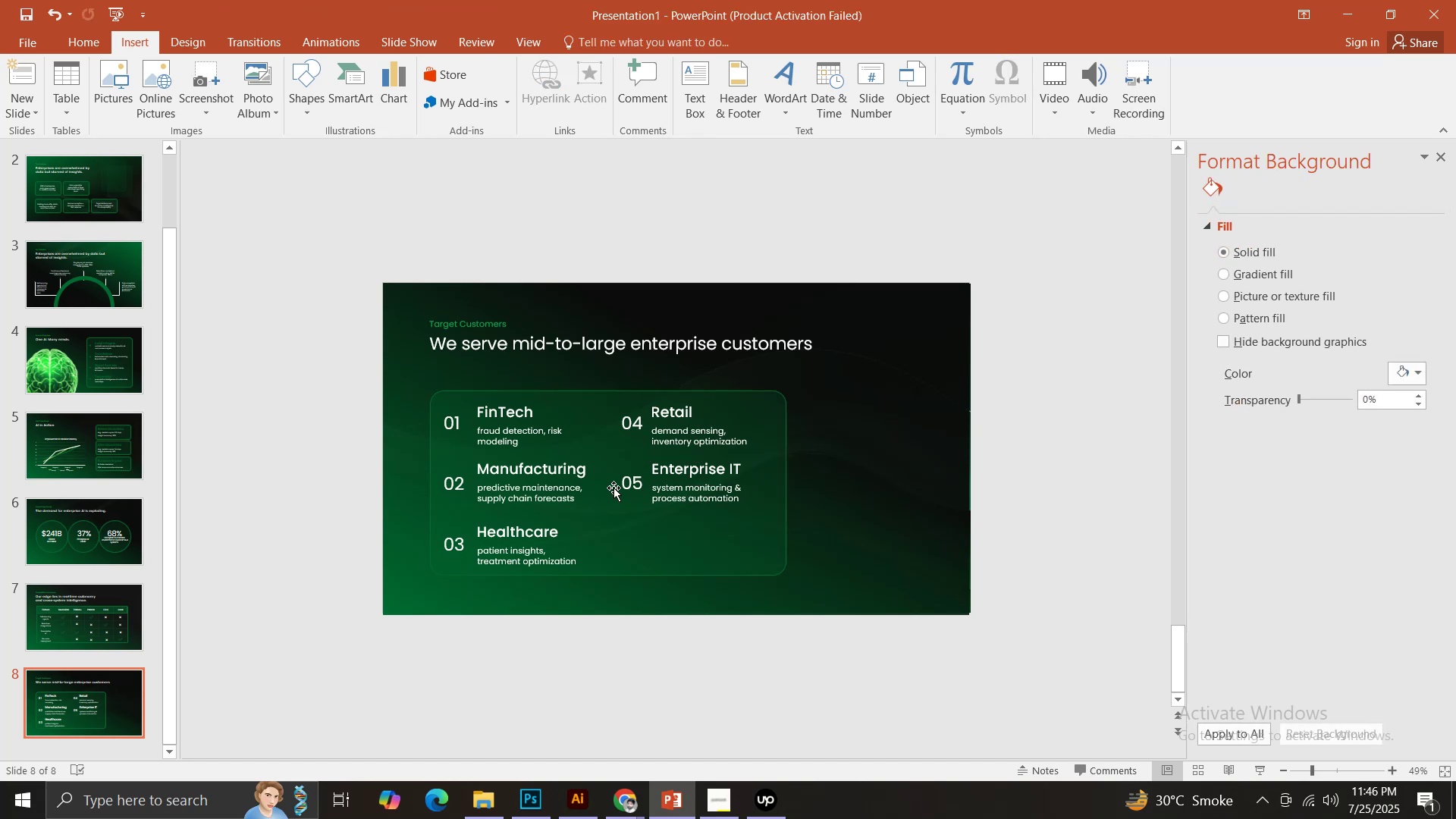 
left_click([349, 400])
 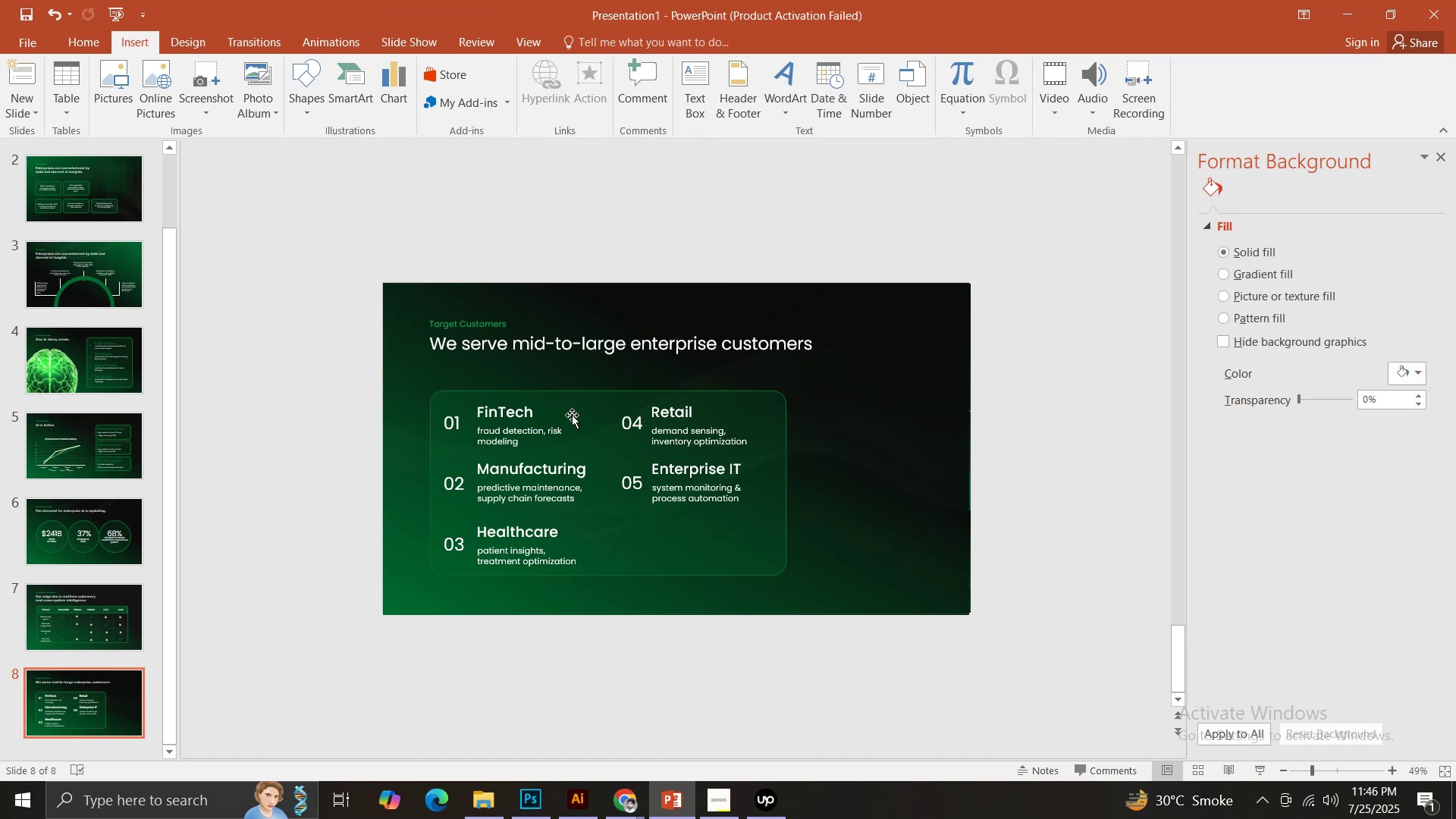 
left_click([584, 402])
 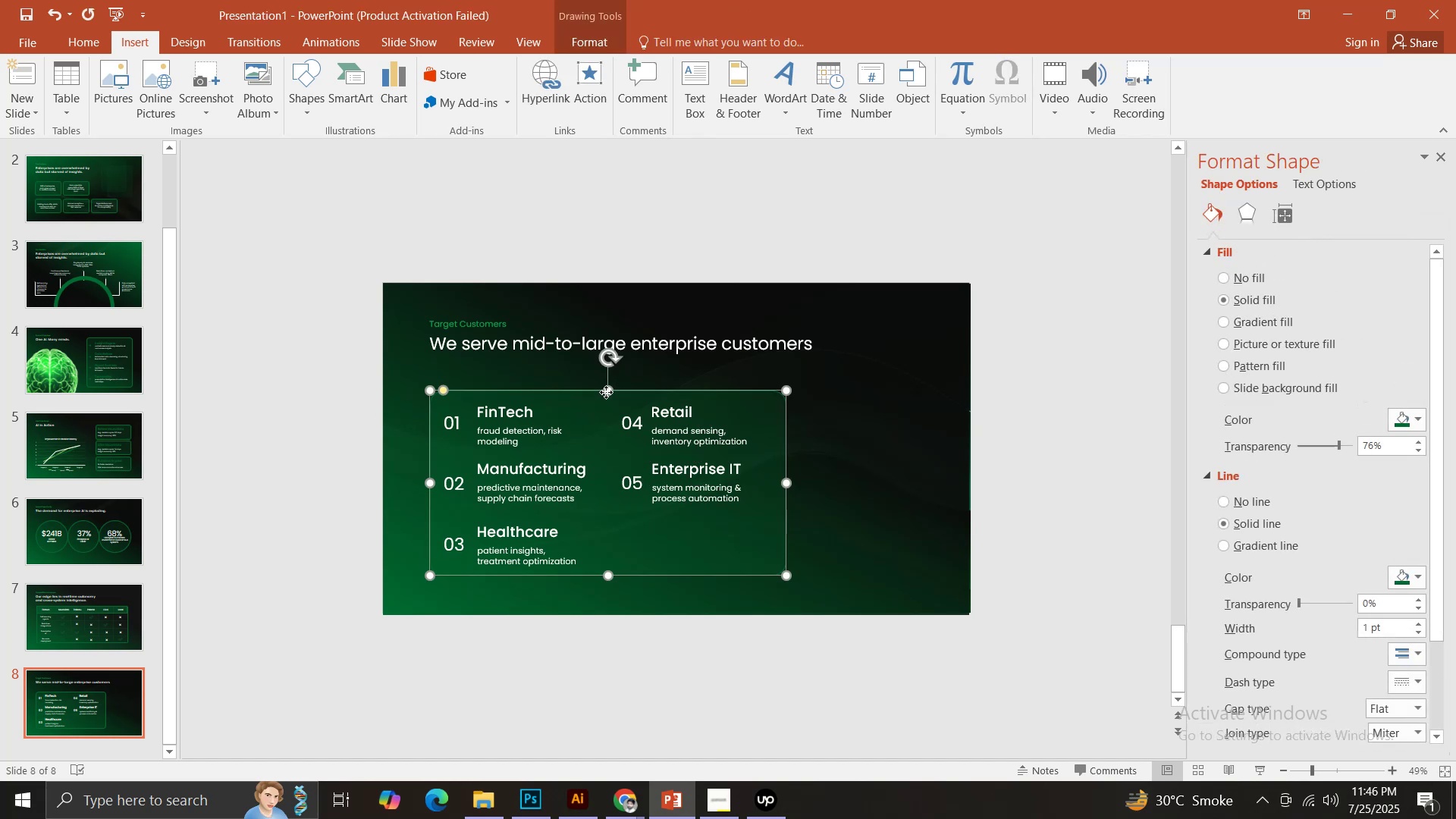 
left_click_drag(start_coordinate=[607, 391], to_coordinate=[604, 370])
 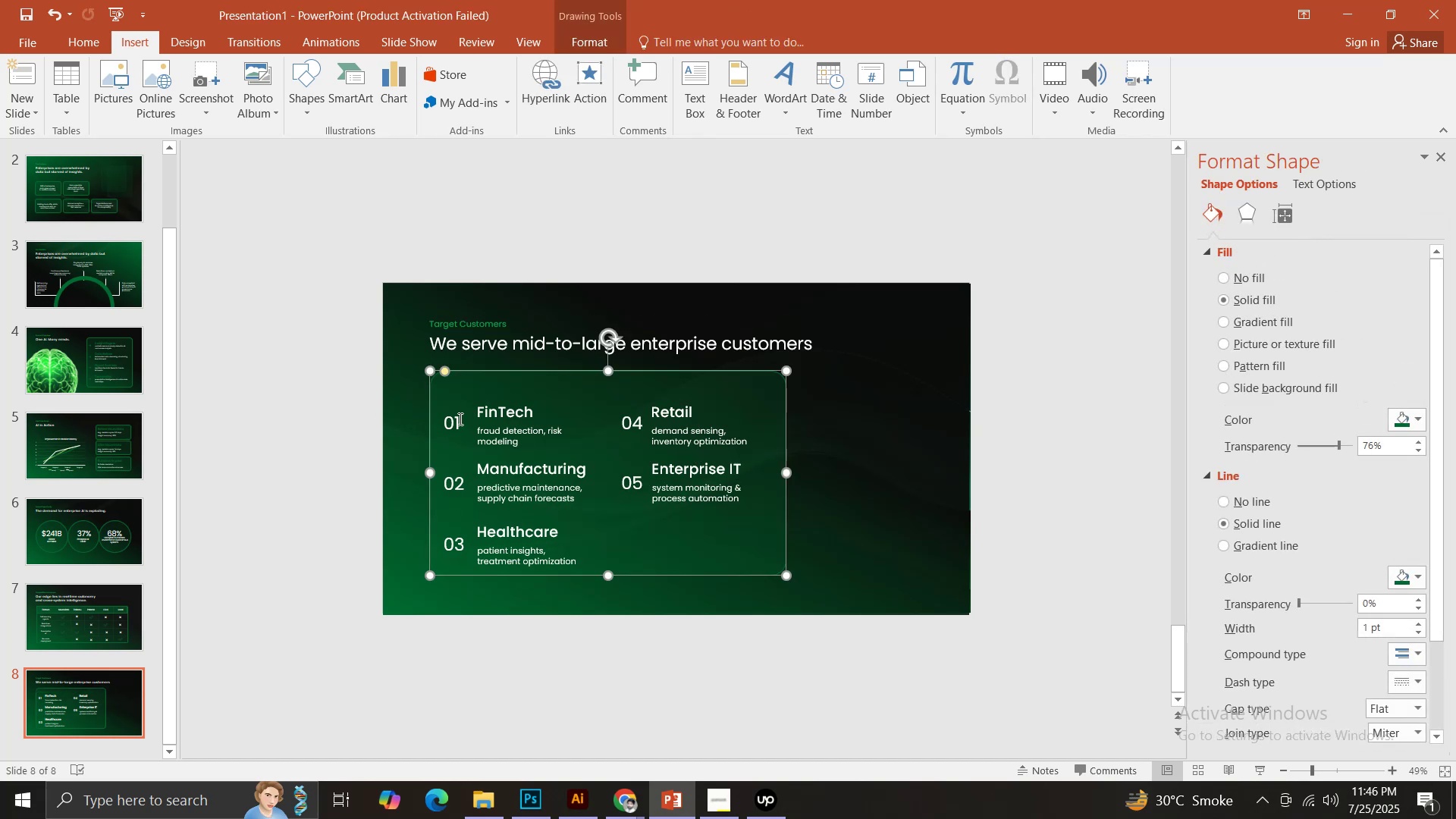 
left_click([458, 419])
 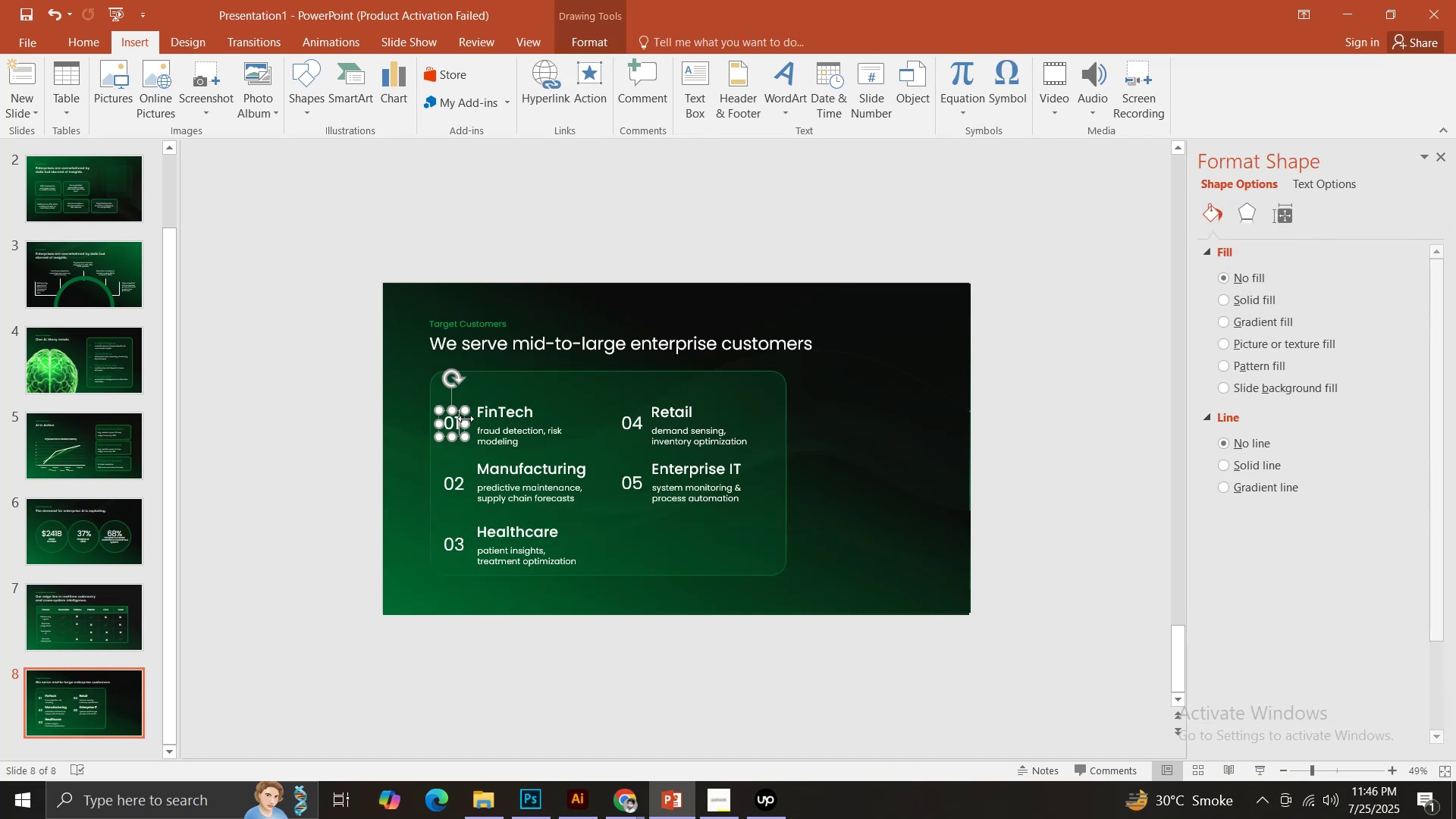 
hold_key(key=ShiftLeft, duration=1.52)
double_click([497, 412])
 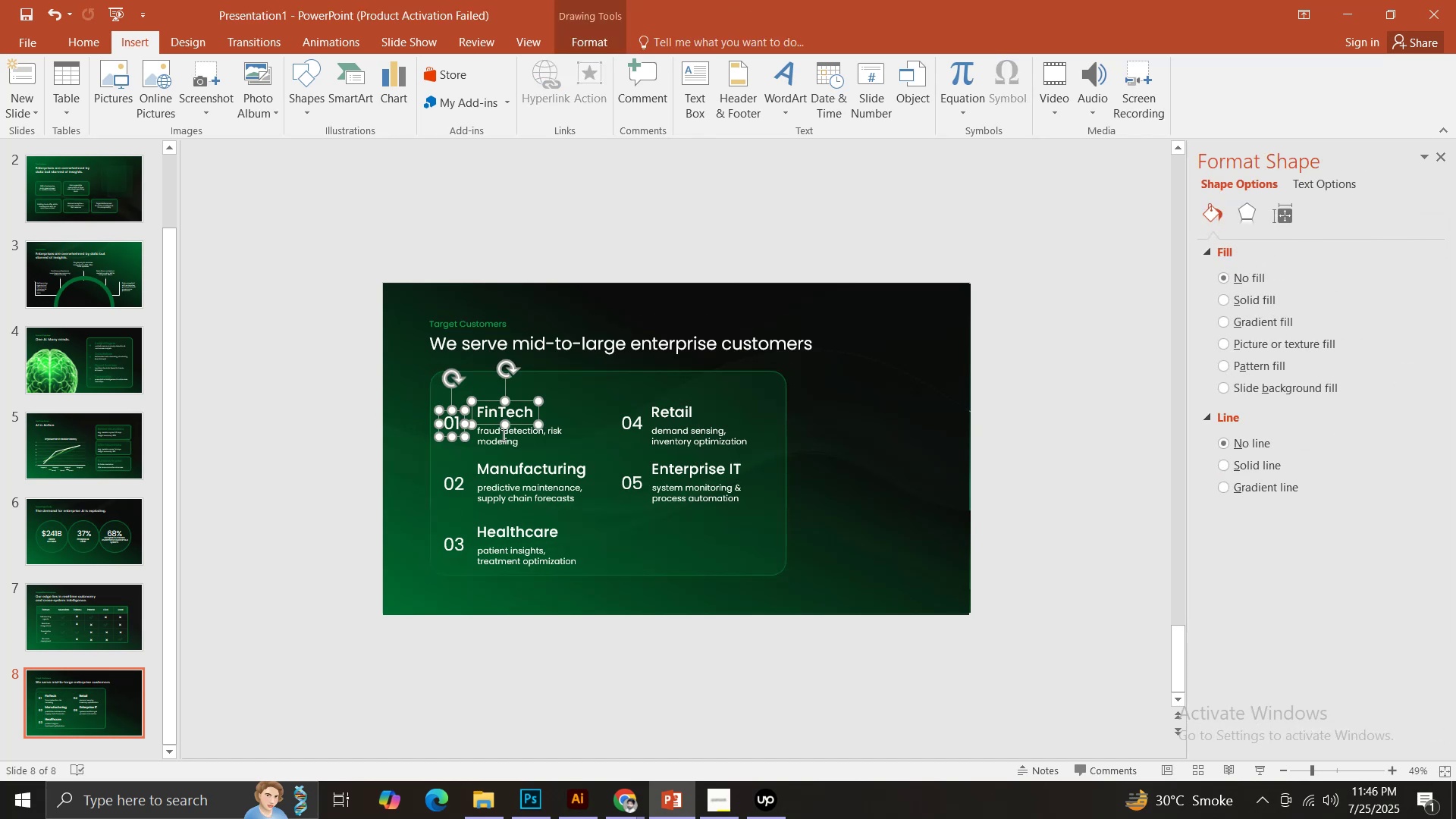 
triple_click([502, 435])
 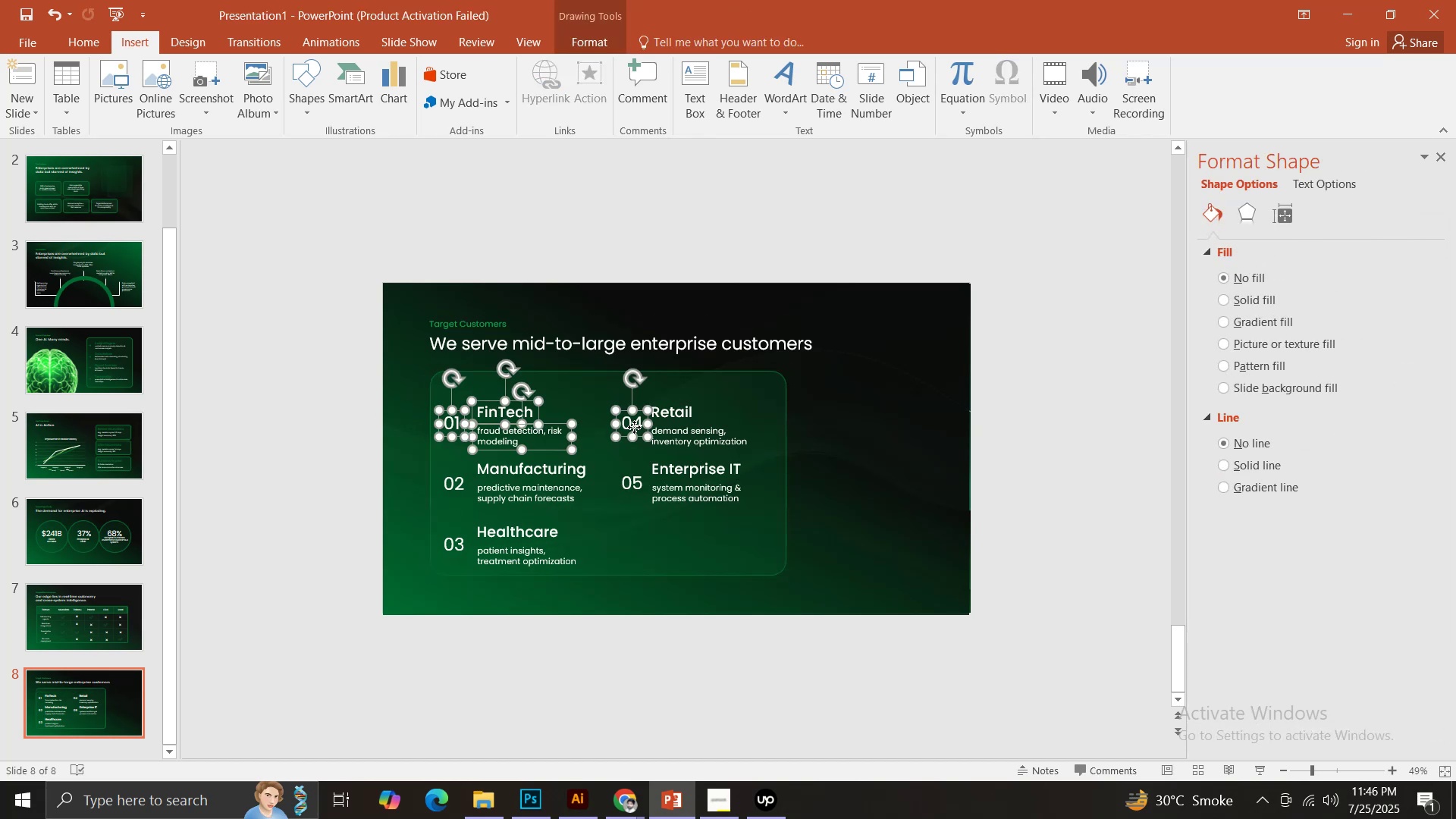 
hold_key(key=ShiftLeft, duration=0.48)
double_click([689, 413])
 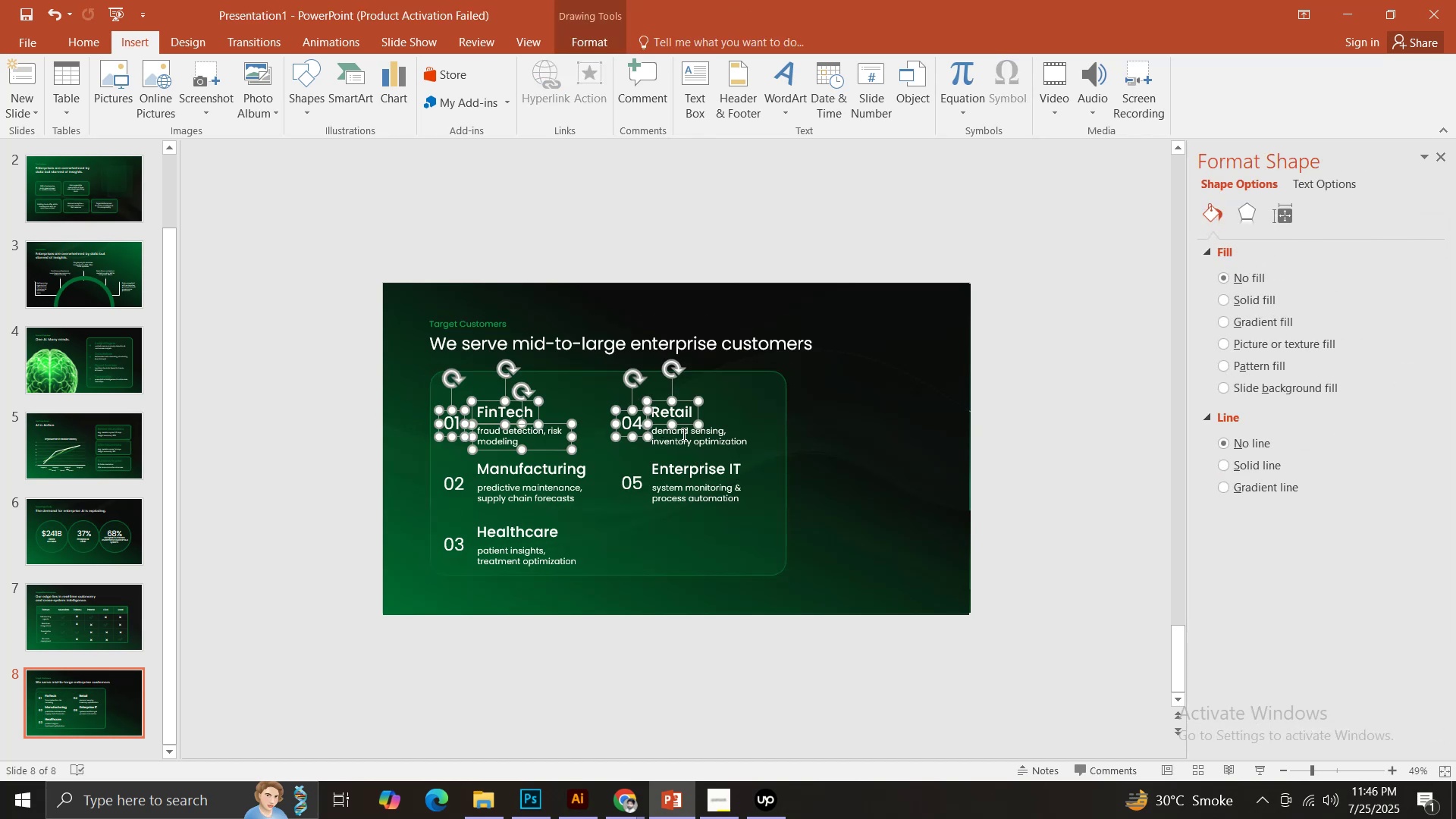 
triple_click([682, 434])
 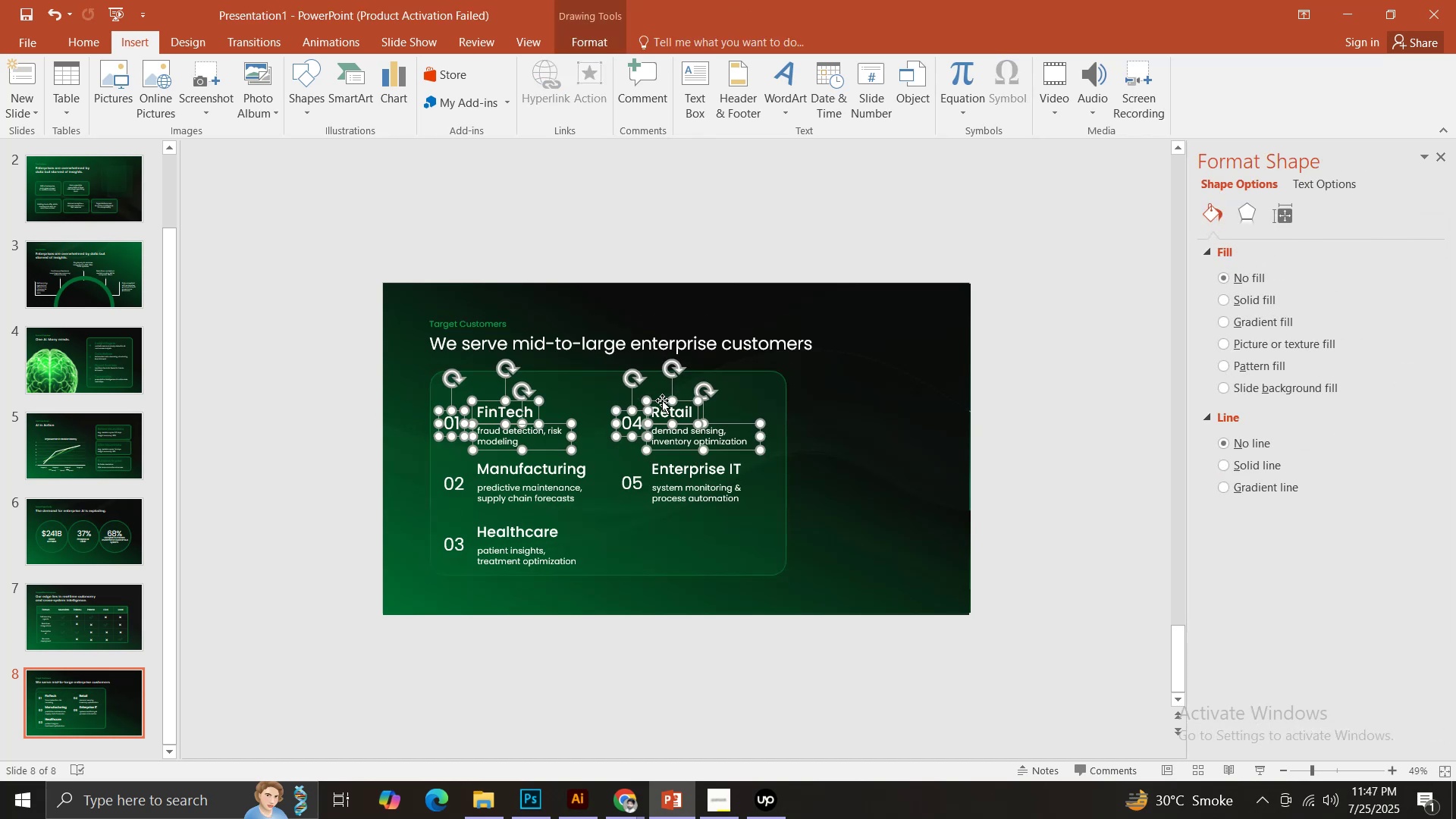 
left_click_drag(start_coordinate=[662, 400], to_coordinate=[657, 388])
 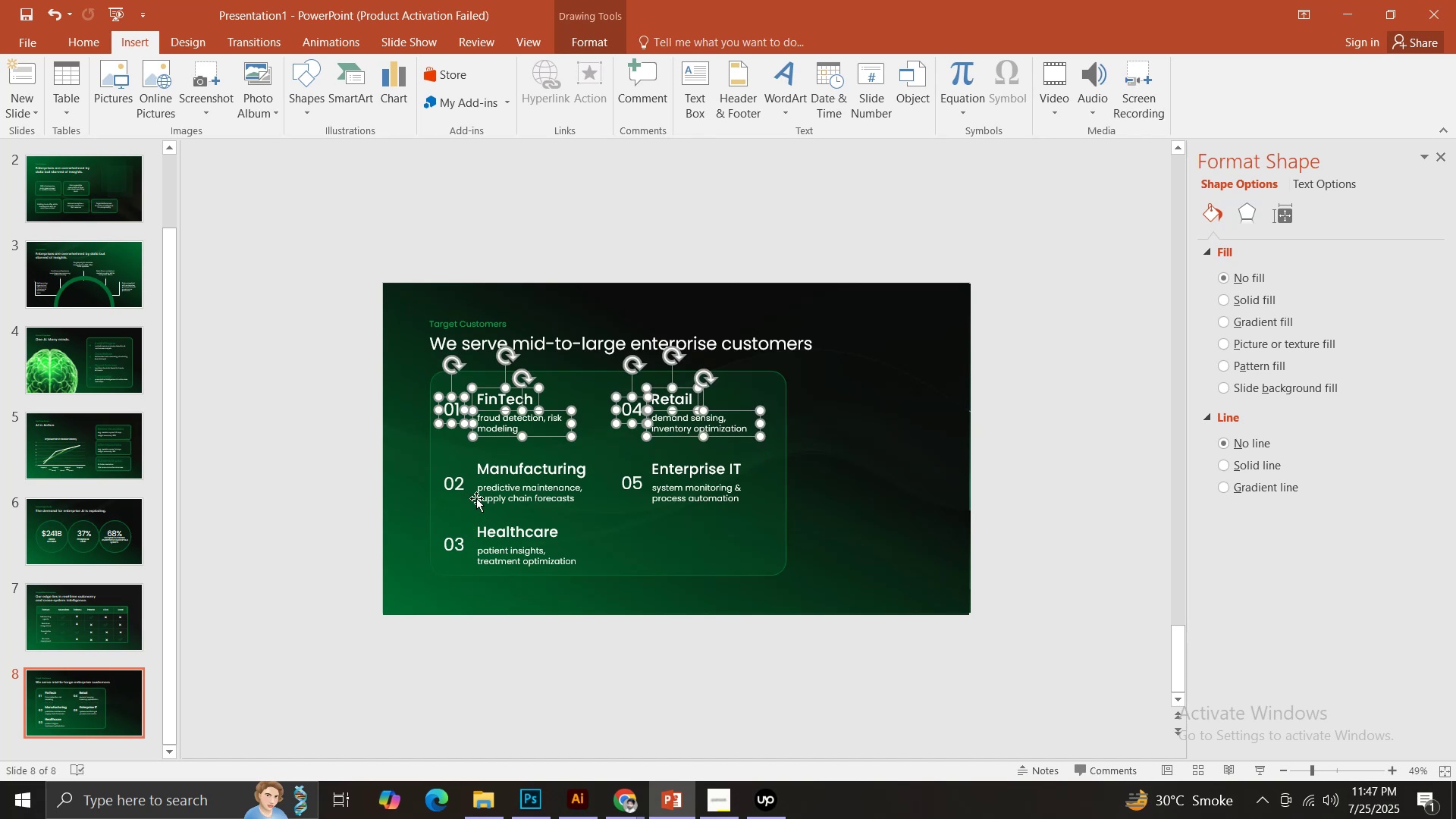 
hold_key(key=ShiftLeft, duration=1.53)
 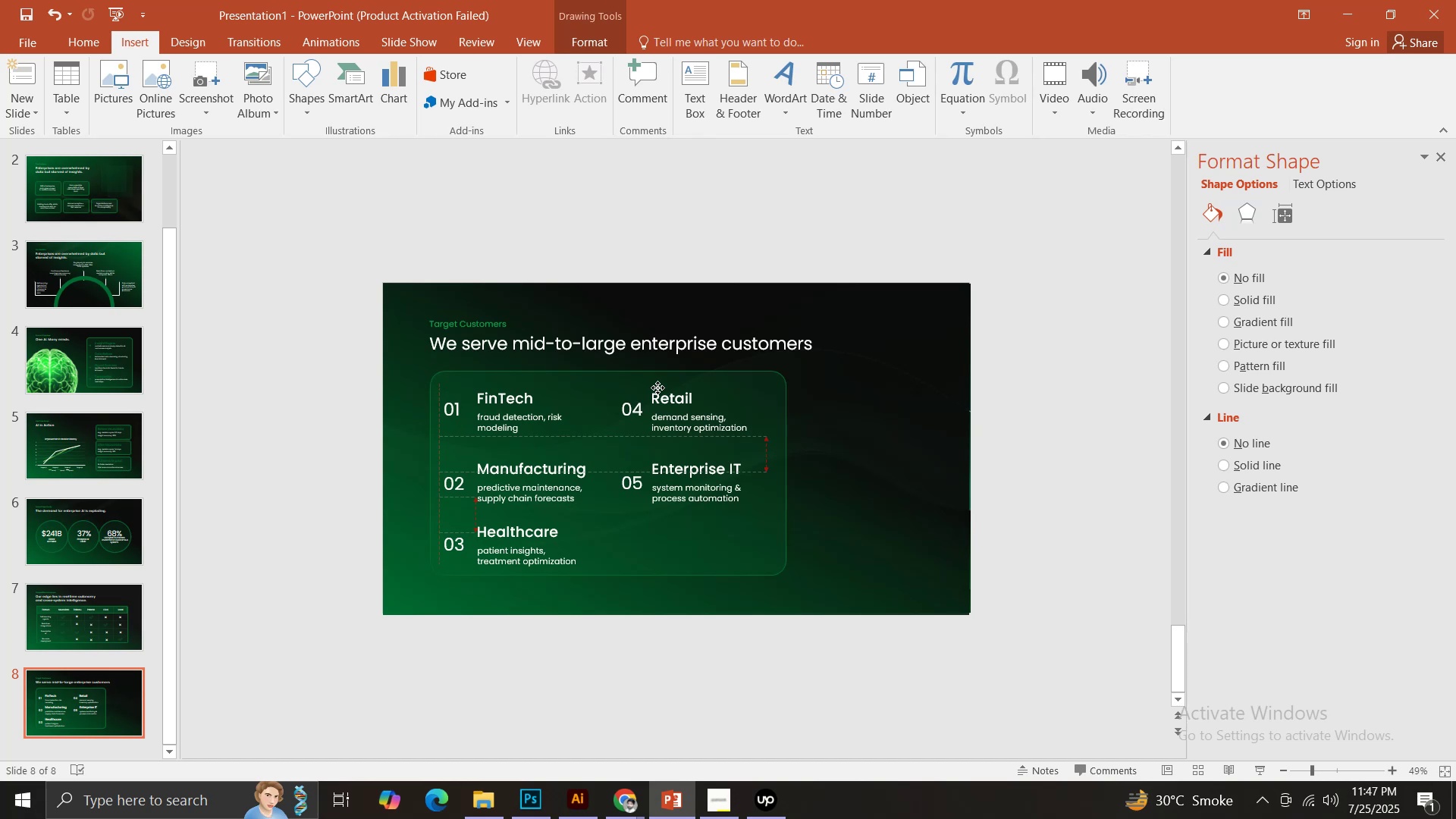 
key(Shift+ShiftLeft)
 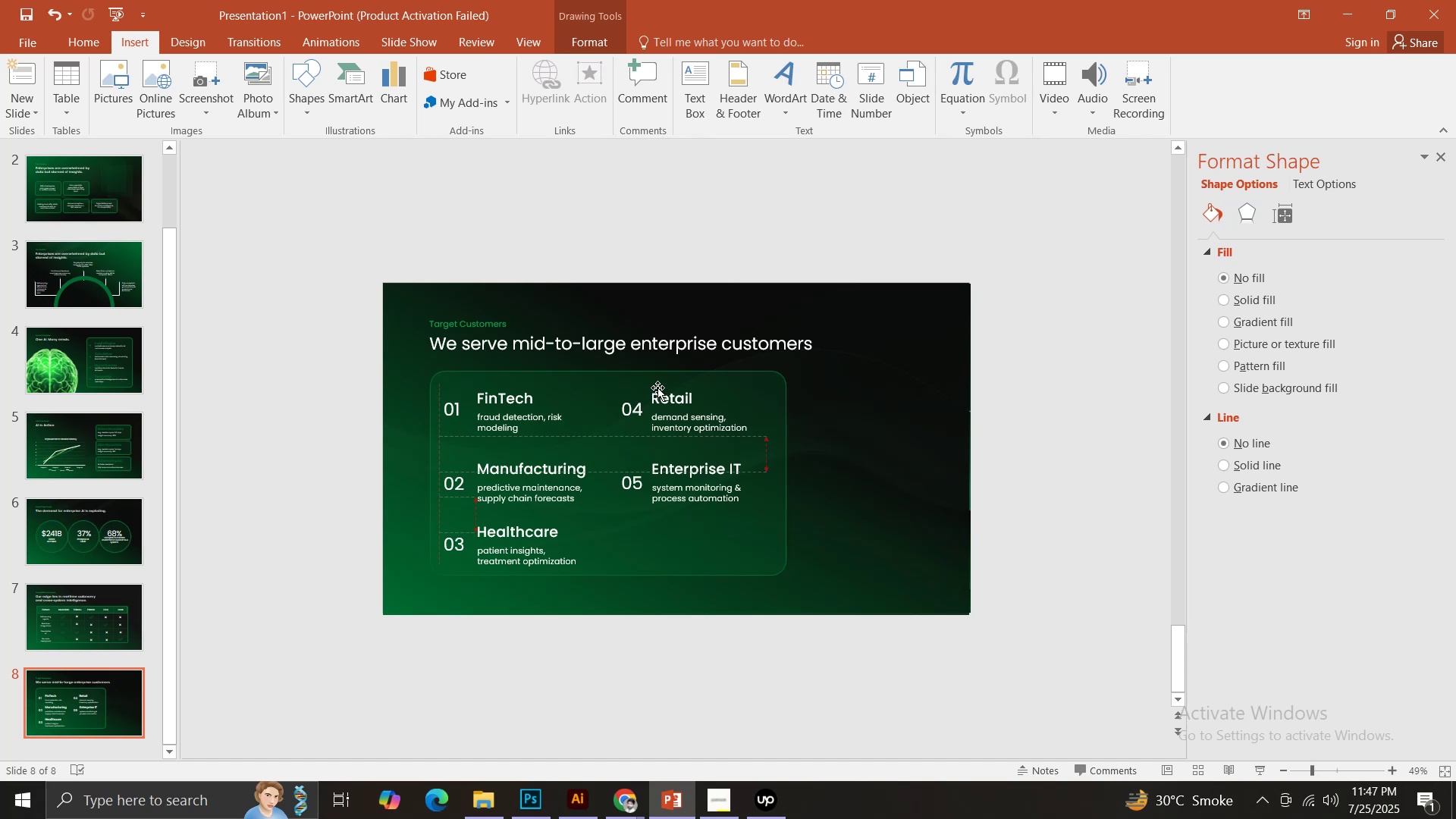 
key(Shift+ShiftLeft)
 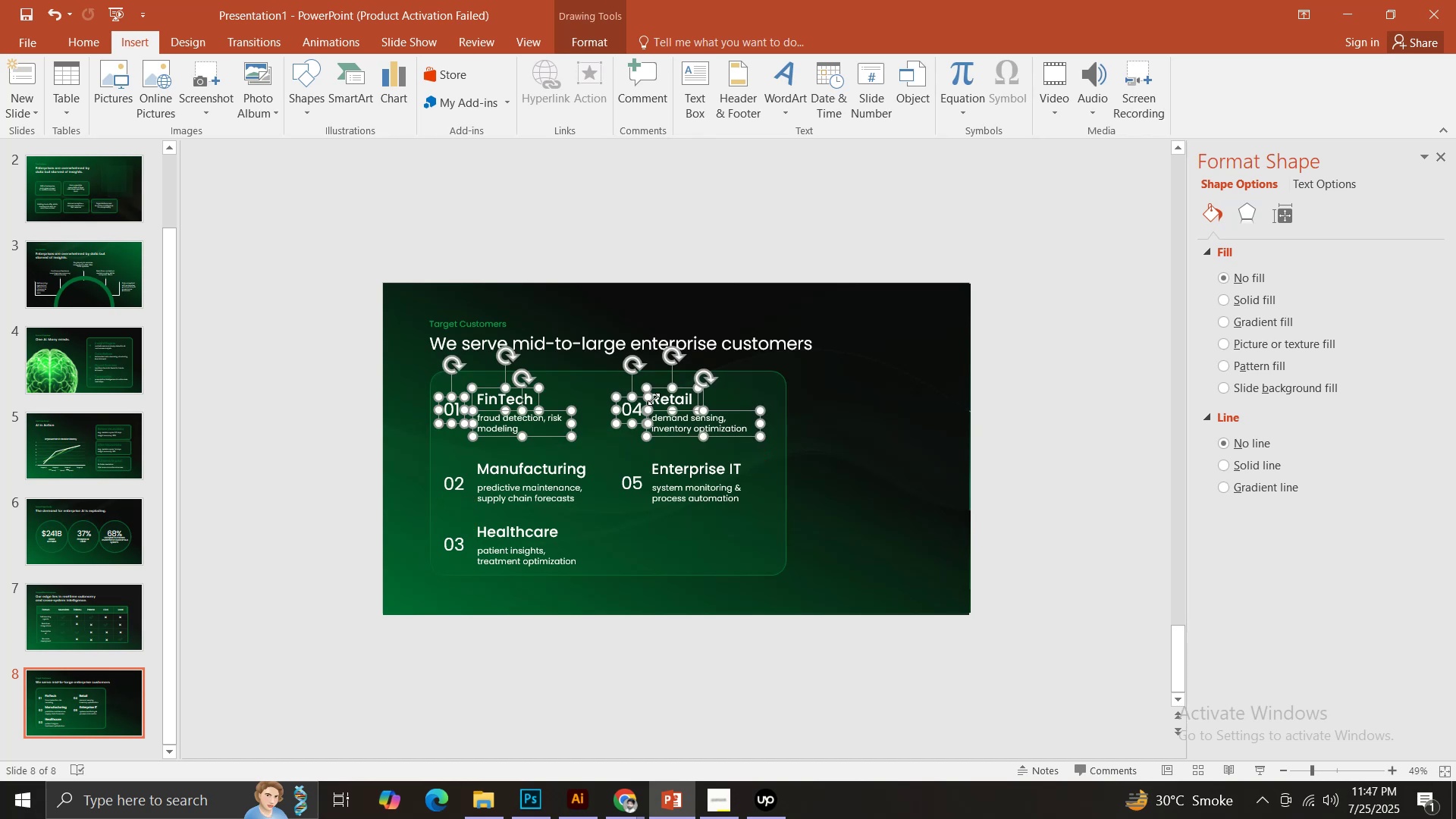 
key(Shift+ShiftLeft)
 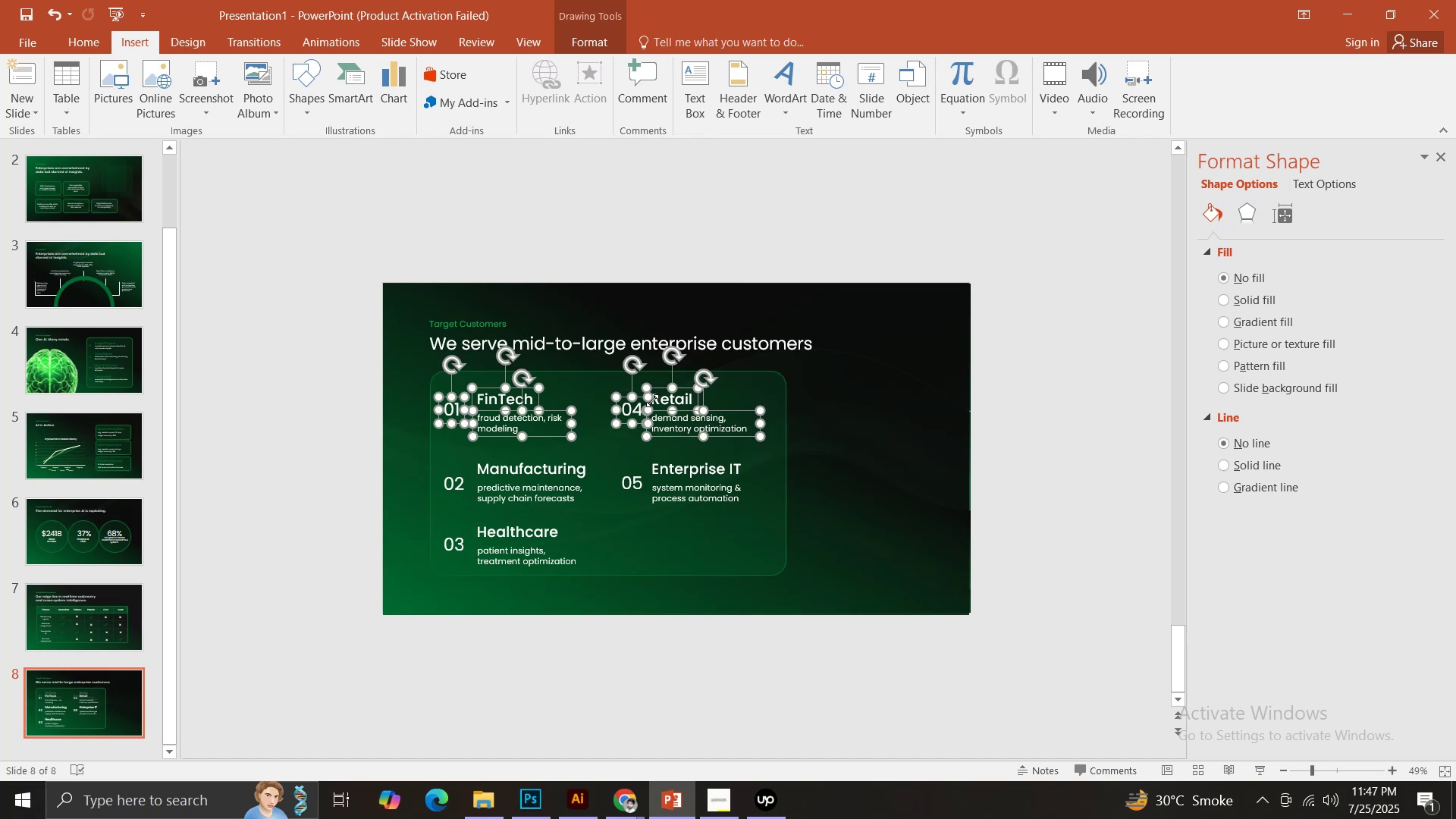 
key(Shift+ShiftLeft)
 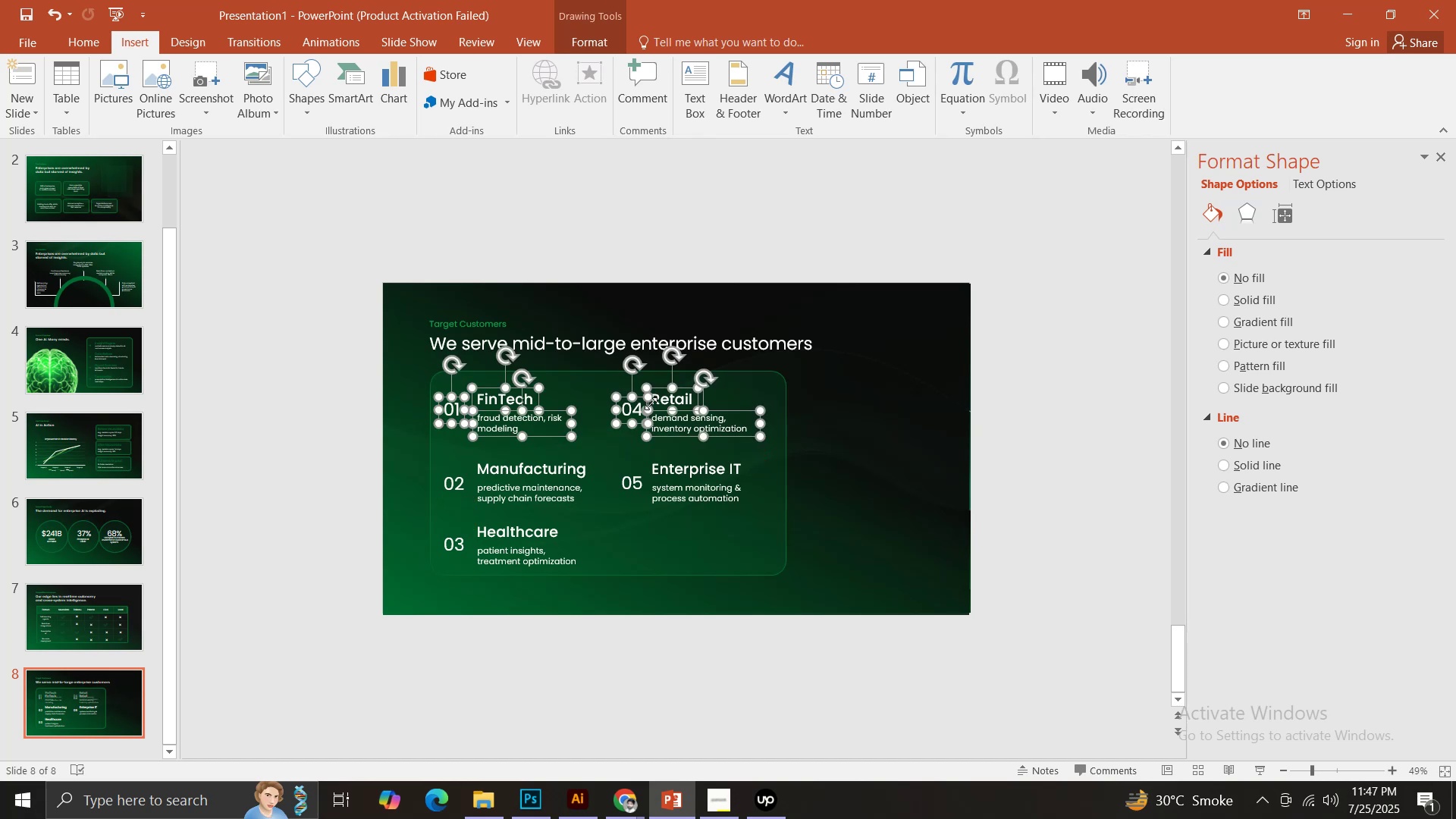 
key(Shift+ShiftLeft)
 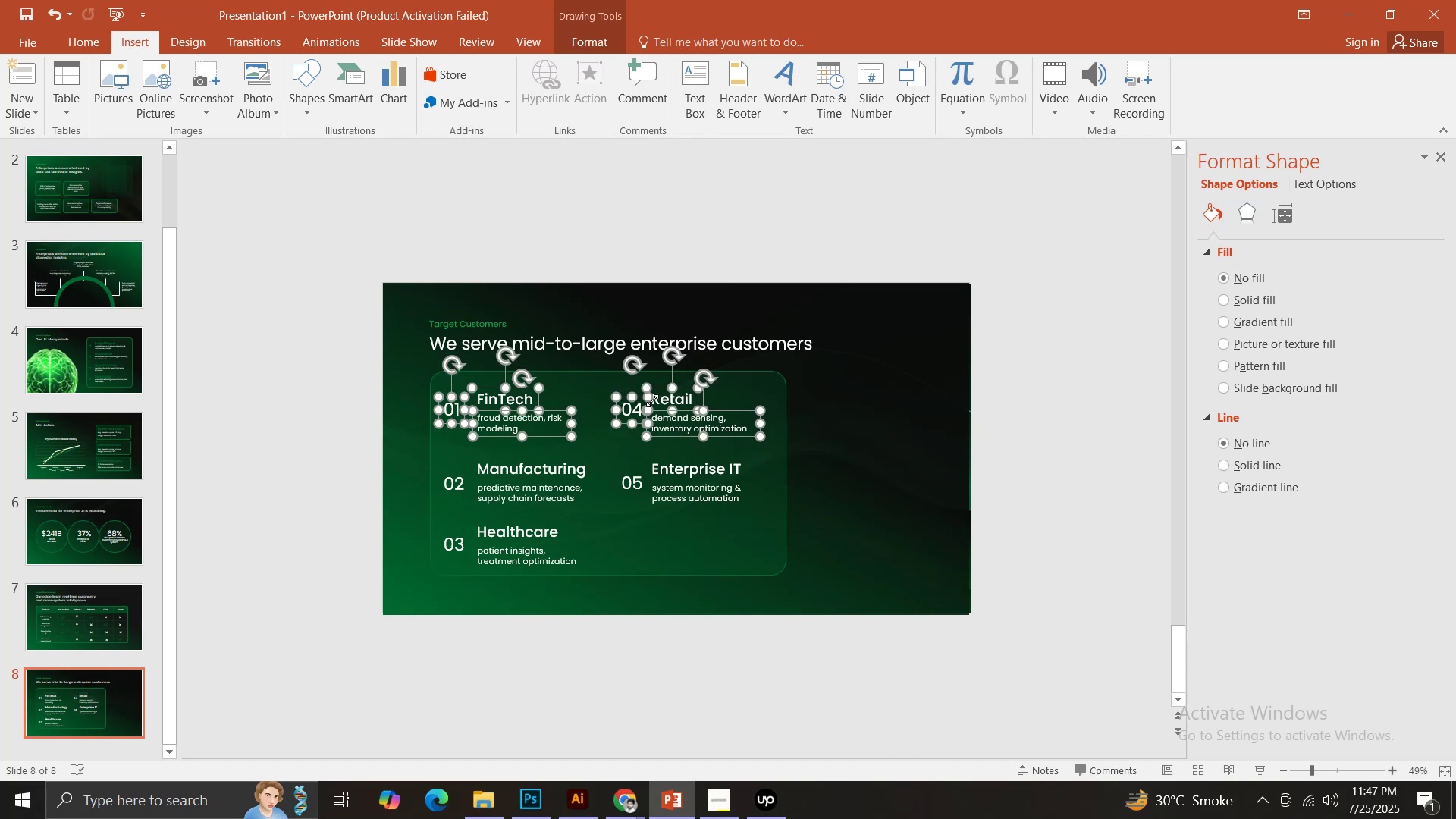 
key(Shift+ShiftLeft)
 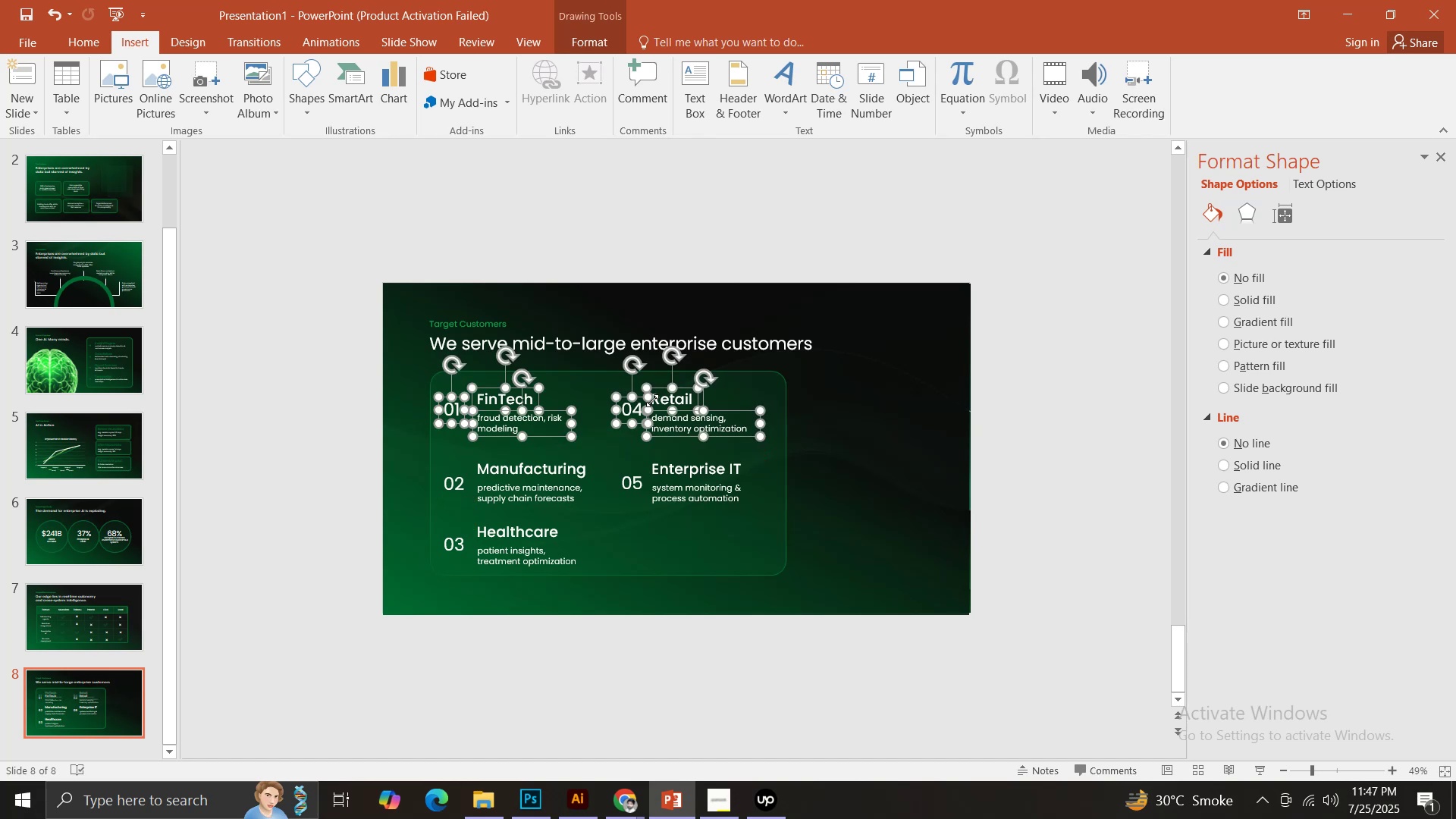 
key(Shift+ShiftLeft)
 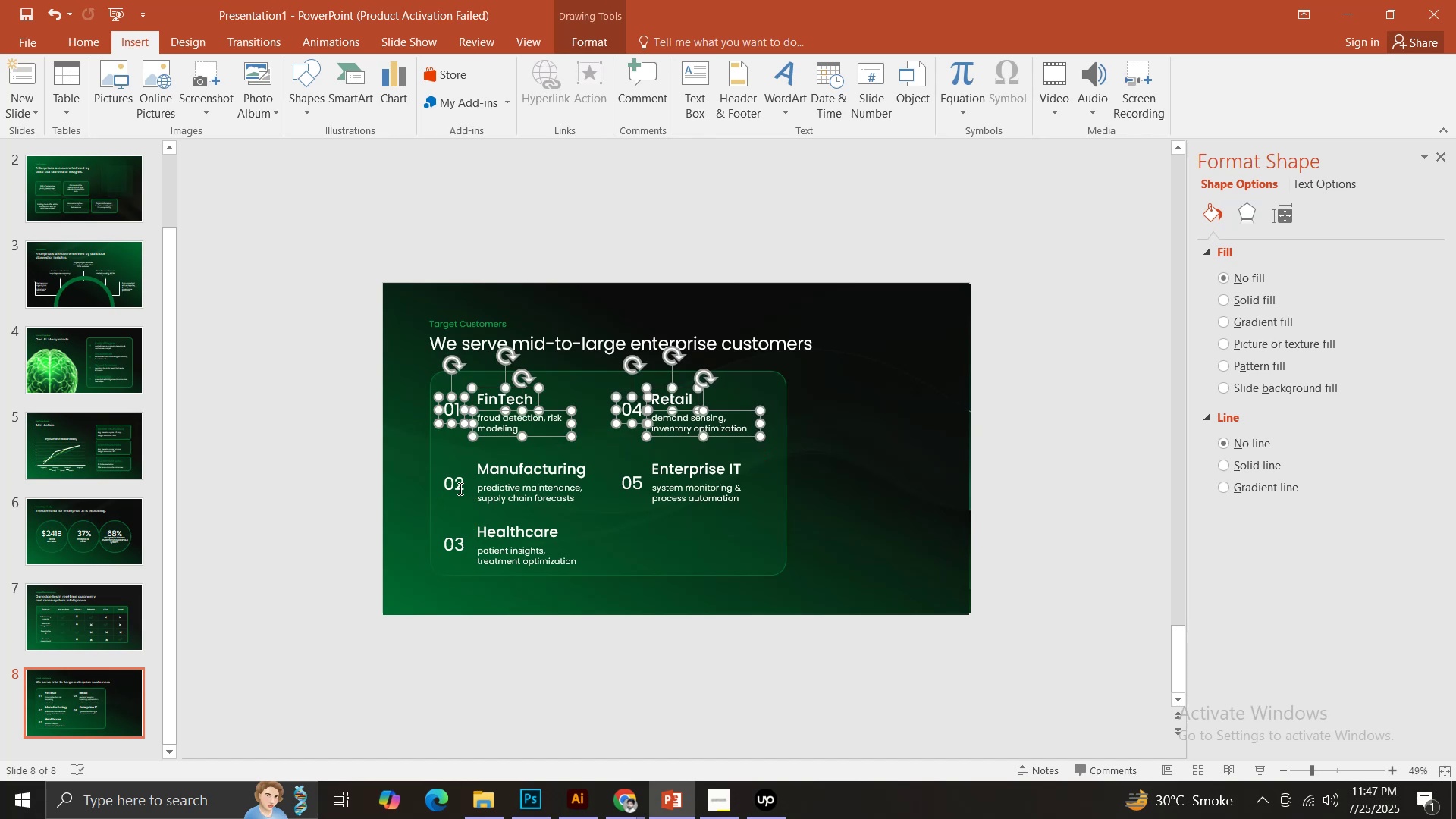 
left_click([457, 488])
 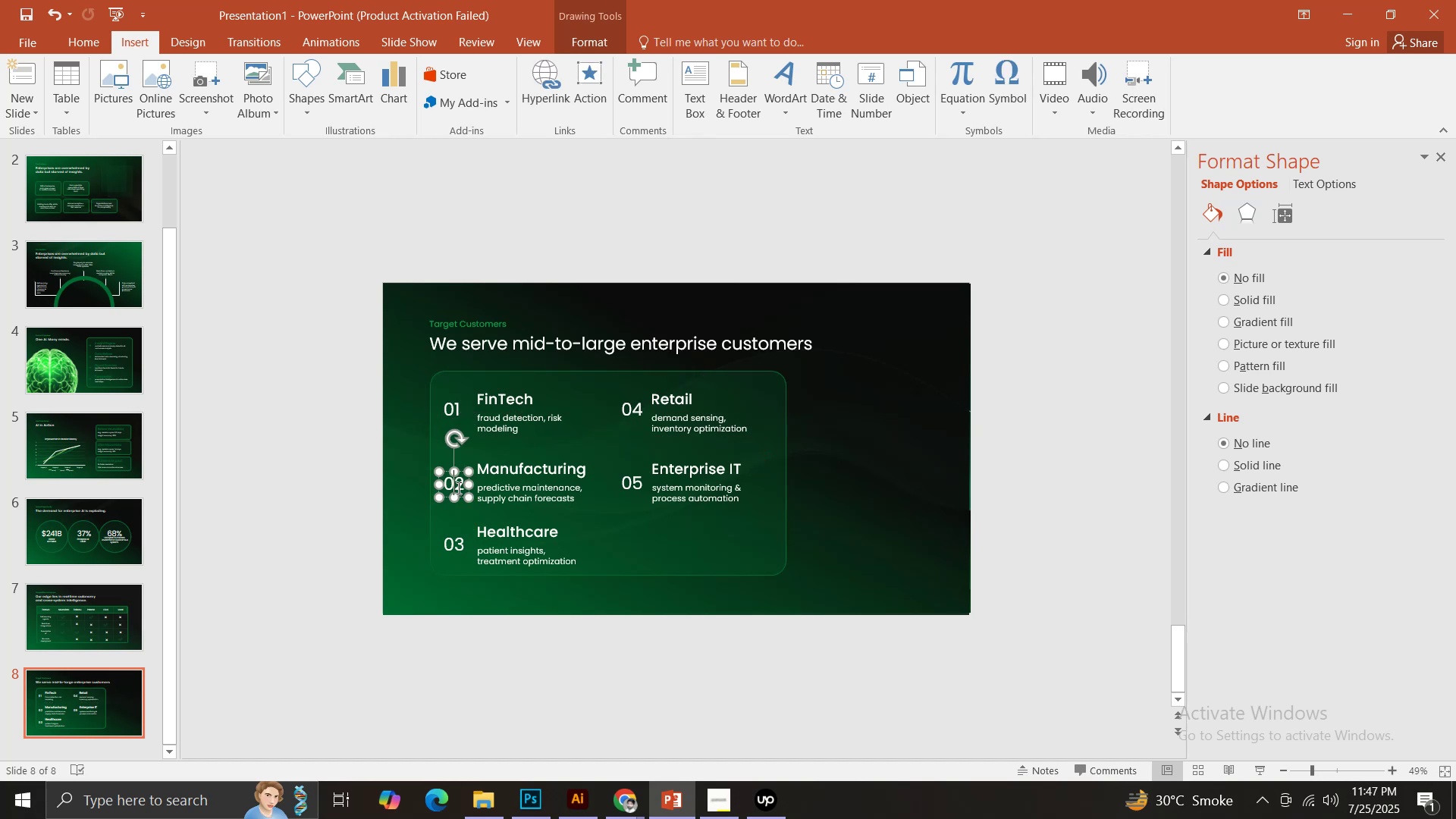 
hold_key(key=ShiftLeft, duration=1.5)
double_click([505, 473])
 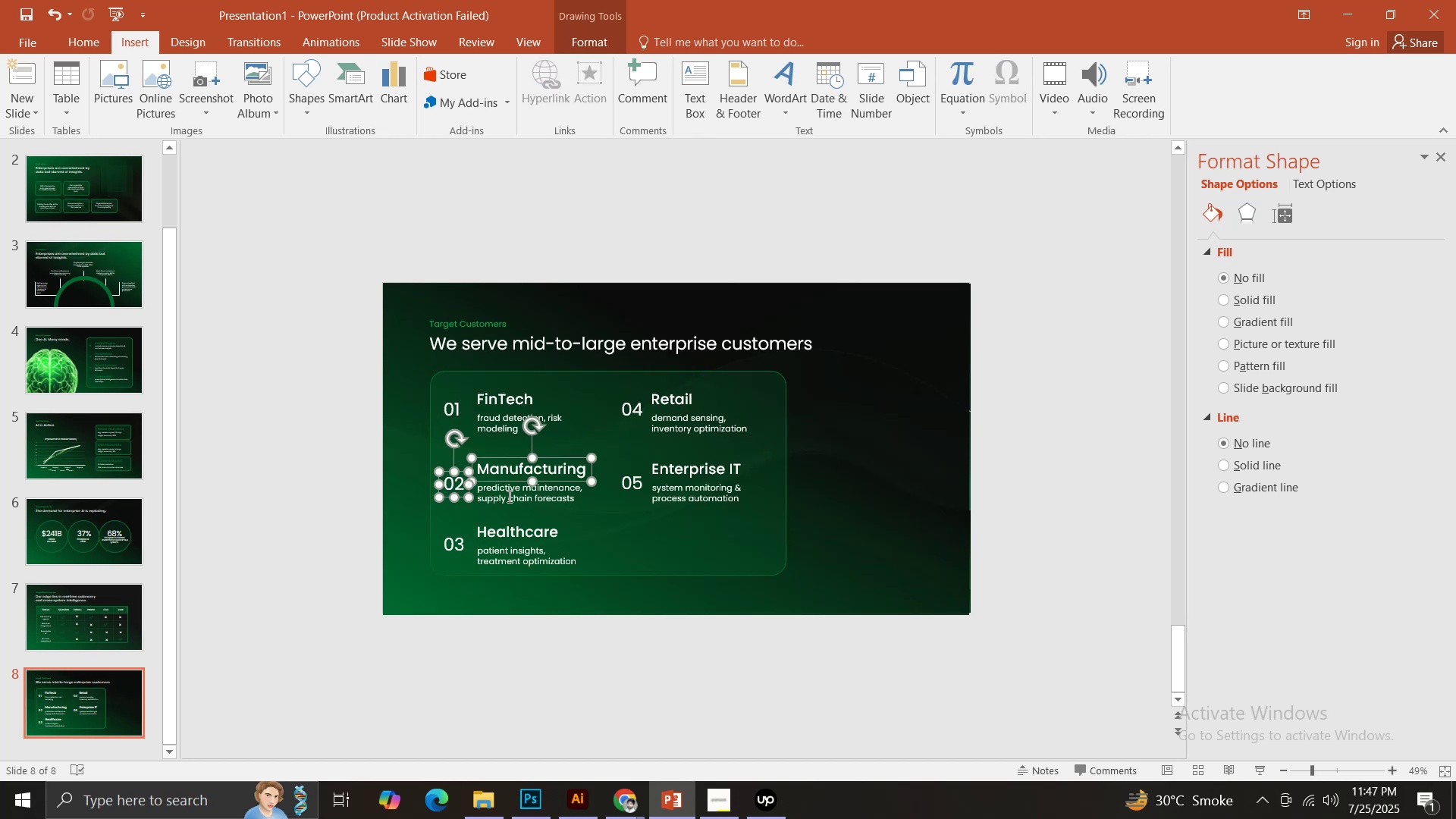 
triple_click([508, 496])
 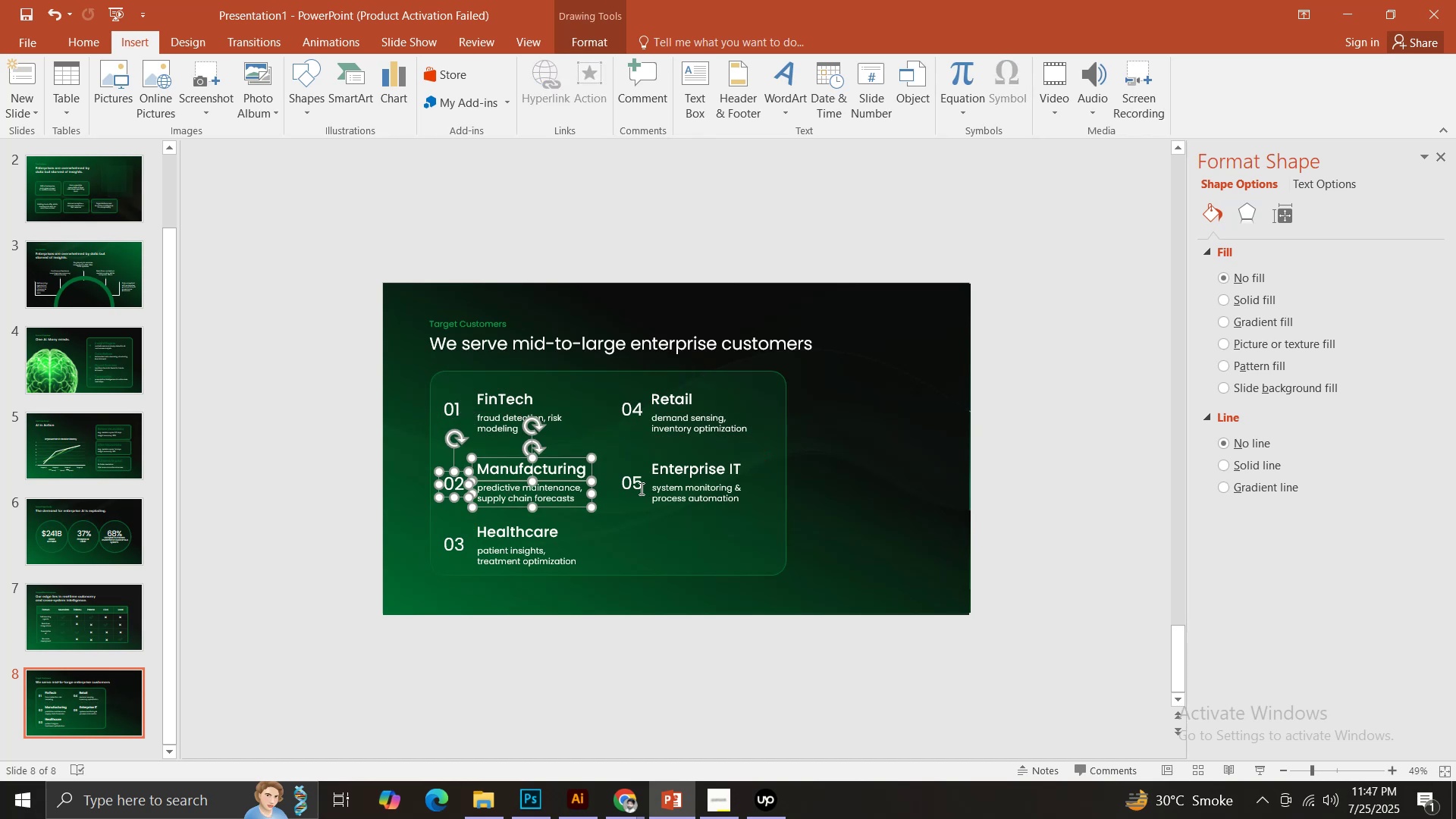 
left_click([639, 488])
 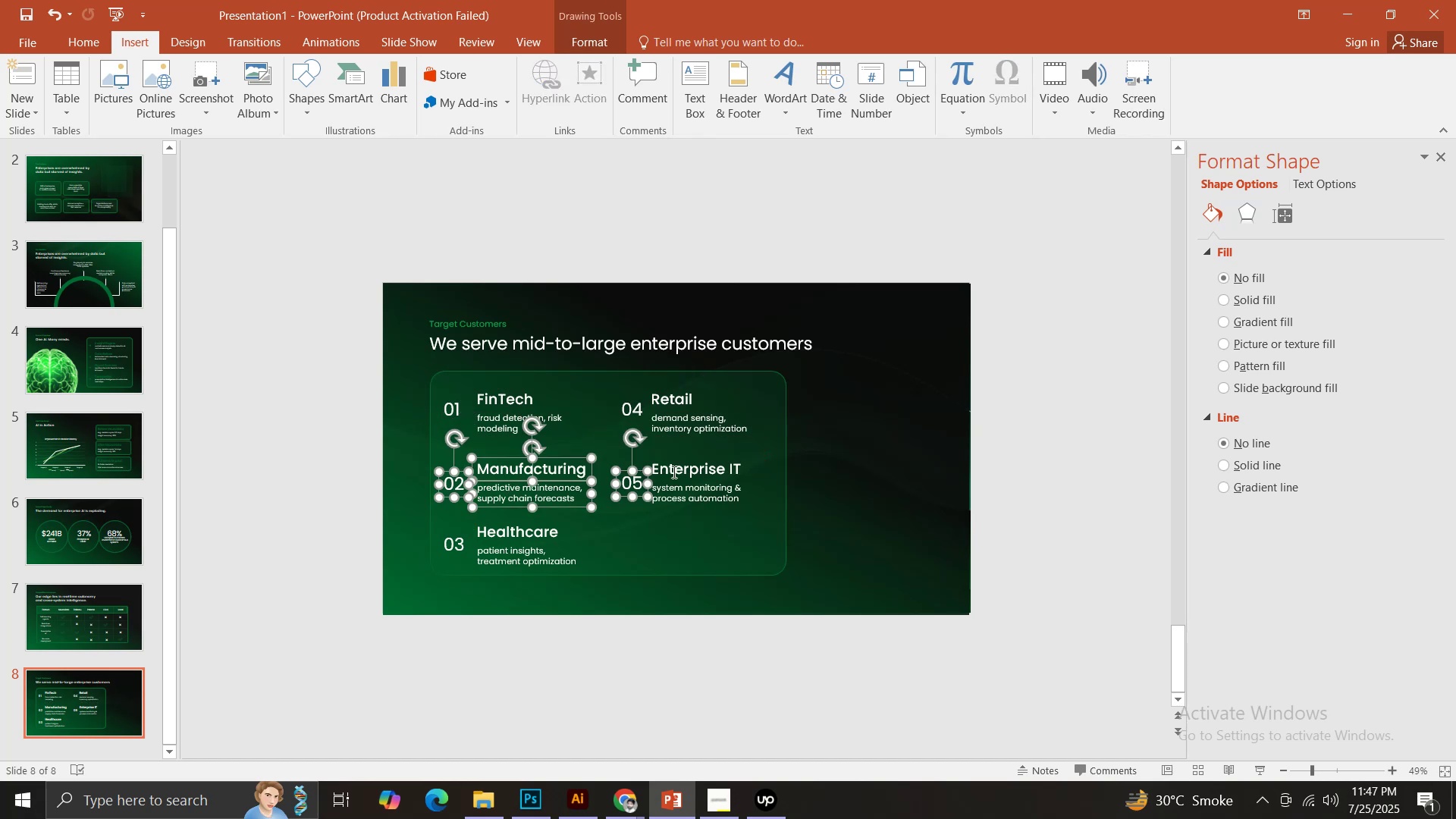 
hold_key(key=ShiftLeft, duration=0.57)
double_click([673, 472])
 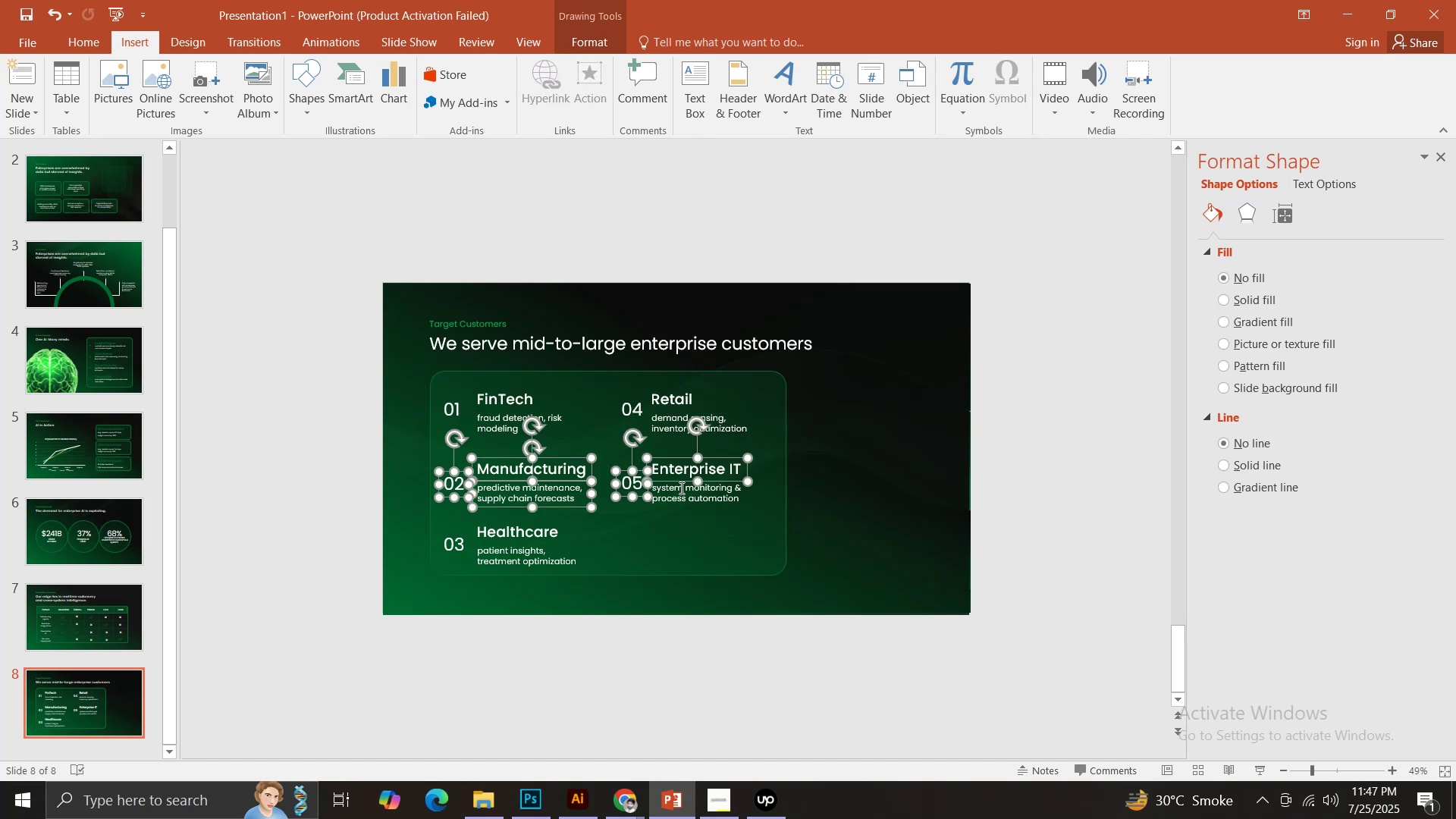 
triple_click([680, 488])
 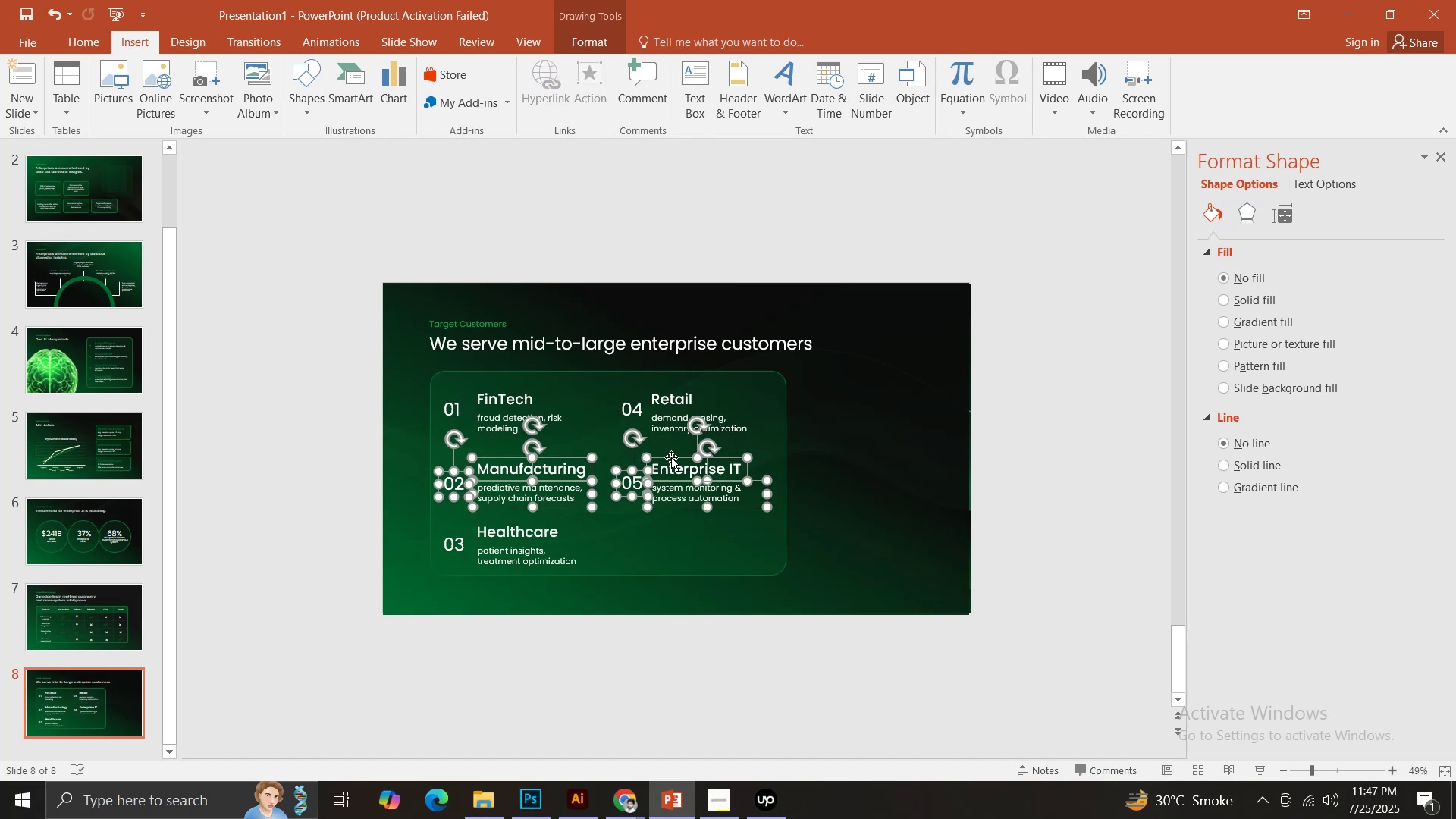 
left_click_drag(start_coordinate=[670, 456], to_coordinate=[668, 447])
 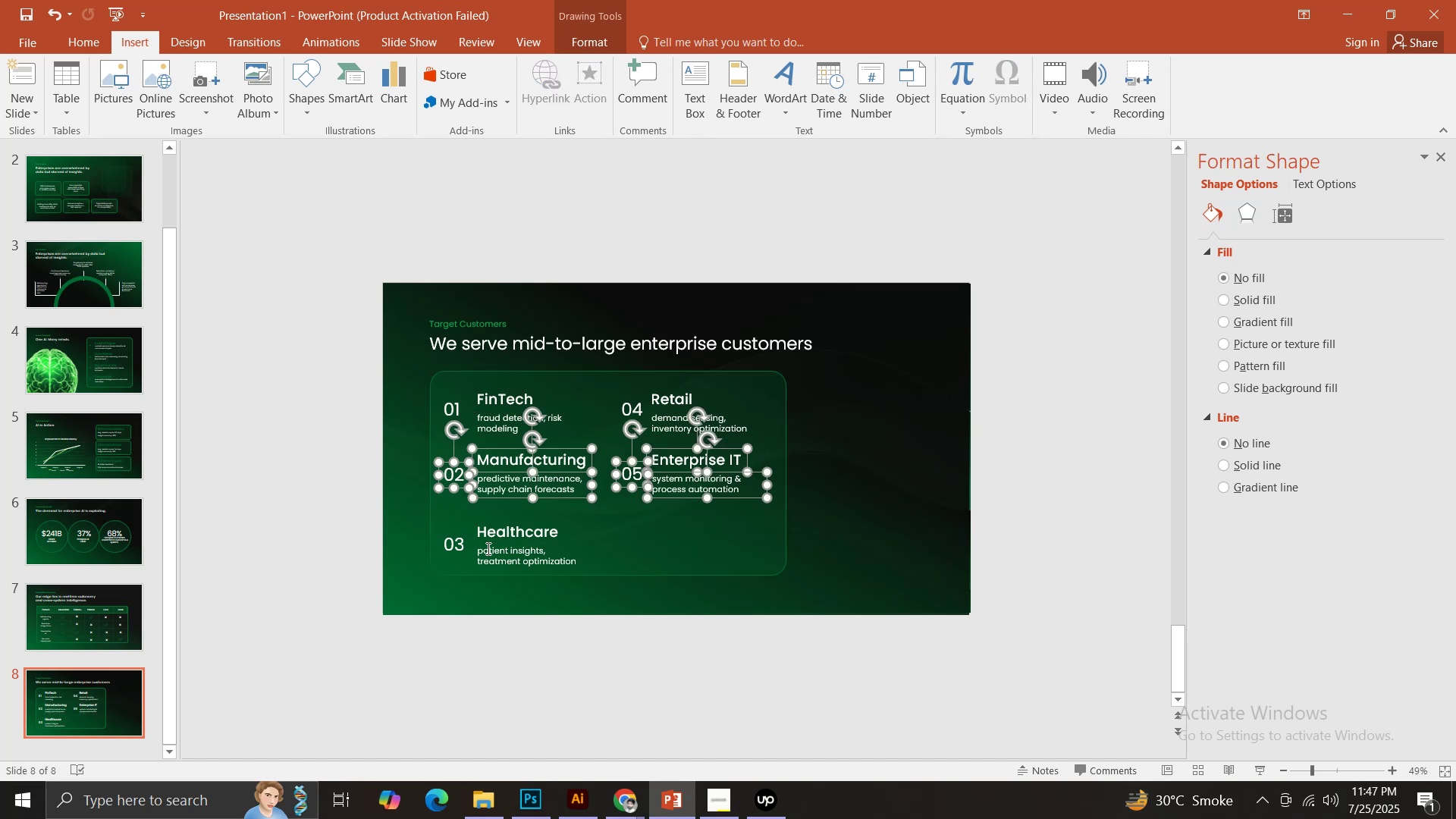 
hold_key(key=ShiftLeft, duration=1.53)
 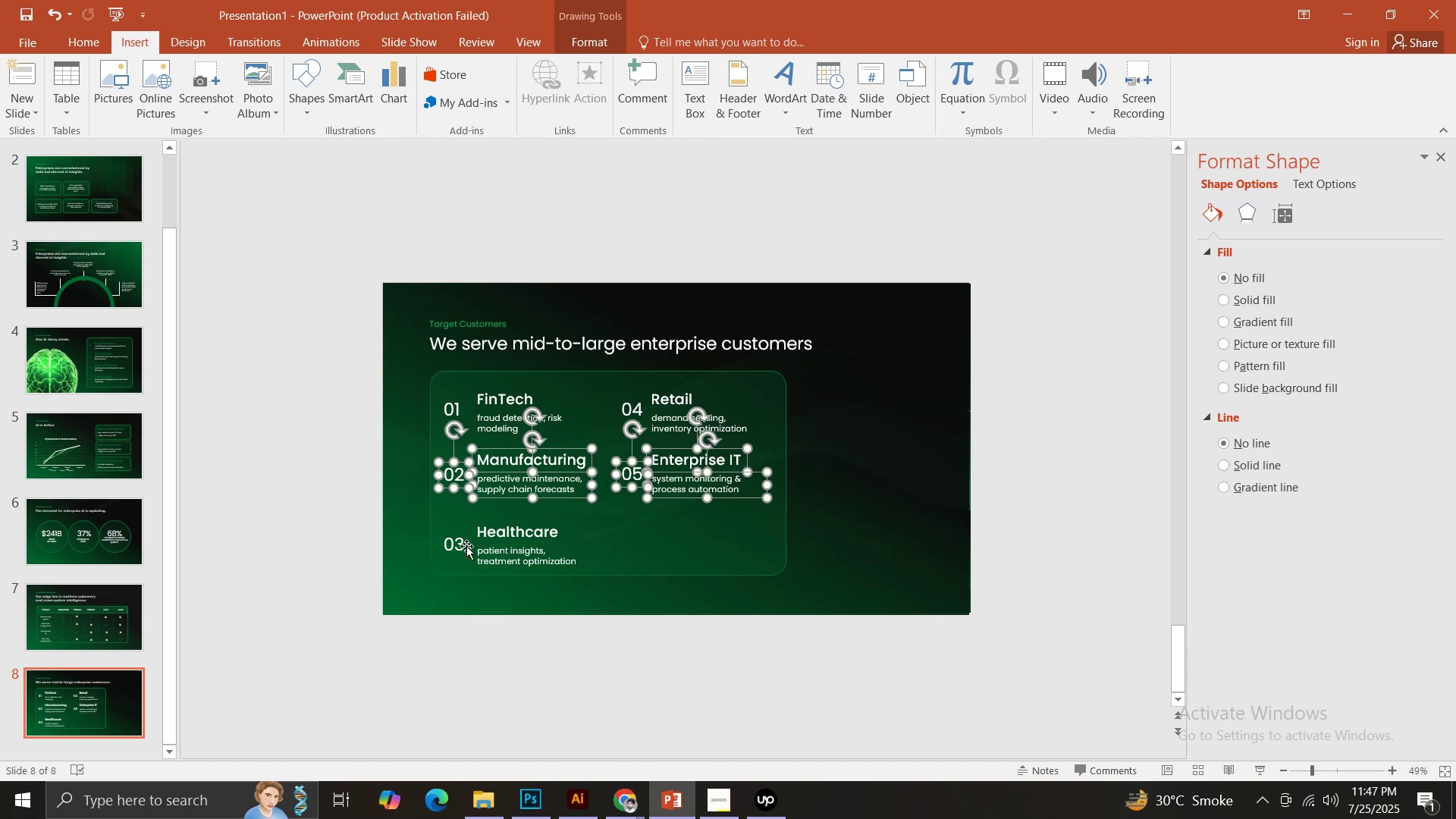 
left_click([462, 545])
 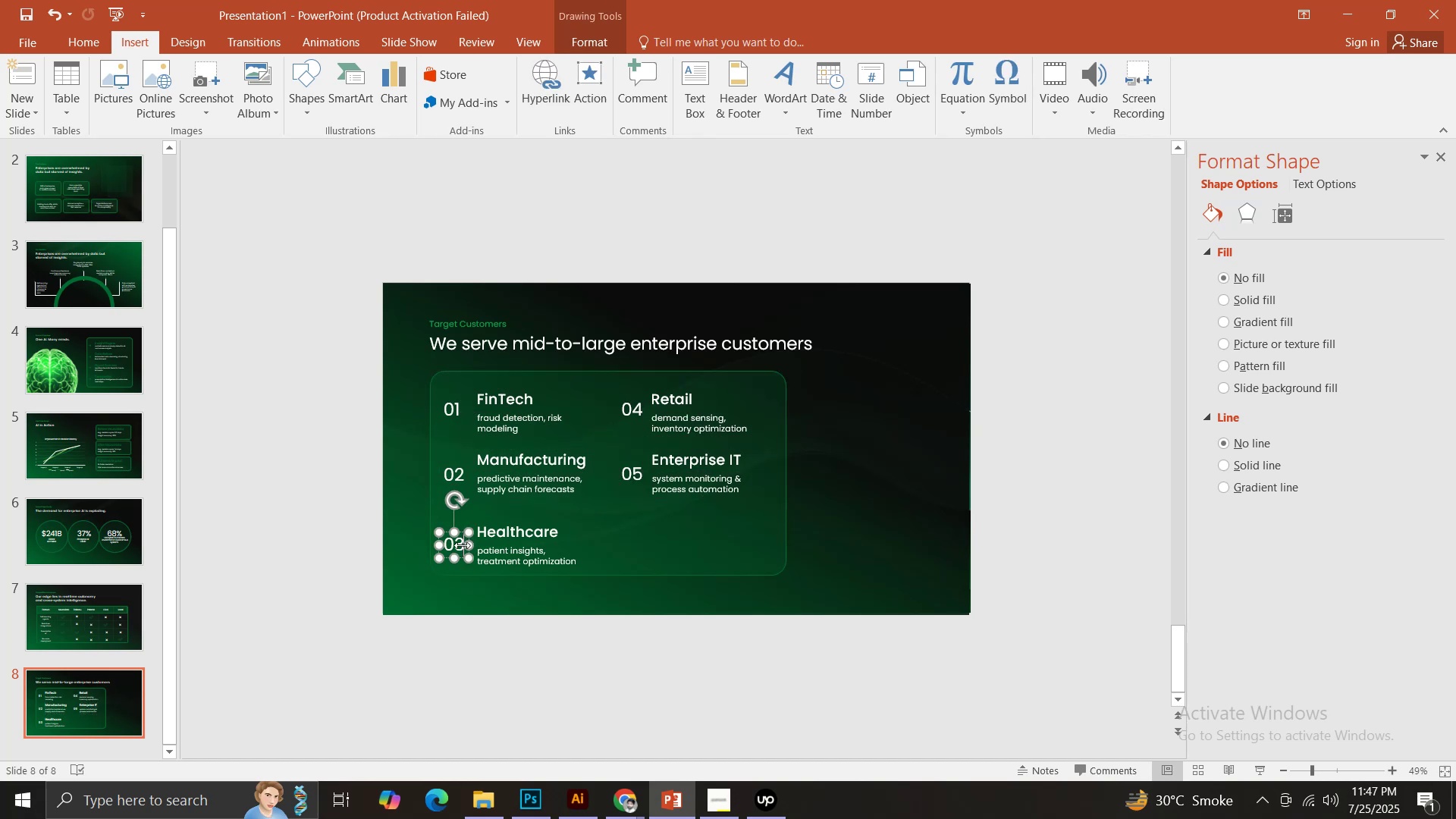 
hold_key(key=ShiftLeft, duration=0.74)
double_click([494, 536])
 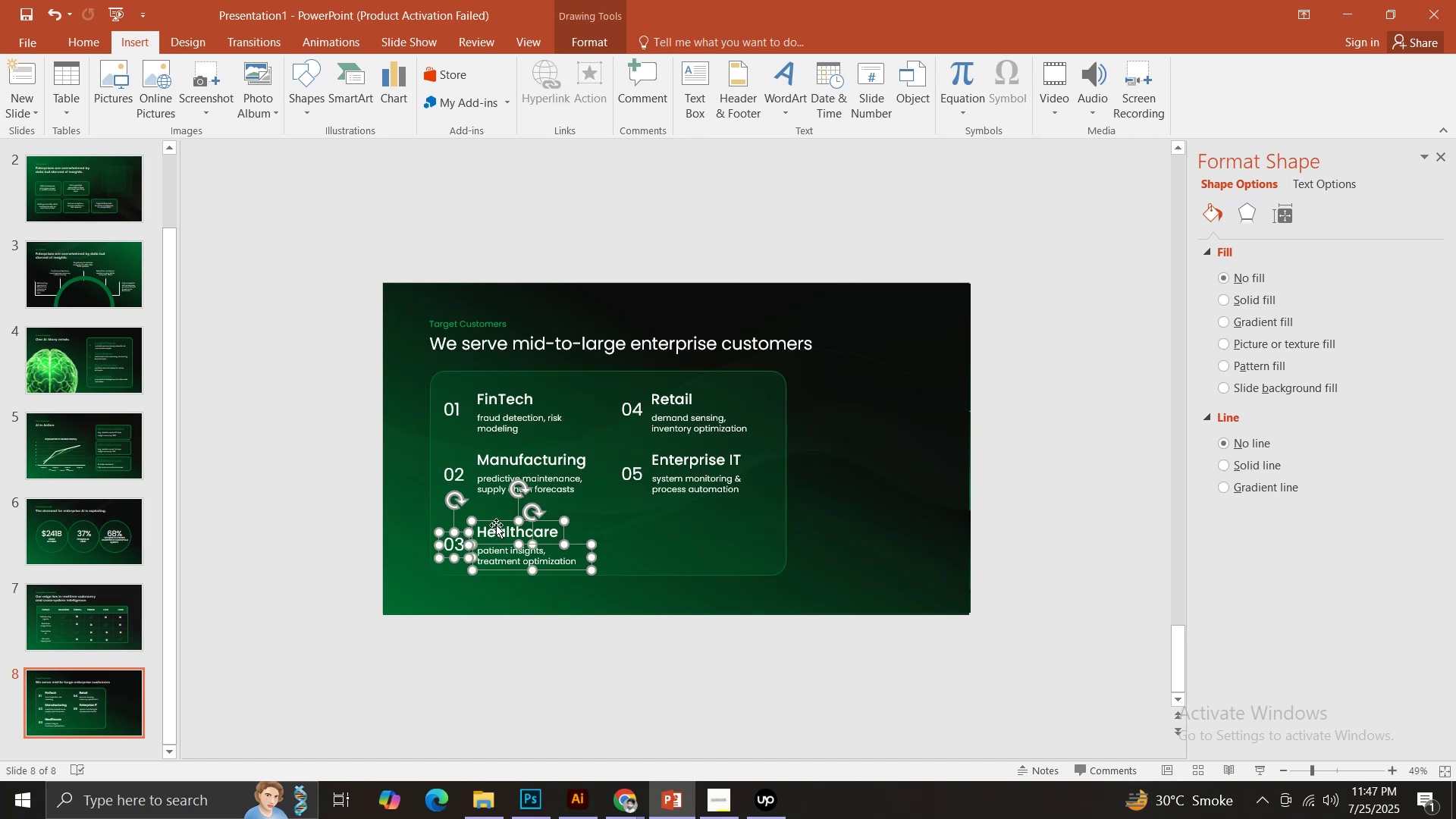 
left_click_drag(start_coordinate=[494, 522], to_coordinate=[493, 515])
 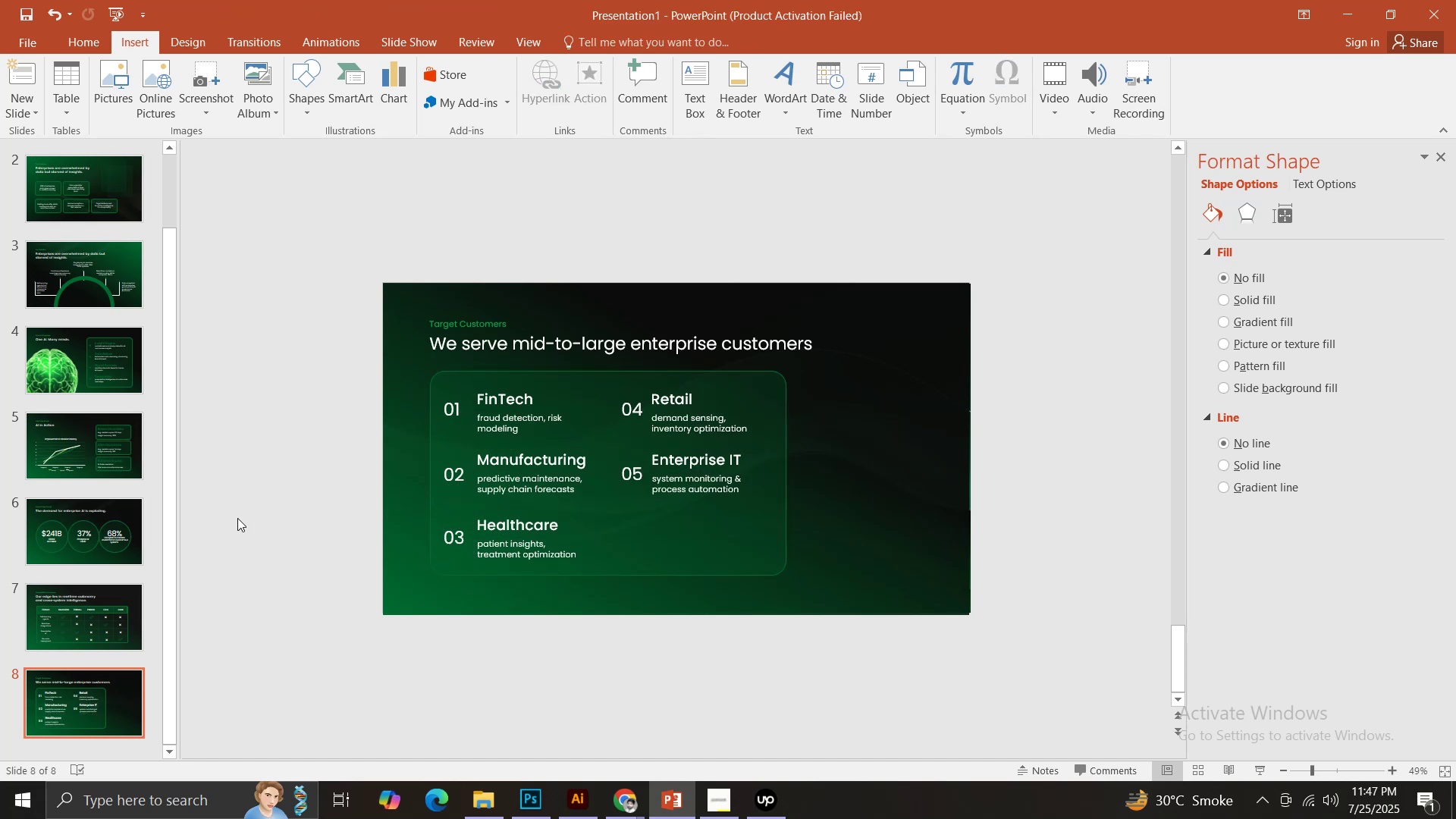 
hold_key(key=ShiftLeft, duration=1.12)
 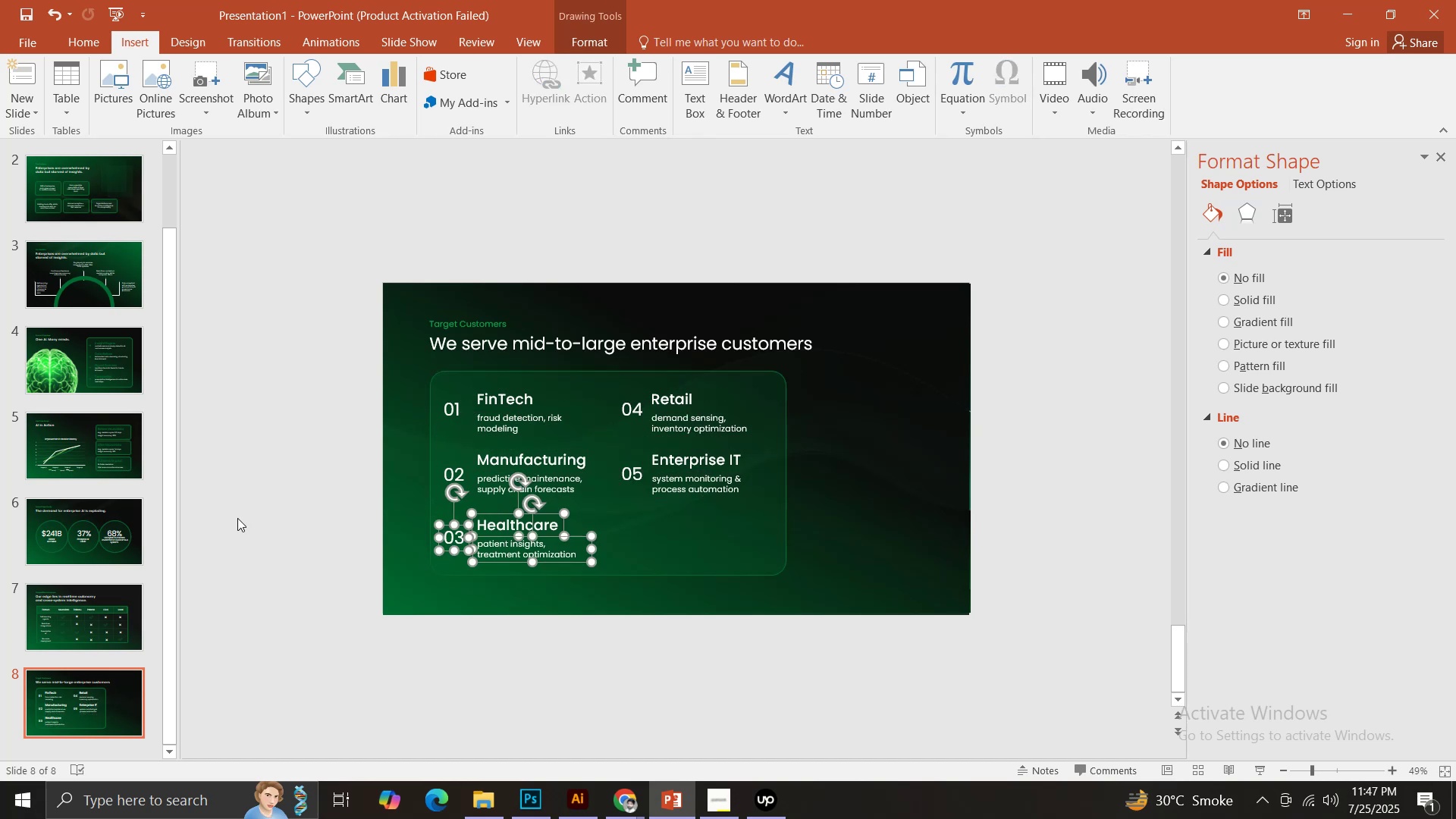 
left_click([237, 518])
 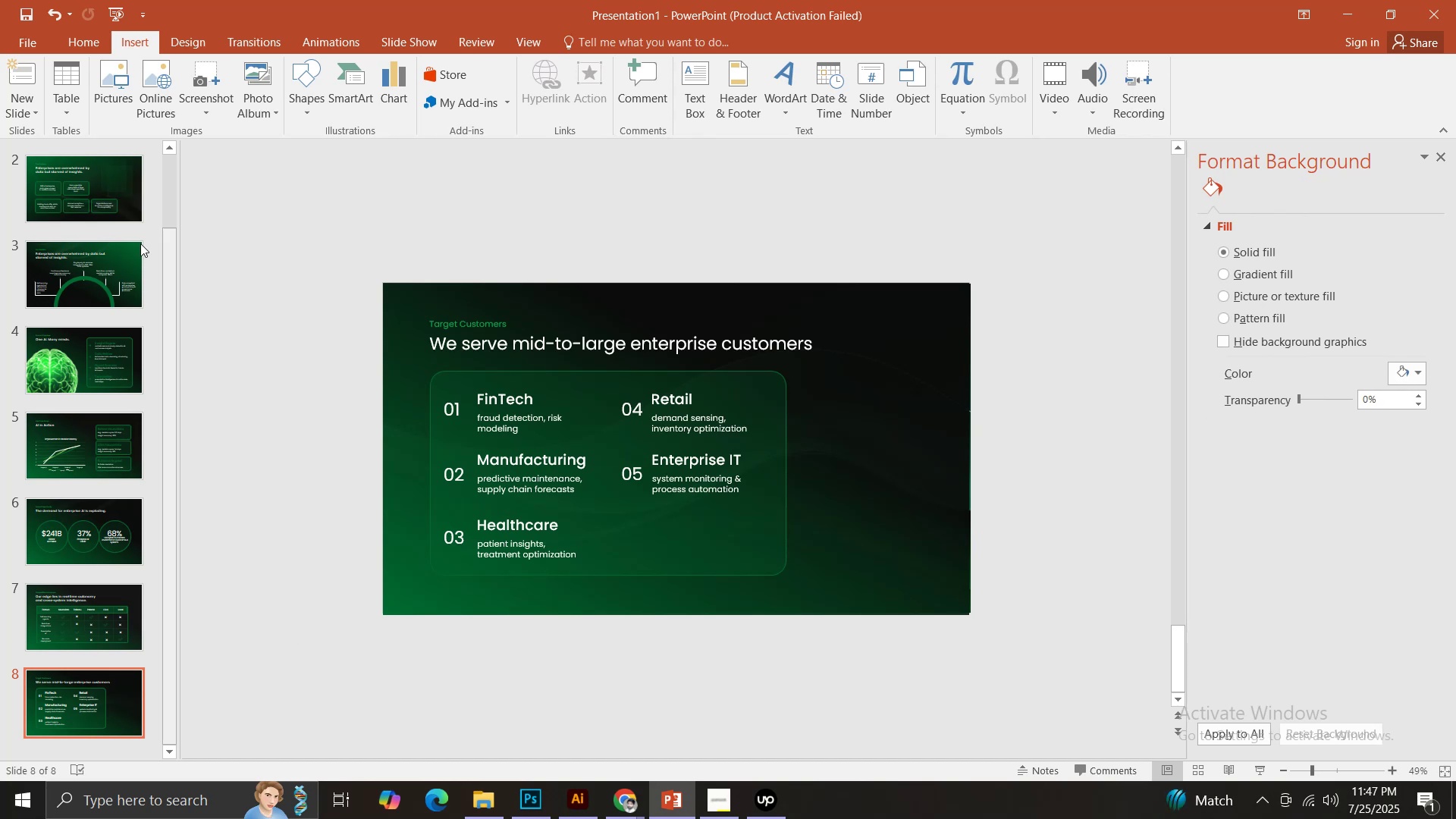 
wait(5.14)
 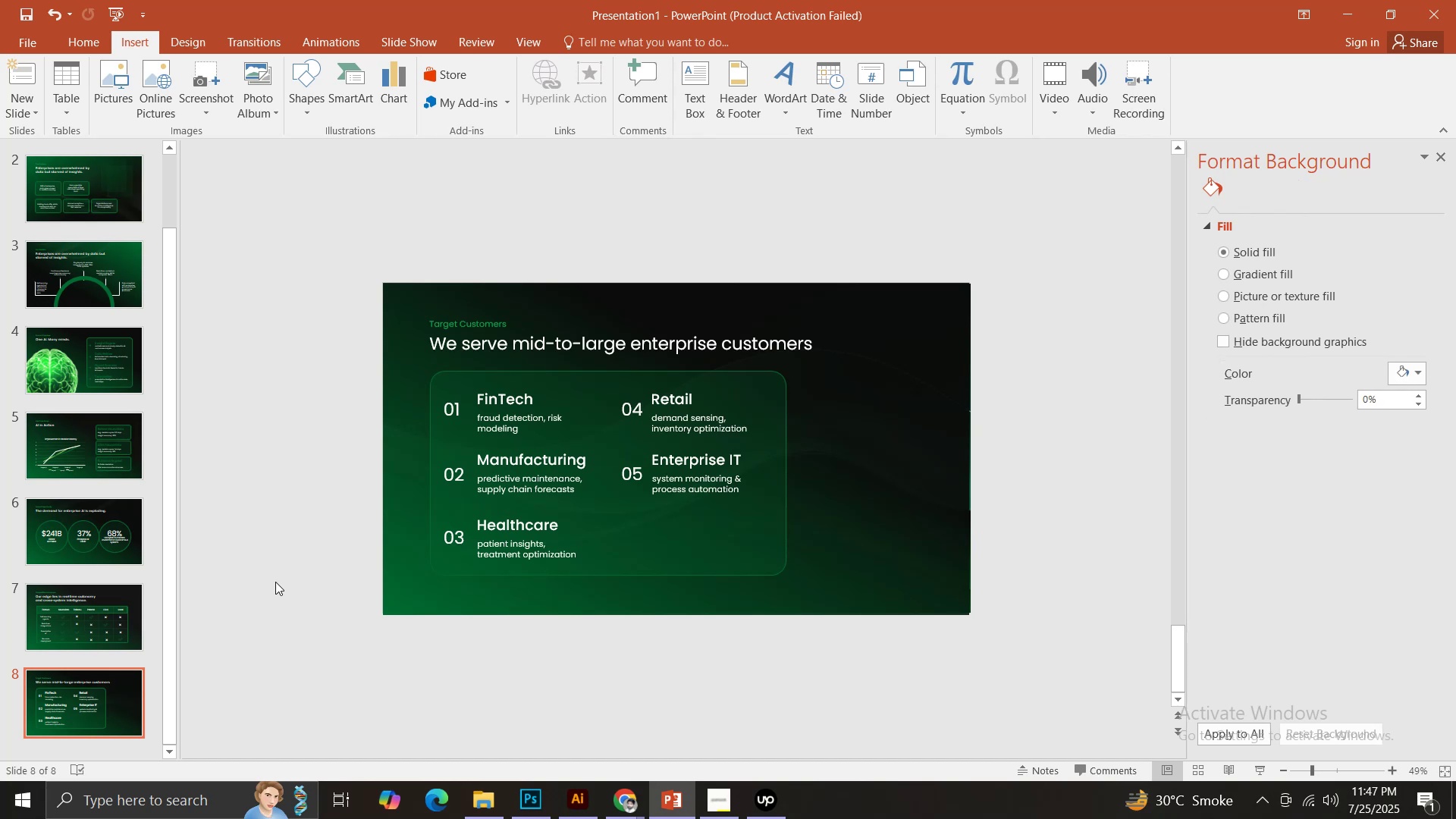 
left_click([304, 115])
 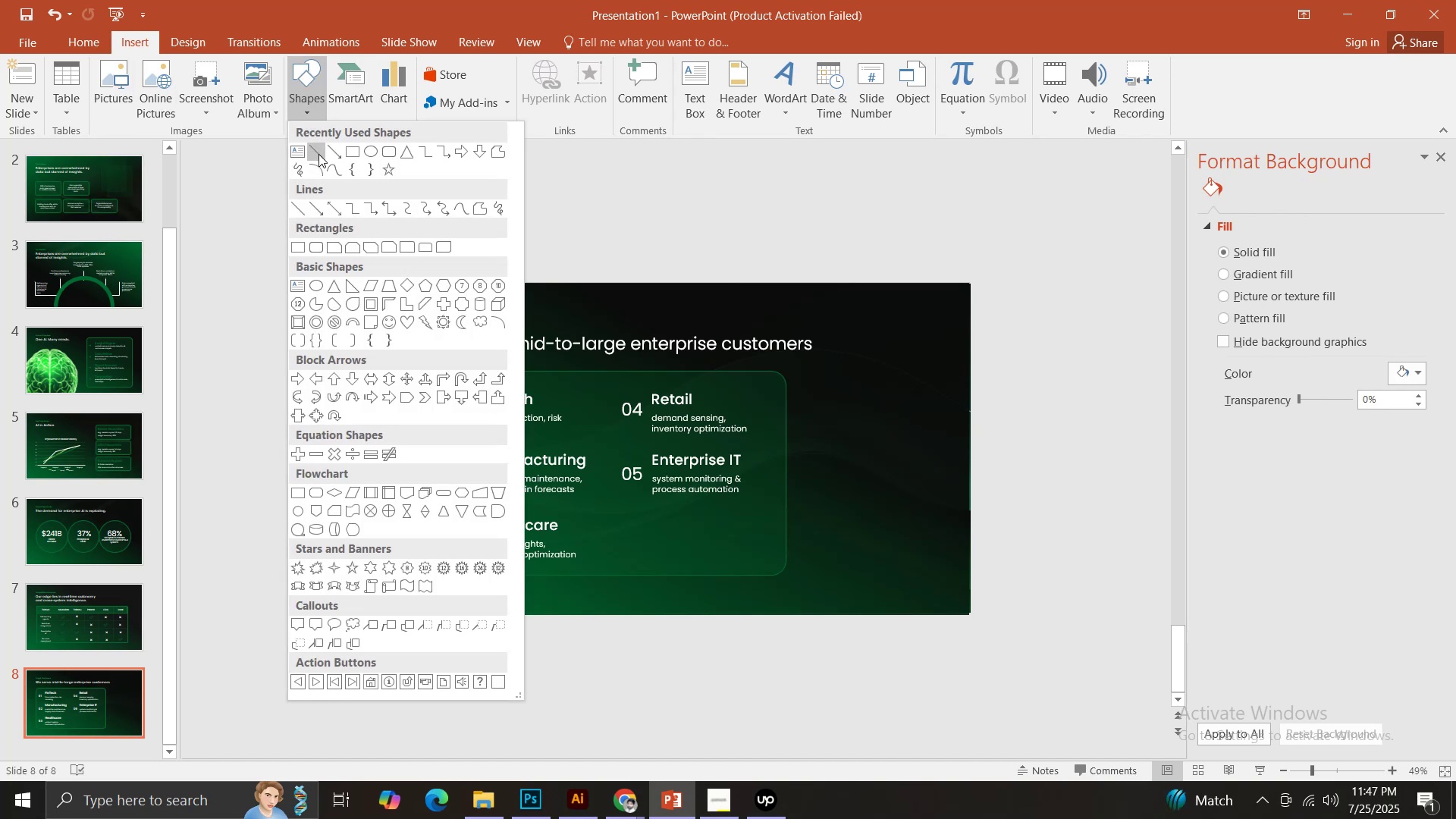 
left_click([318, 151])
 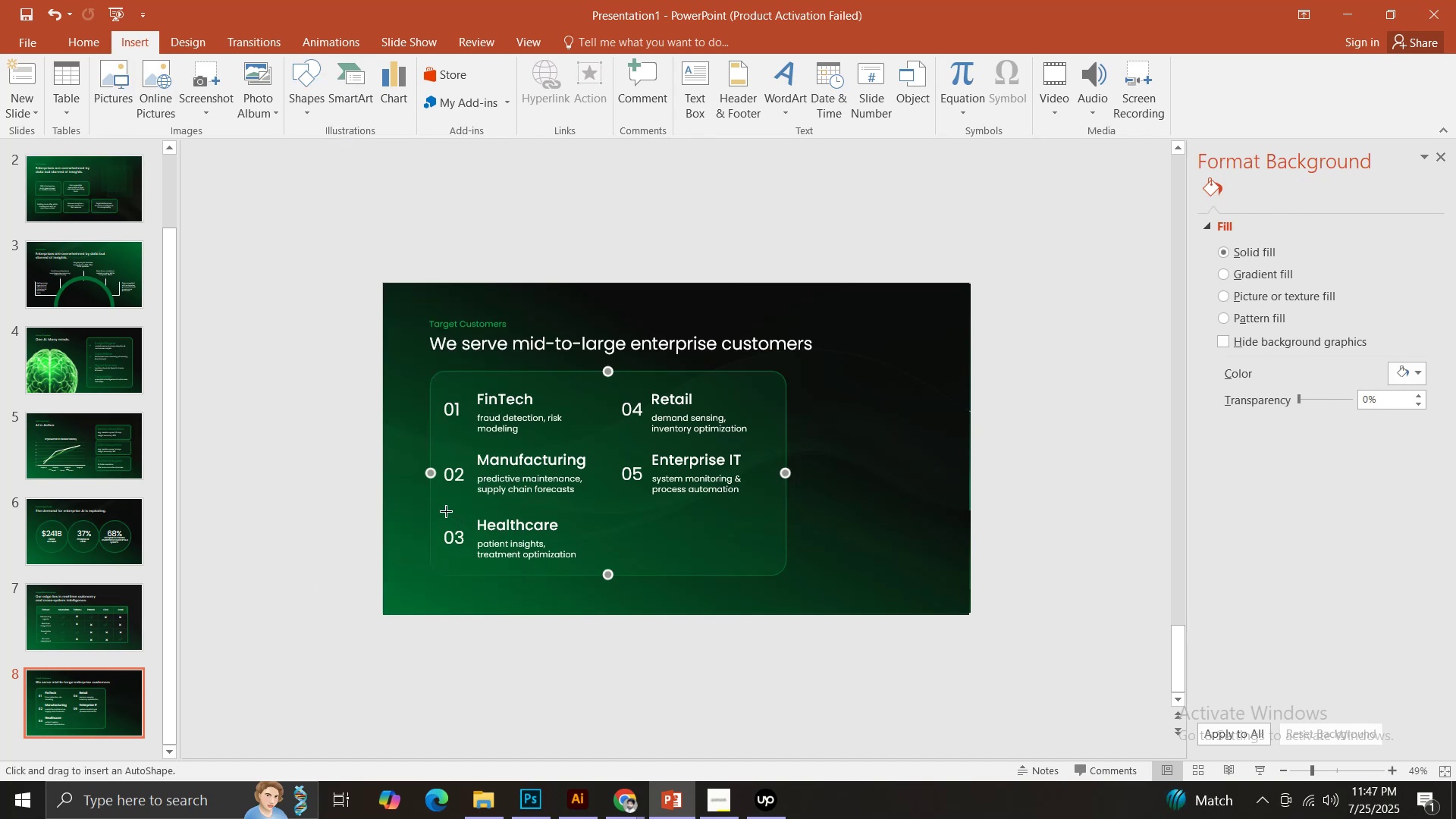 
left_click_drag(start_coordinate=[444, 509], to_coordinate=[748, 513])
 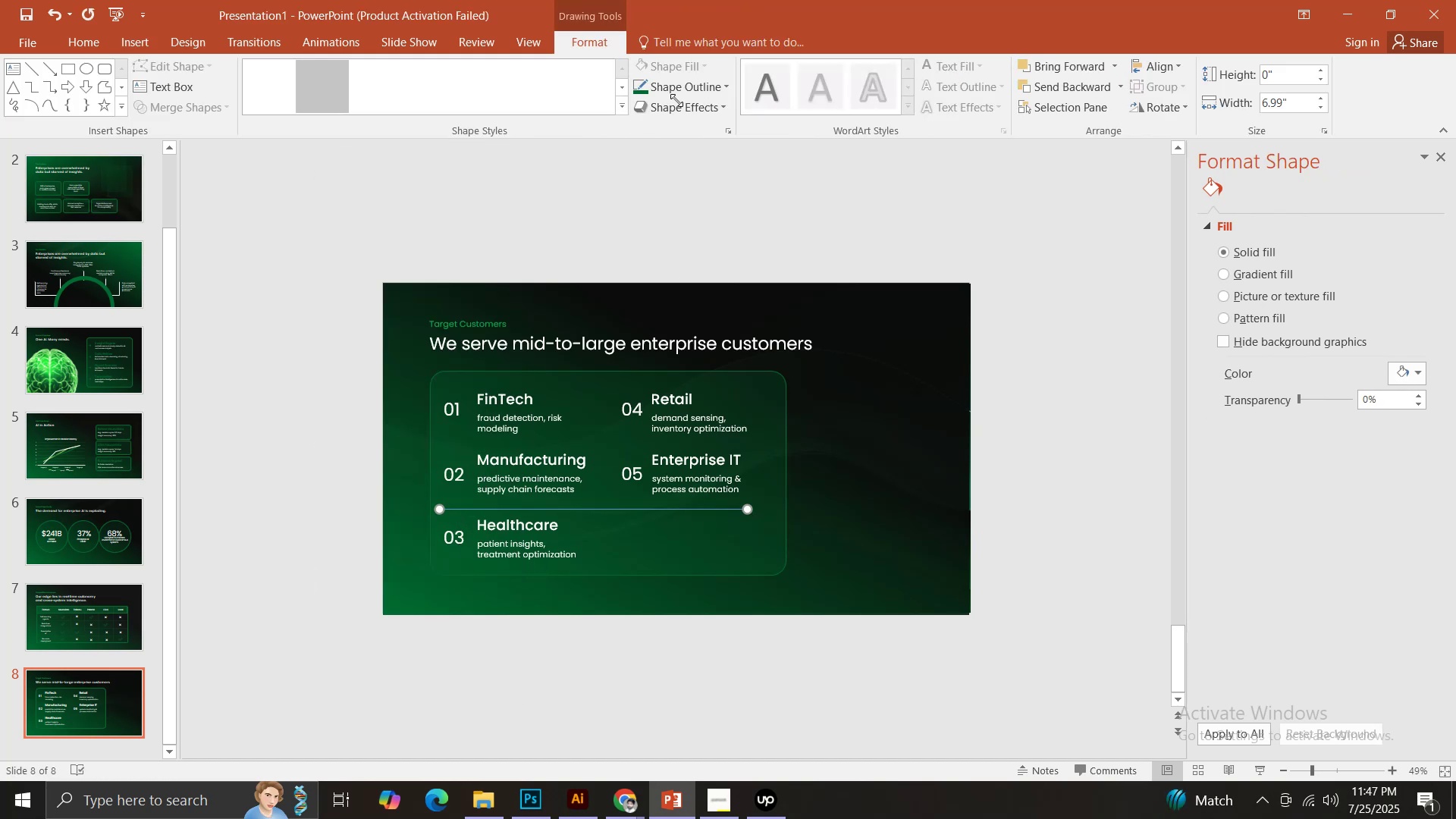 
hold_key(key=ShiftLeft, duration=1.28)
 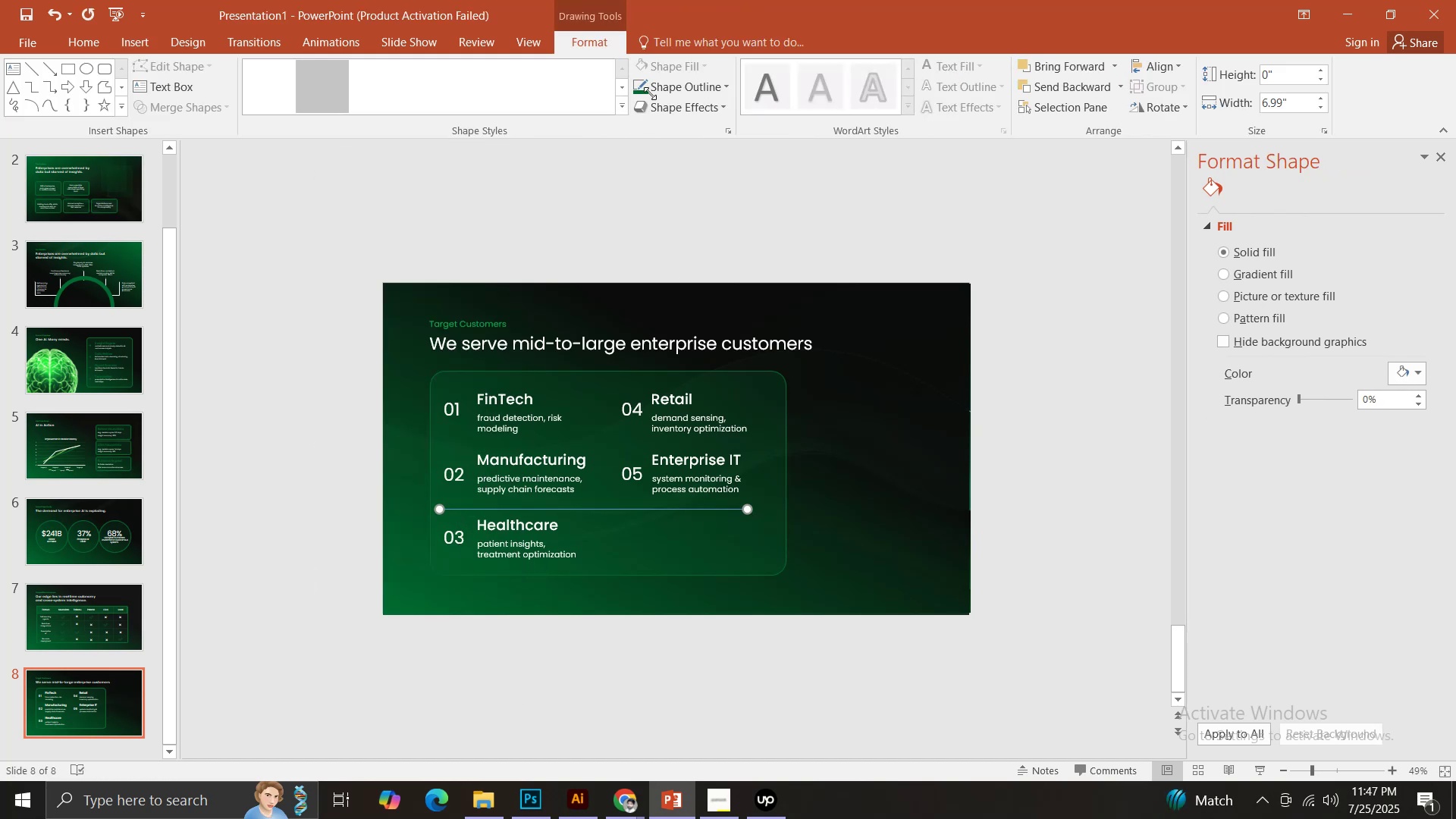 
left_click([646, 87])
 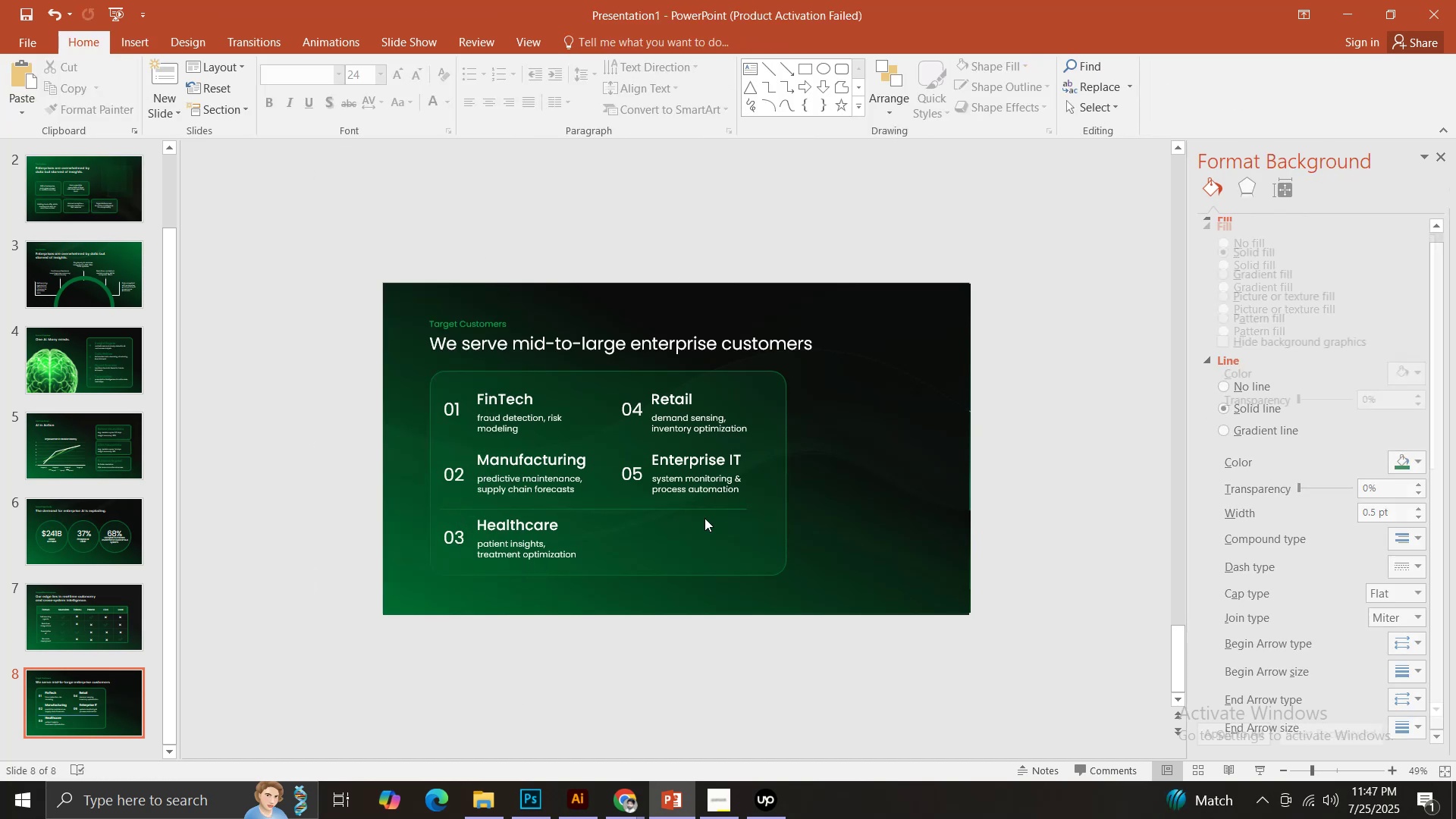 
hold_key(key=ControlLeft, duration=3.22)
left_click_drag(start_coordinate=[580, 507], to_coordinate=[592, 439])
 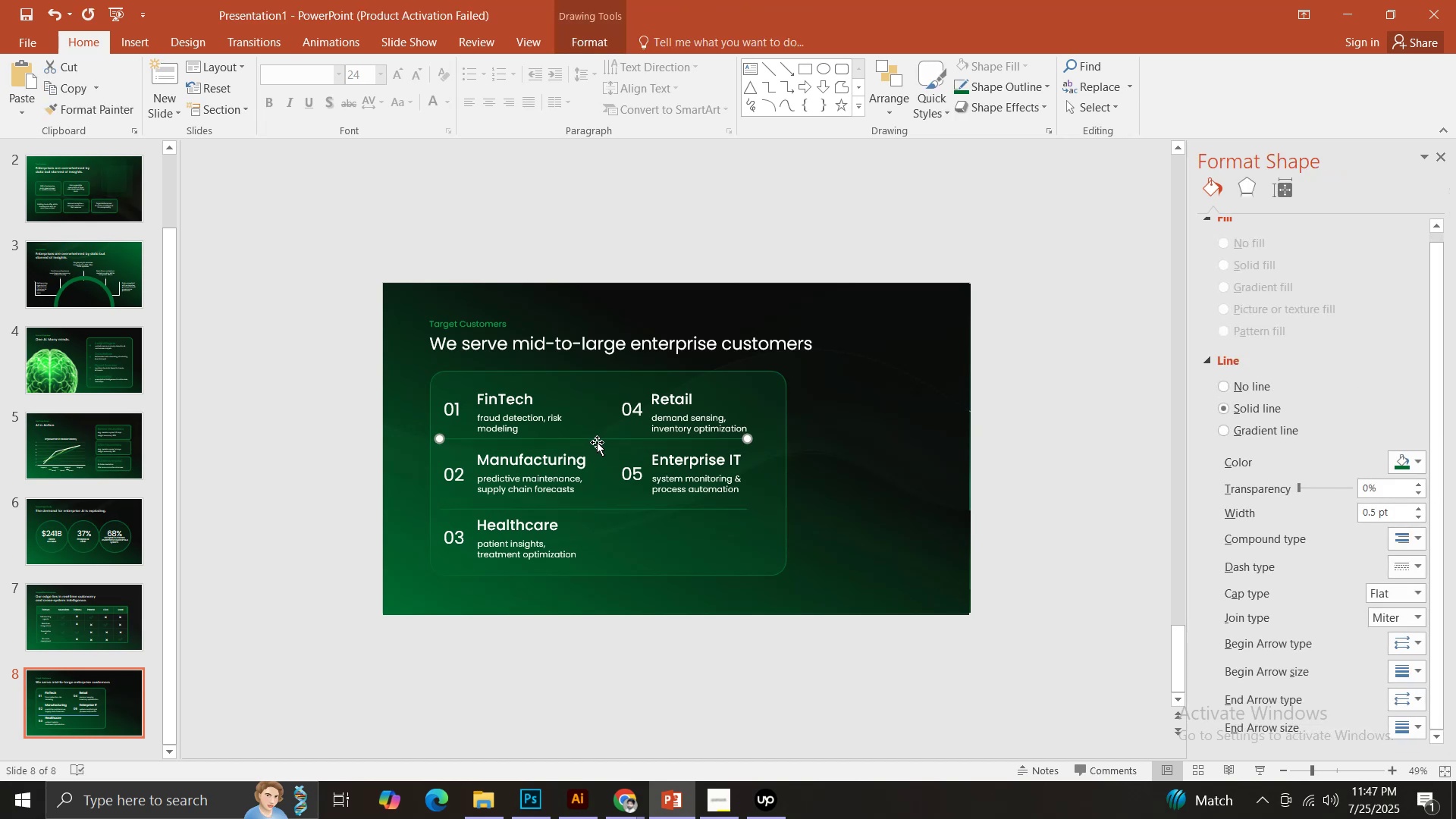 
hold_key(key=ShiftLeft, duration=1.54)
 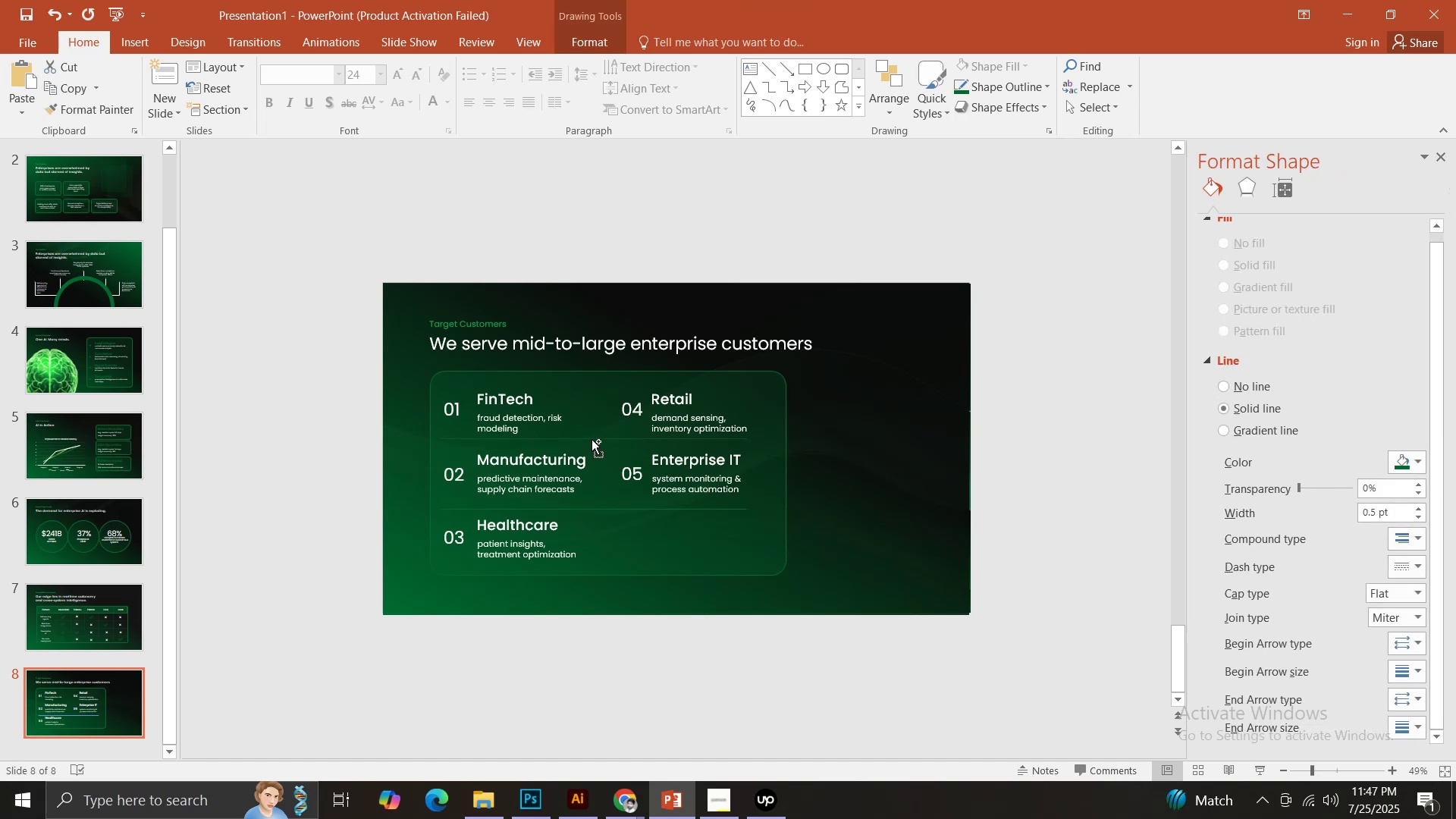 
hold_key(key=ShiftLeft, duration=0.83)
 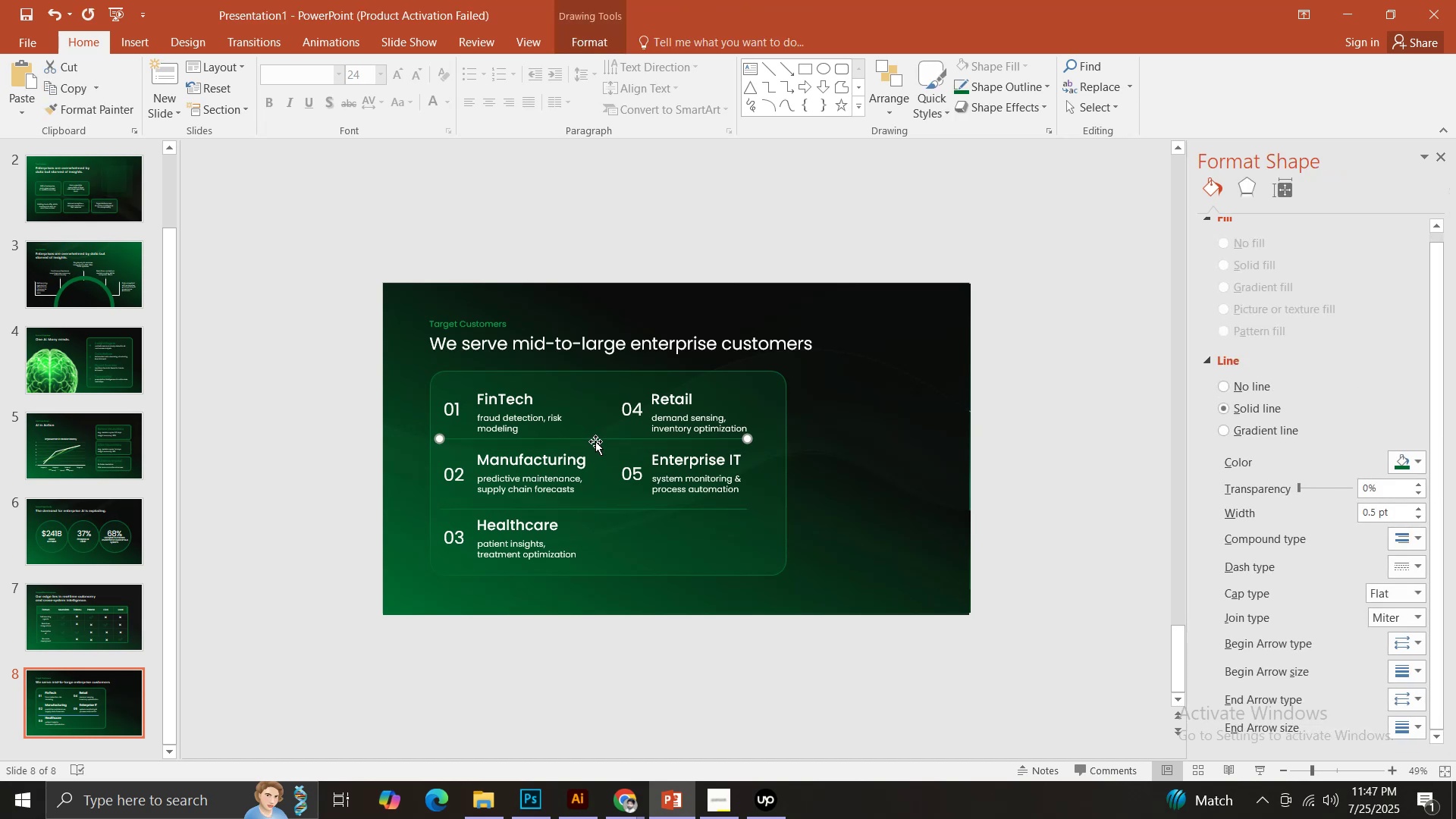 
hold_key(key=ArrowDown, duration=0.6)
 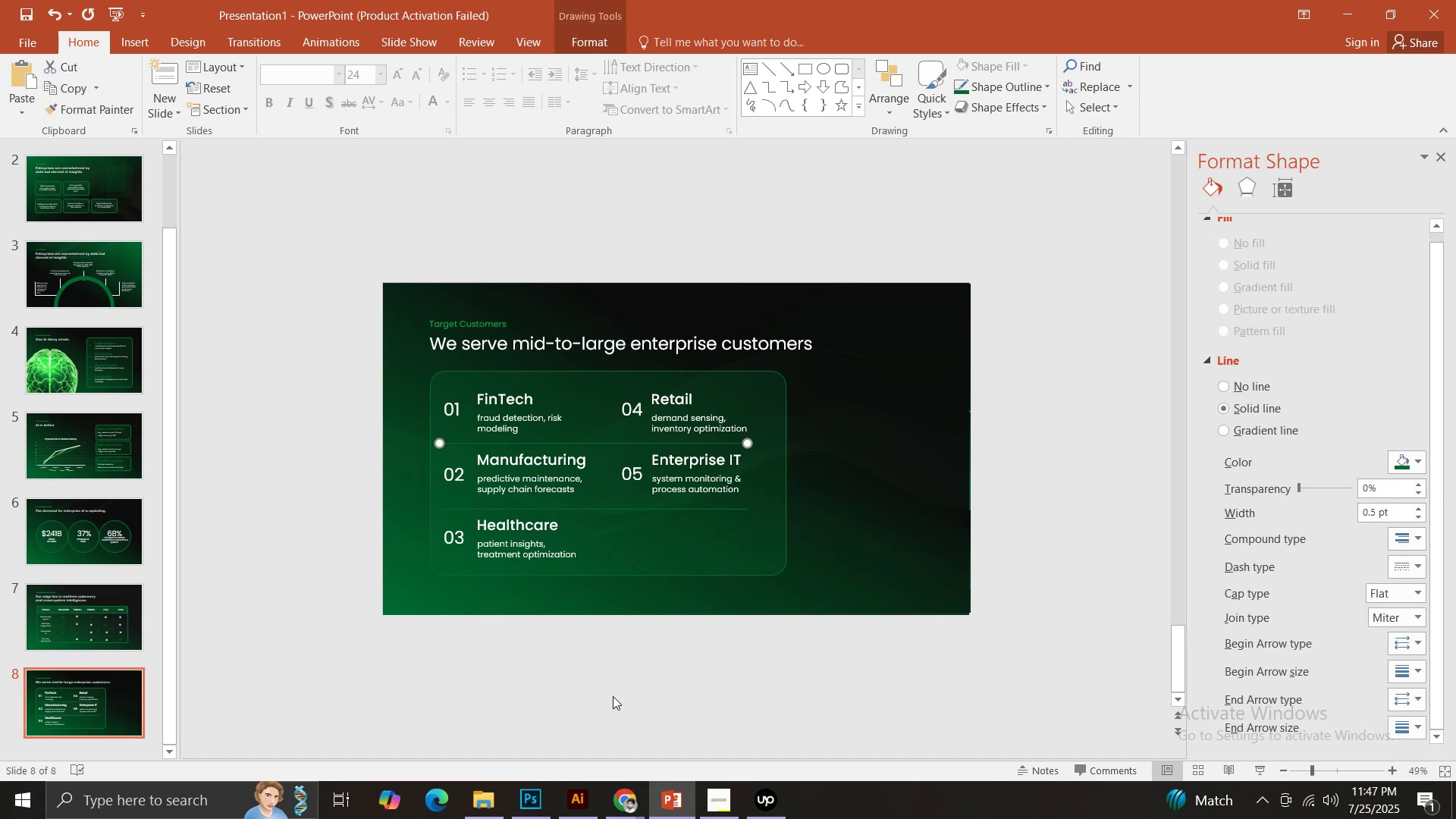 
key(ArrowDown)
 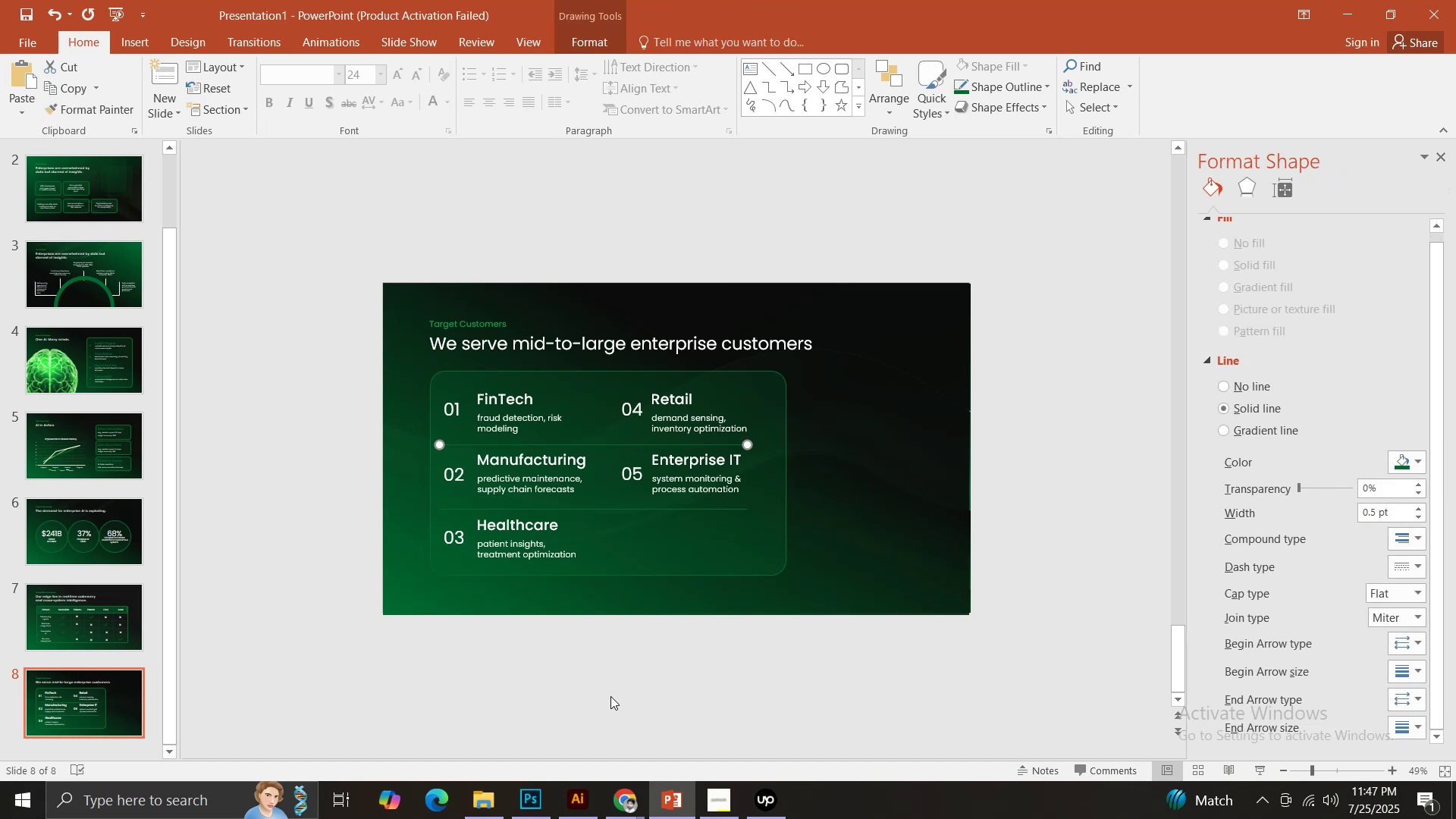 
key(ArrowDown)
 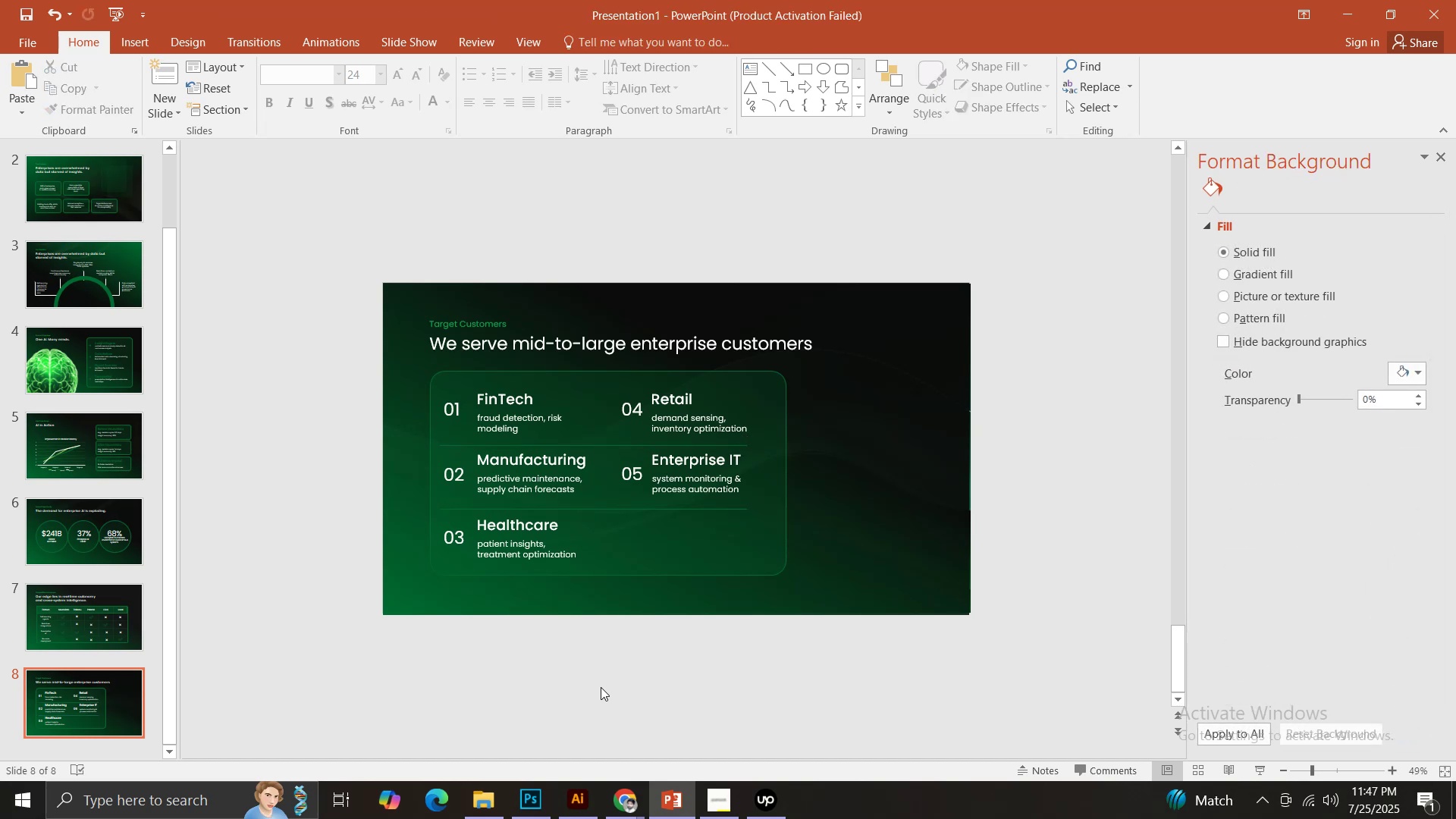 
wait(9.75)
 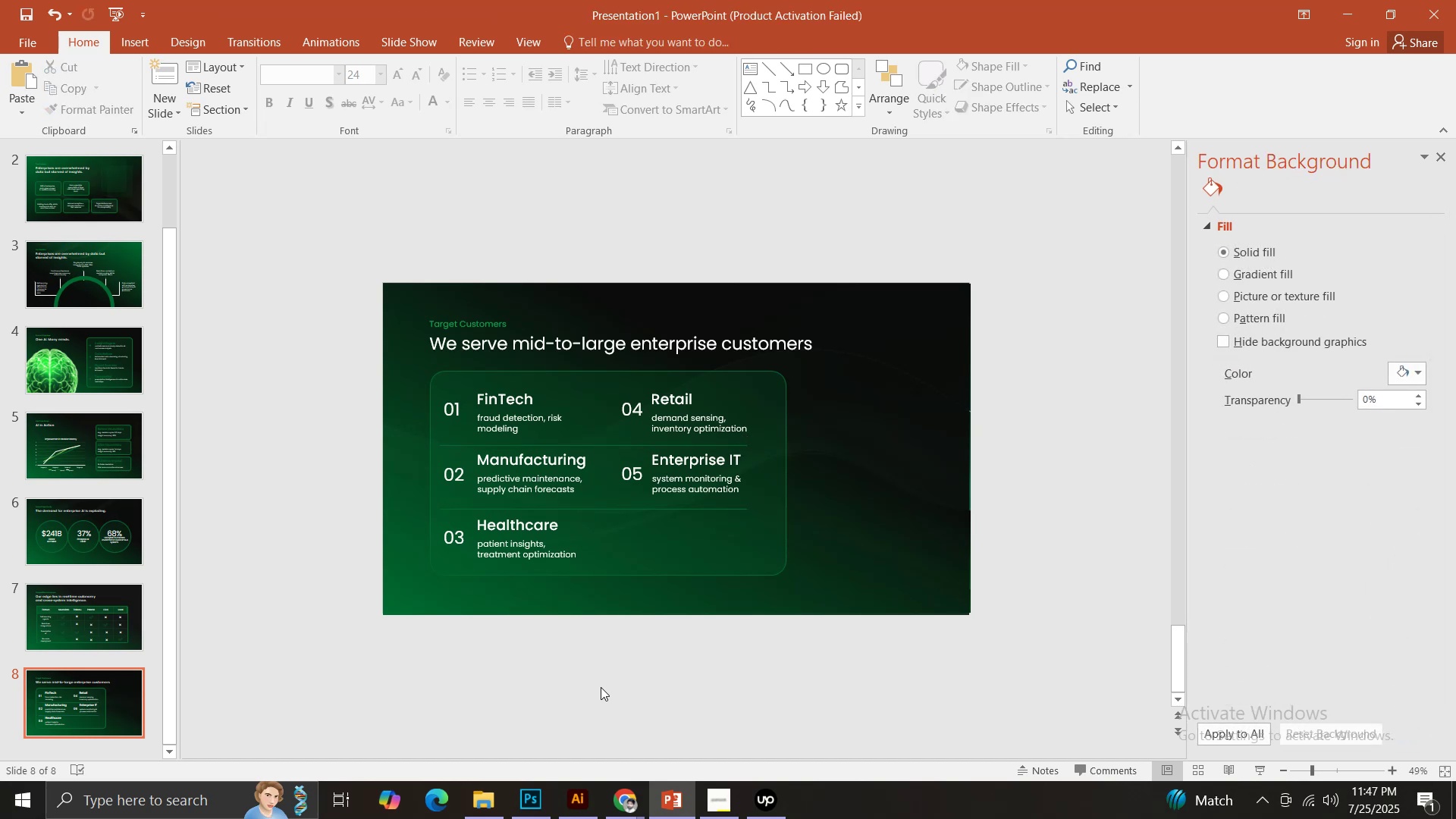 
left_click([1317, 541])
 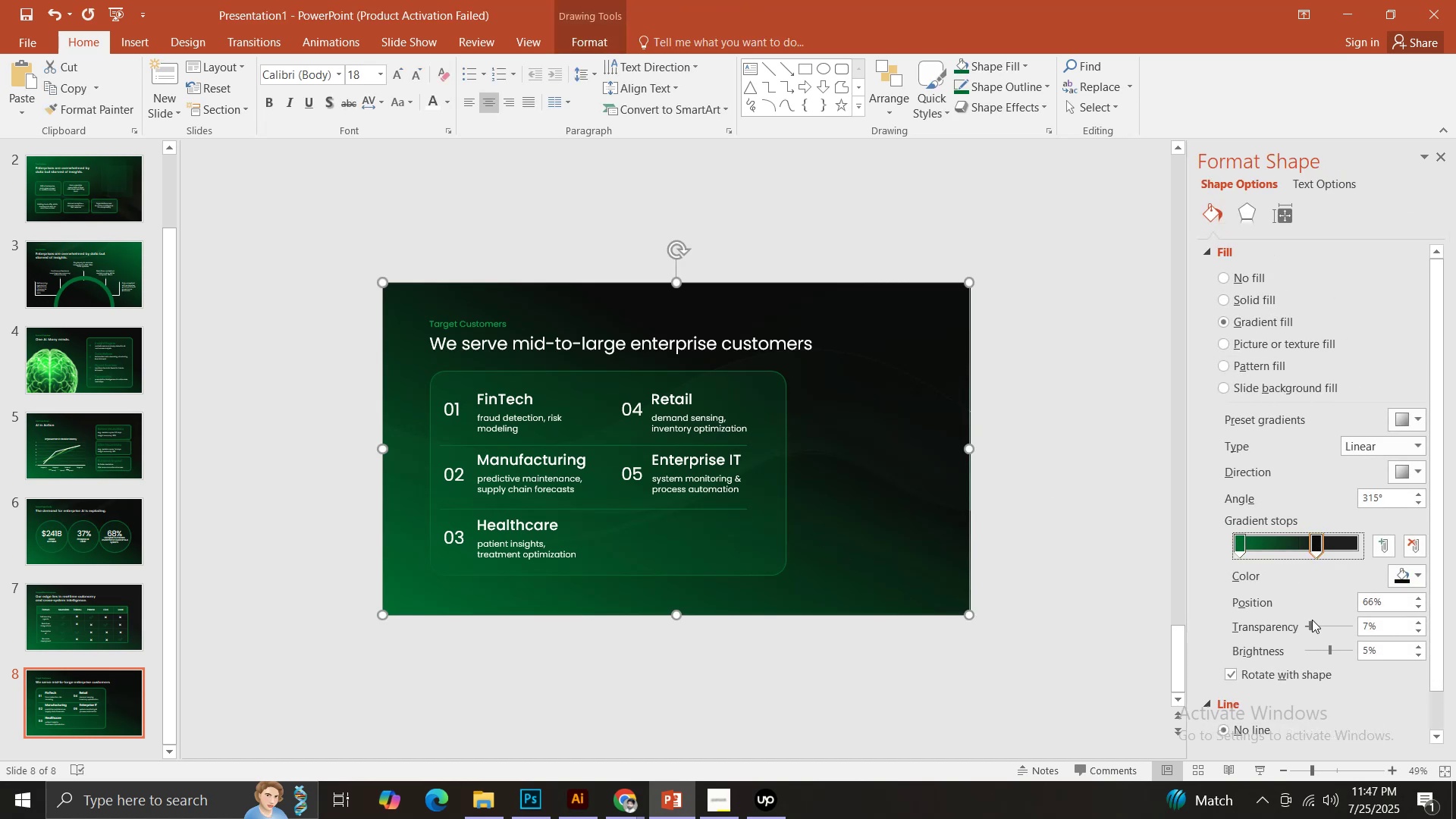 
left_click_drag(start_coordinate=[1311, 622], to_coordinate=[1365, 631])
 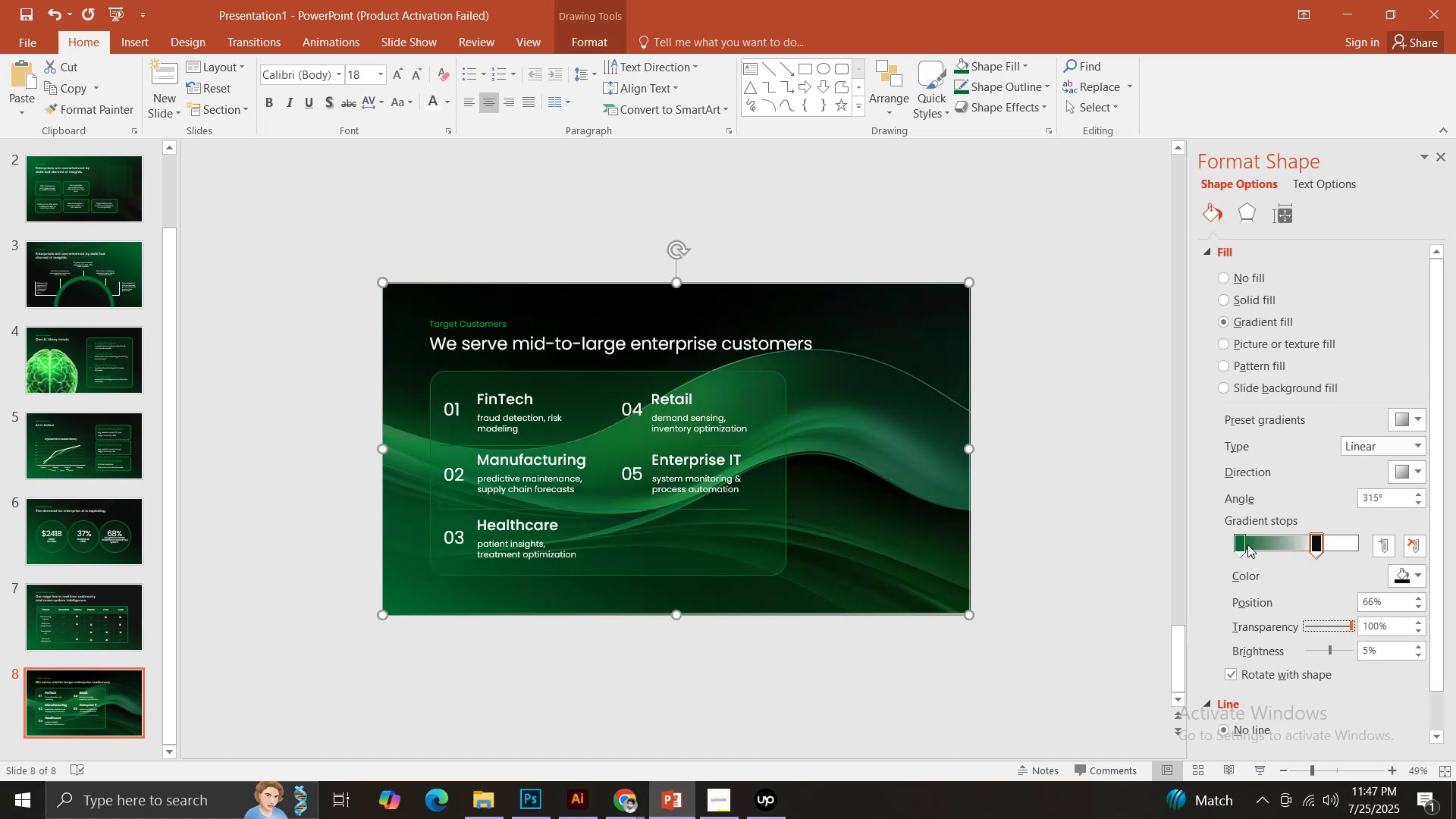 
left_click([1240, 539])
 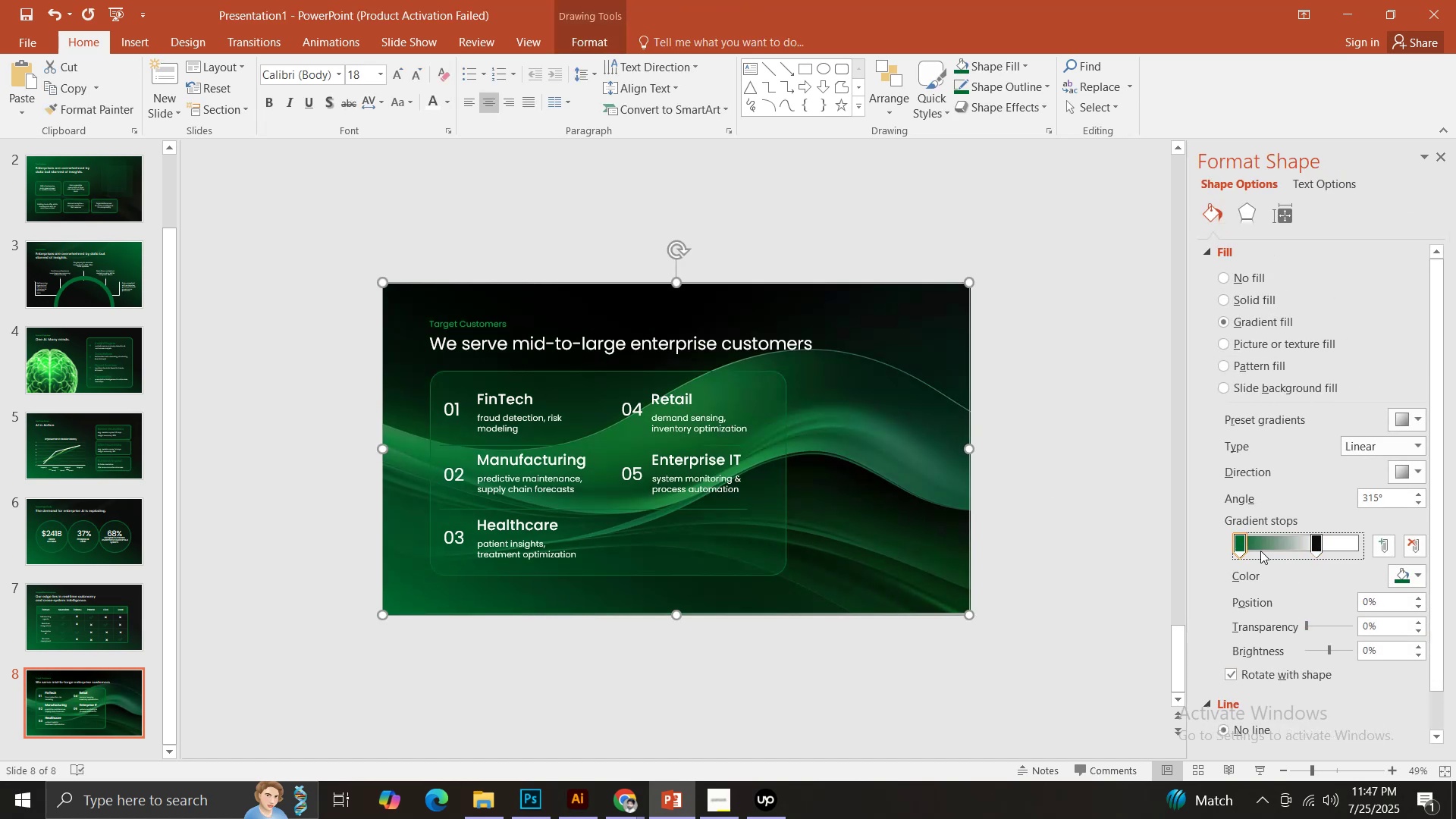 
left_click_drag(start_coordinate=[1316, 548], to_coordinate=[1402, 555])
 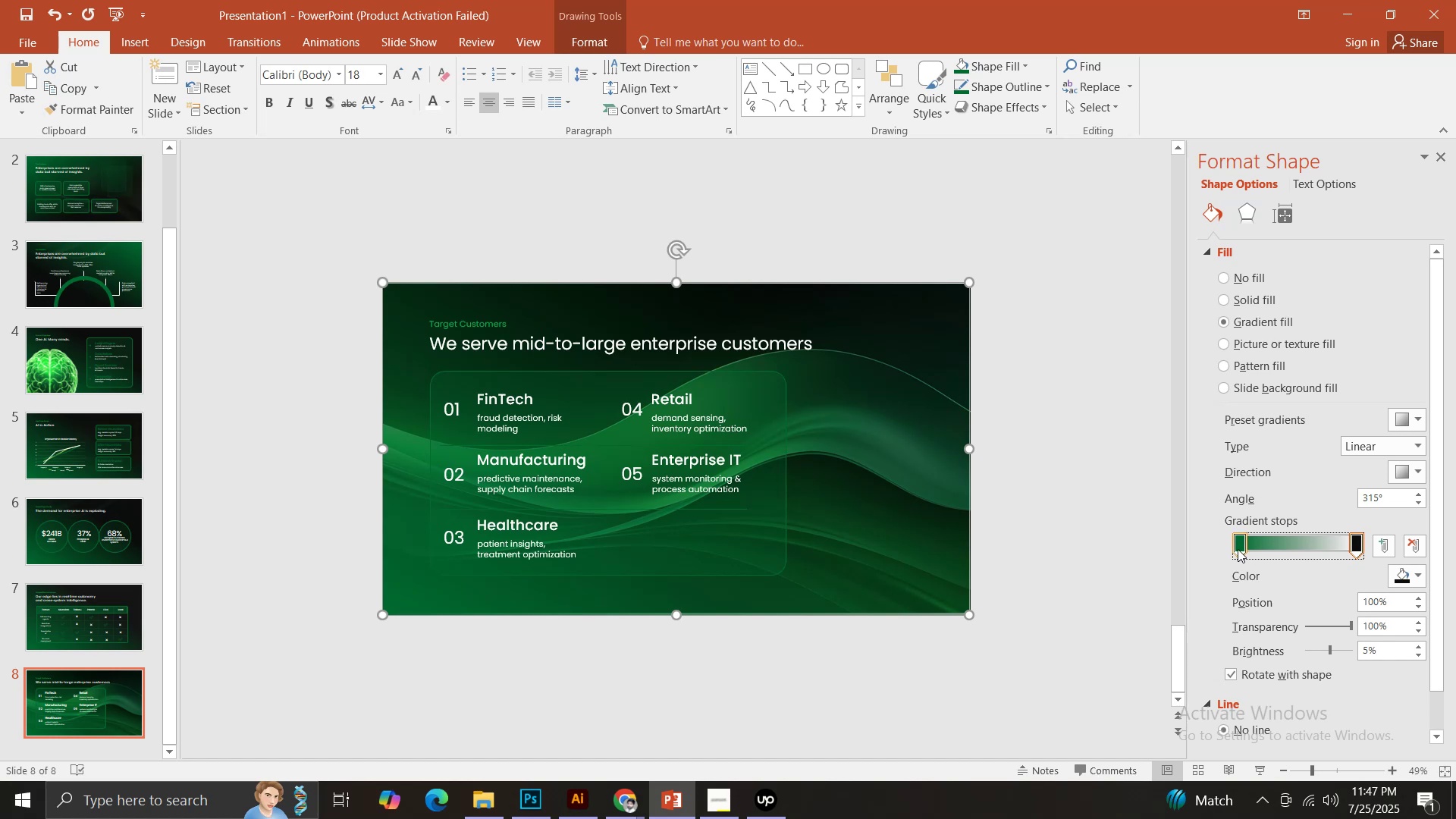 
left_click_drag(start_coordinate=[1241, 542], to_coordinate=[1256, 563])
 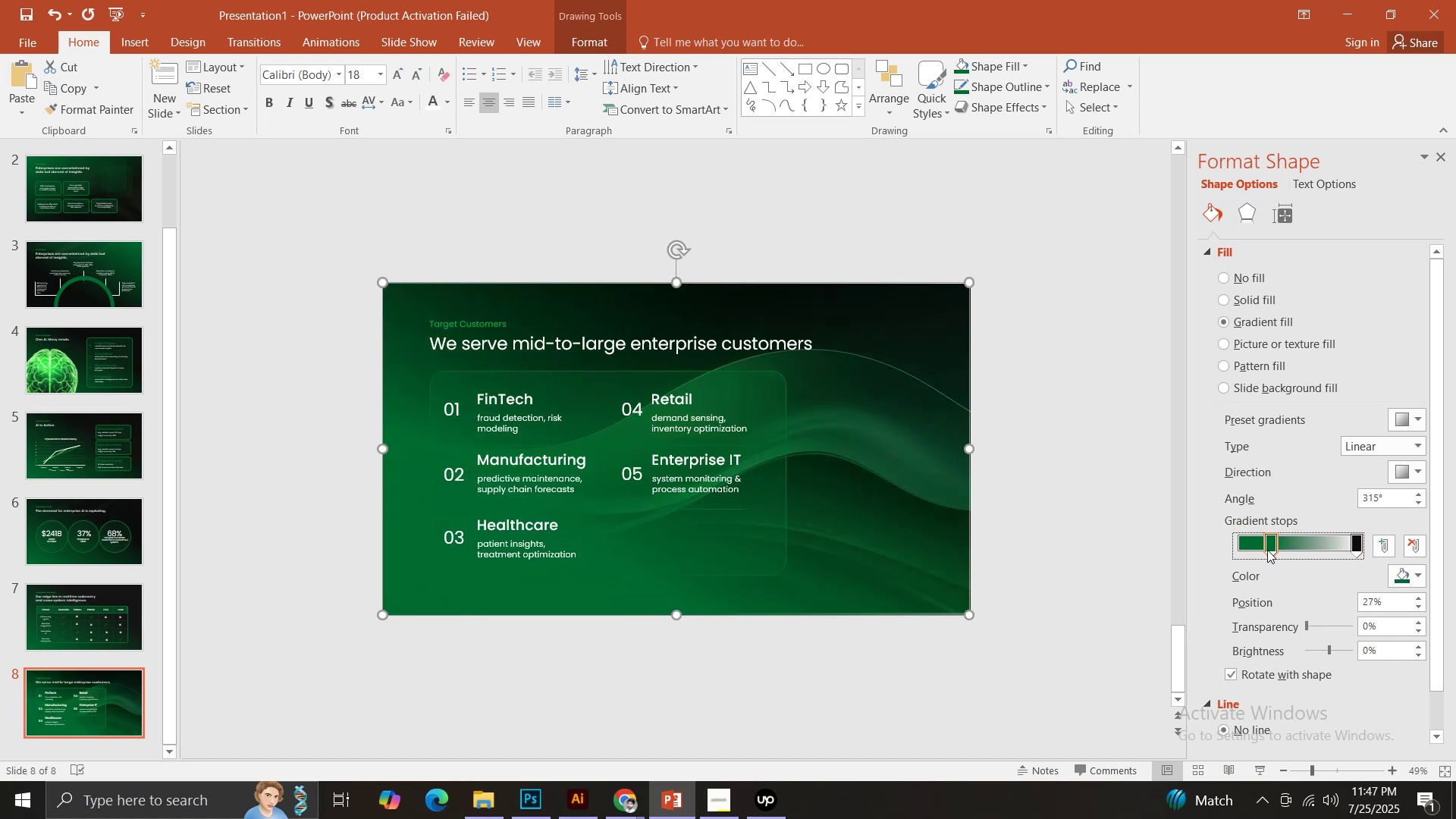 
left_click_drag(start_coordinate=[1267, 548], to_coordinate=[1250, 549])
 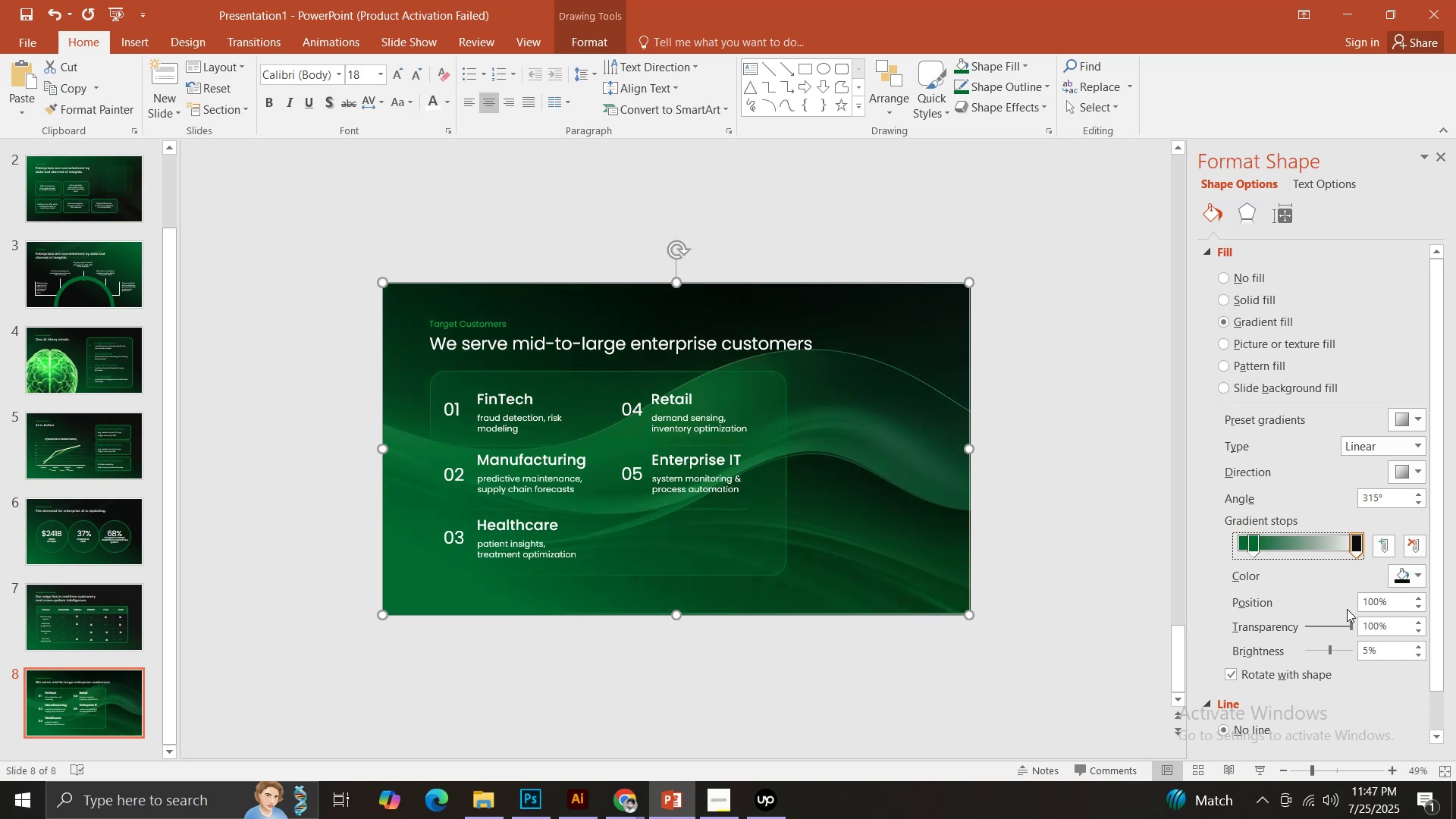 
left_click_drag(start_coordinate=[1351, 623], to_coordinate=[1315, 621])
 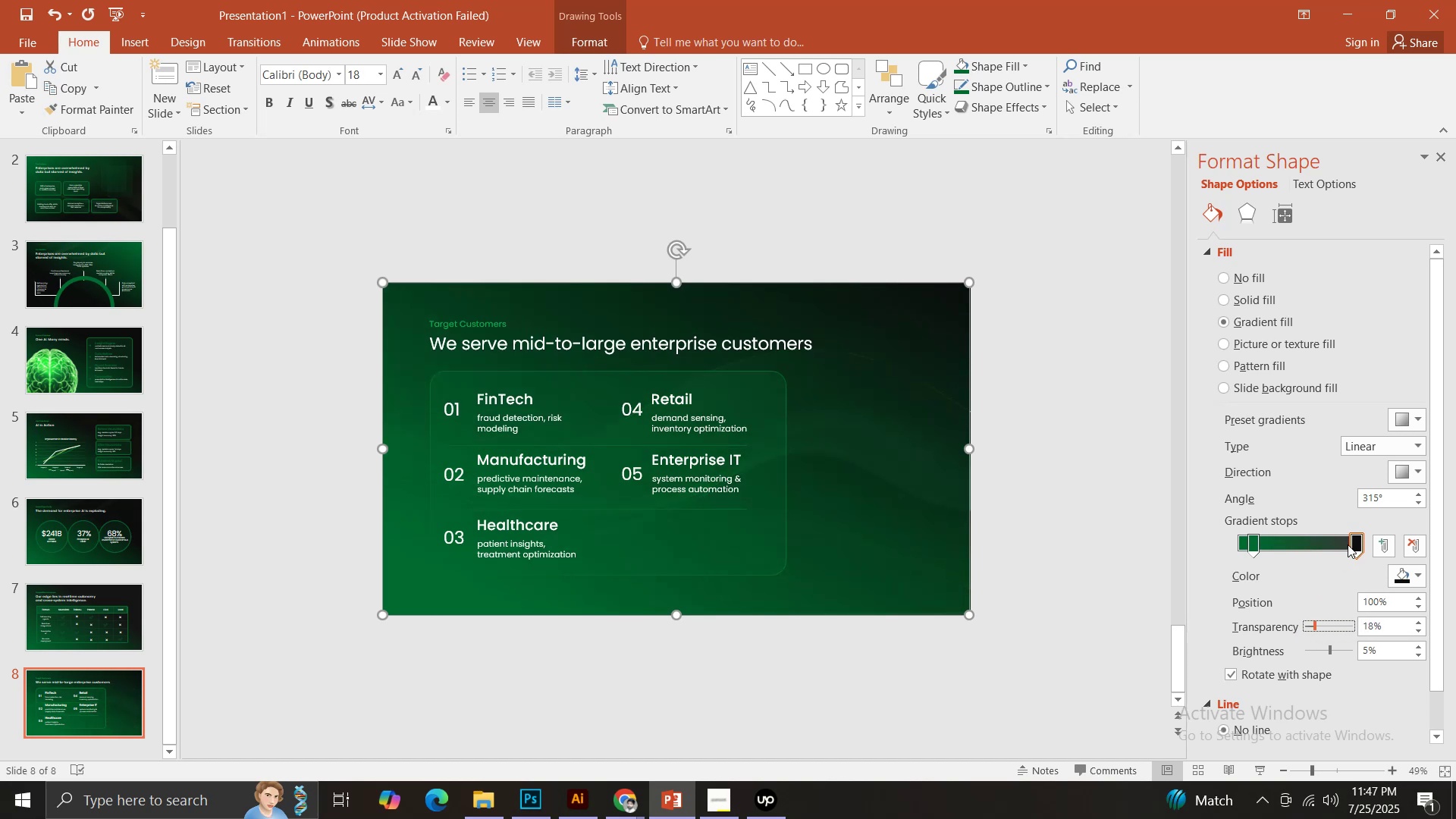 
left_click_drag(start_coordinate=[1354, 543], to_coordinate=[1338, 546])
 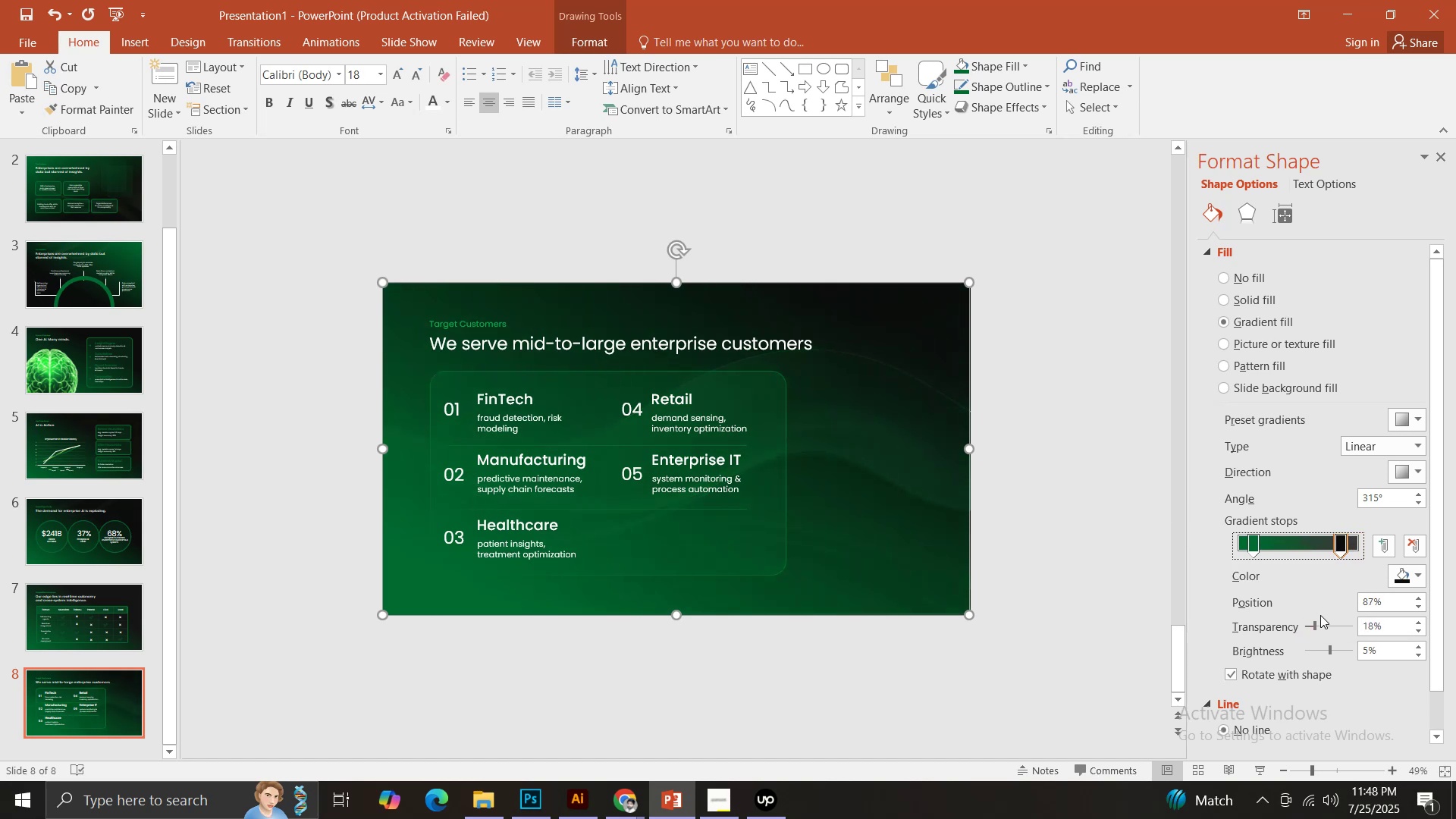 
left_click_drag(start_coordinate=[1314, 624], to_coordinate=[1319, 625])
 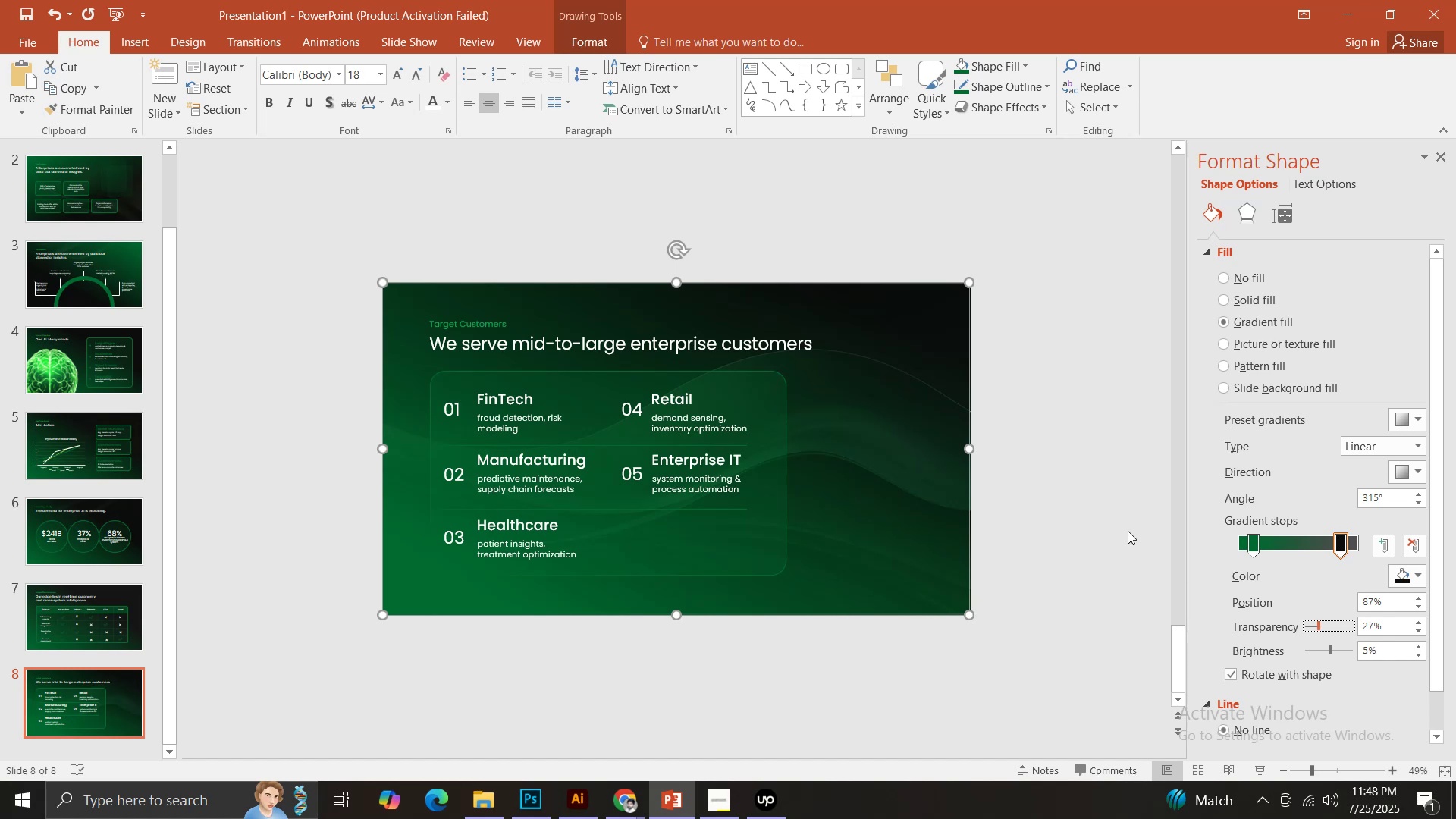 
left_click_drag(start_coordinate=[1078, 473], to_coordinate=[1073, 466])
 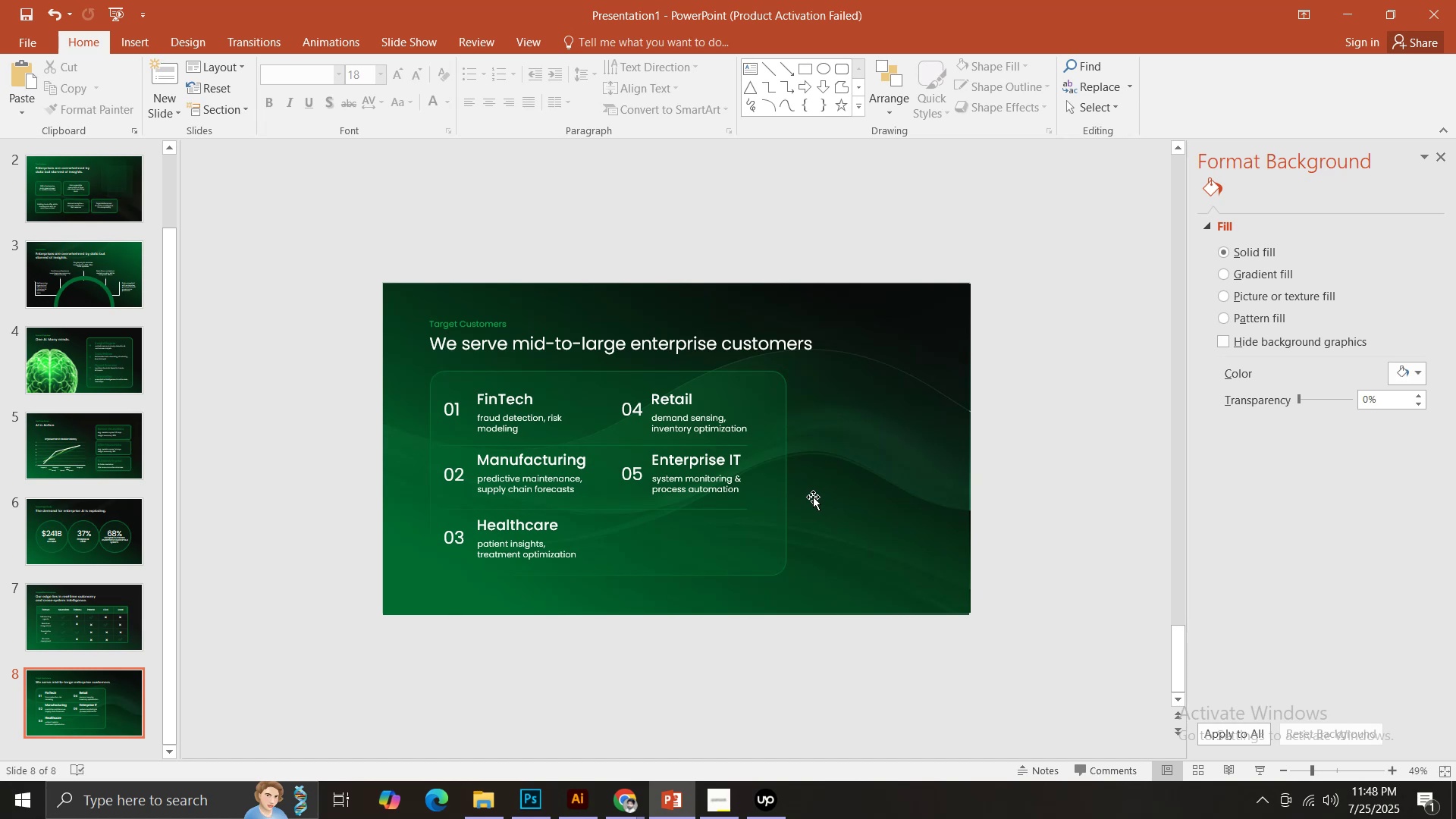 
wait(17.52)
 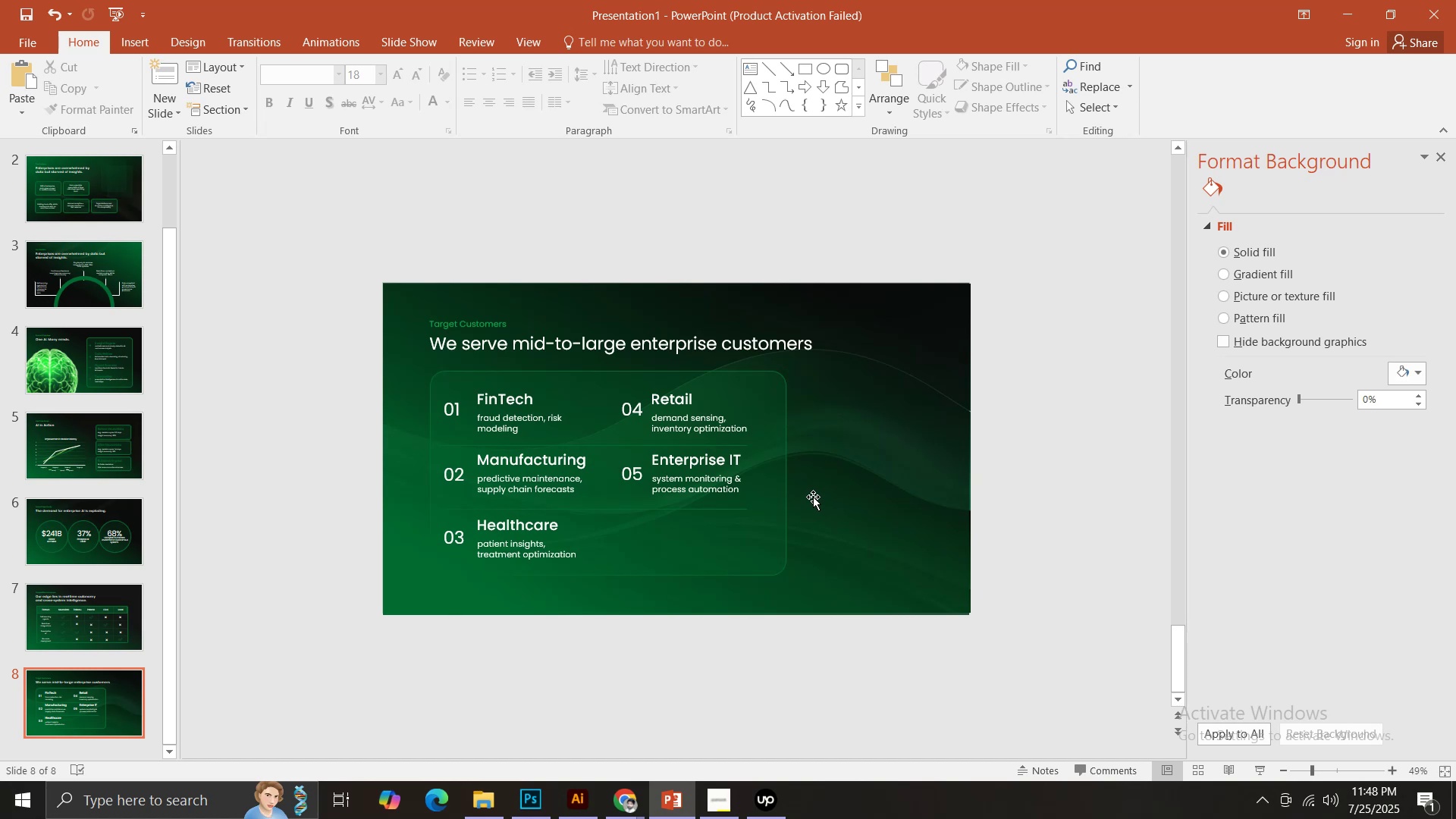 
key(Control+S)
 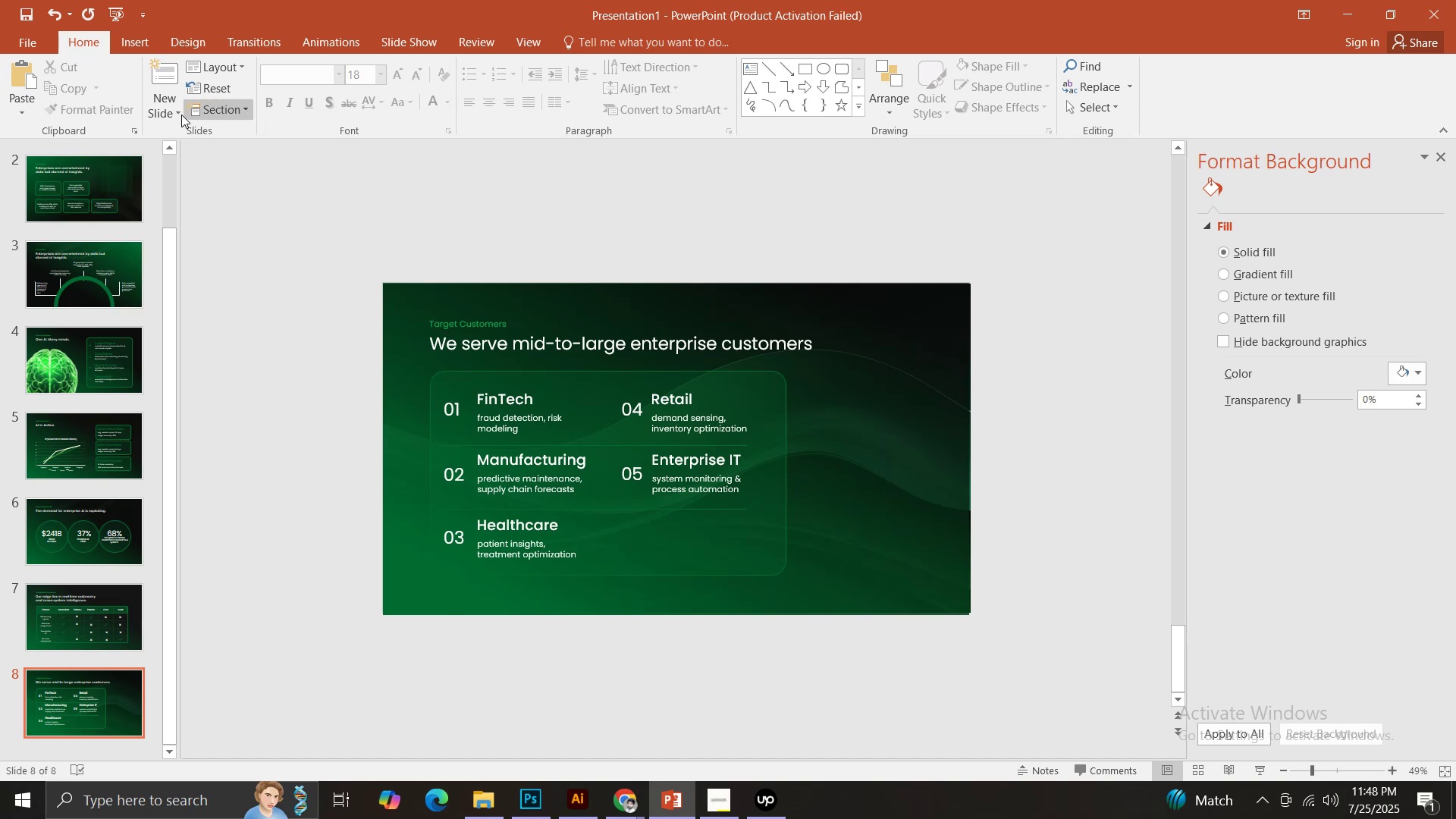 
left_click([177, 115])
 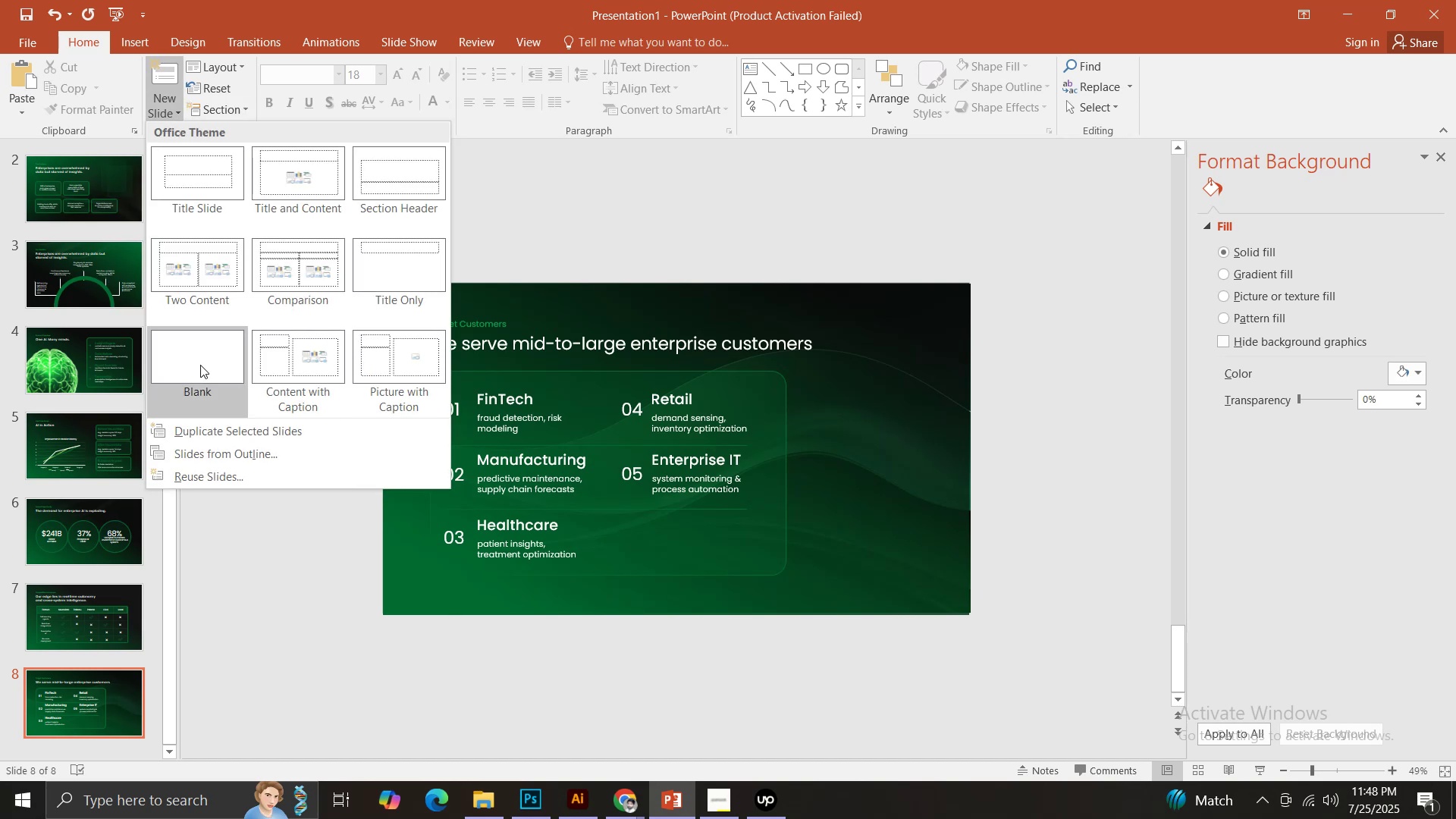 
left_click([200, 365])
 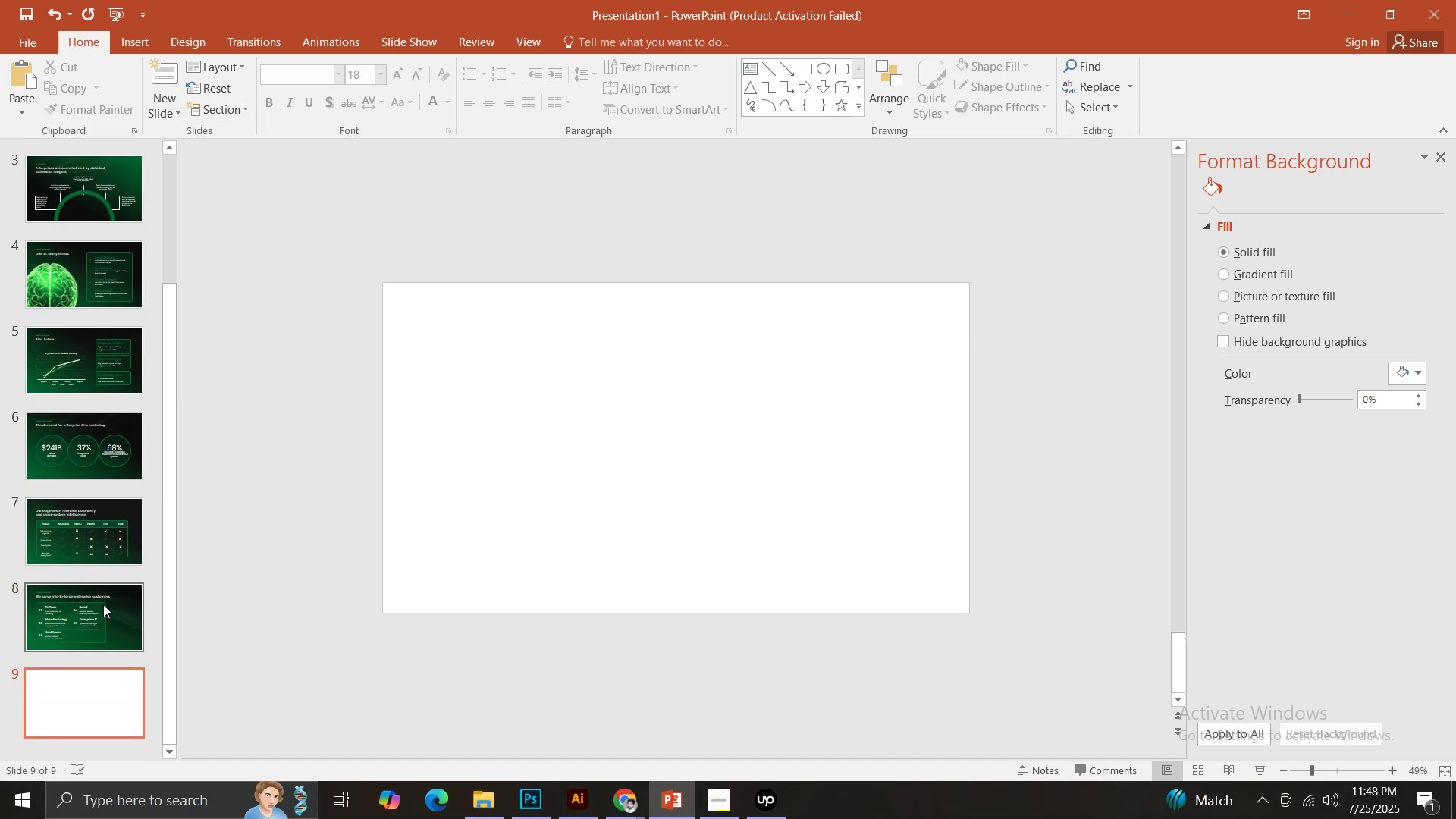 
left_click([103, 604])
 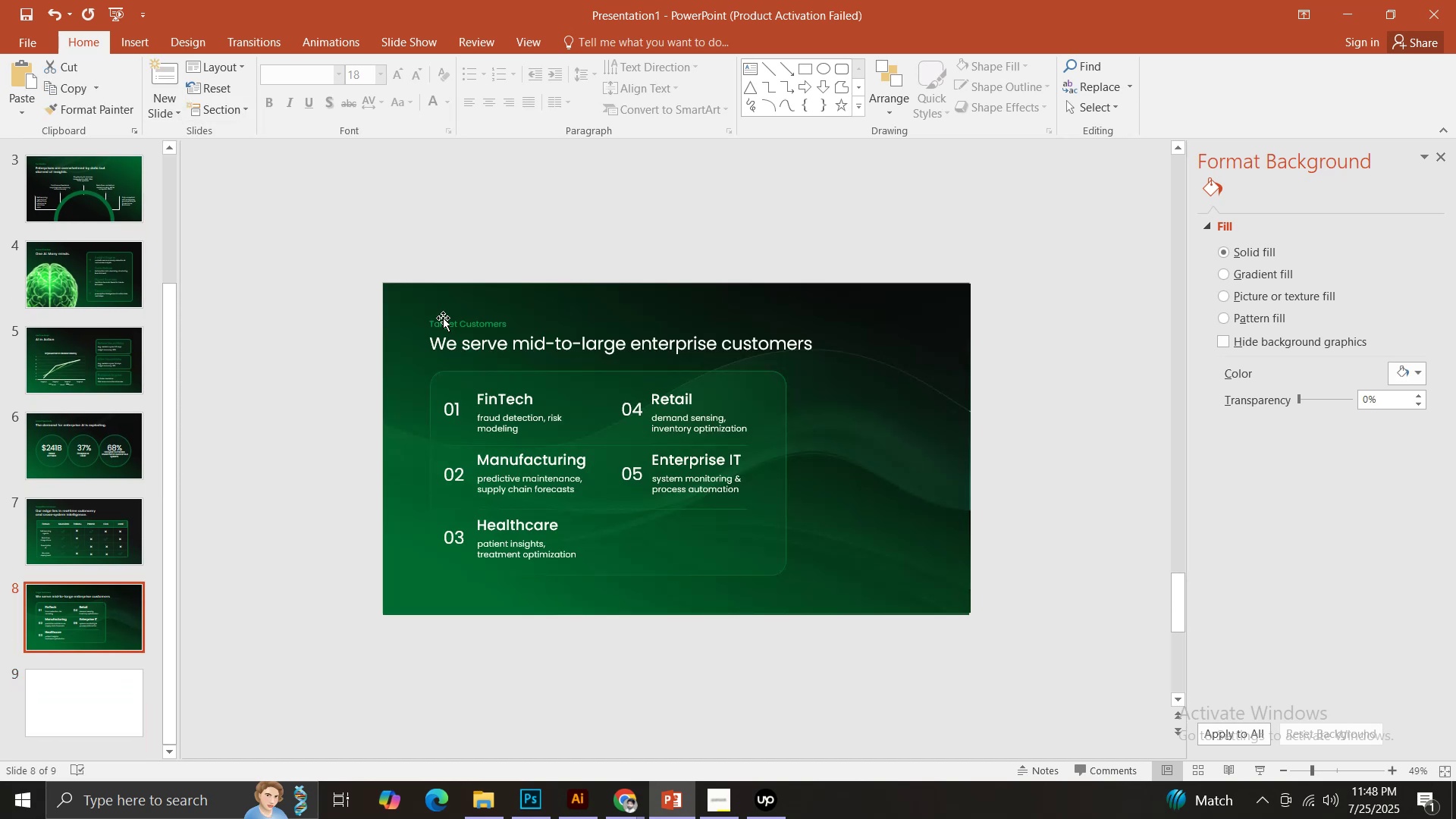 
left_click([447, 317])
 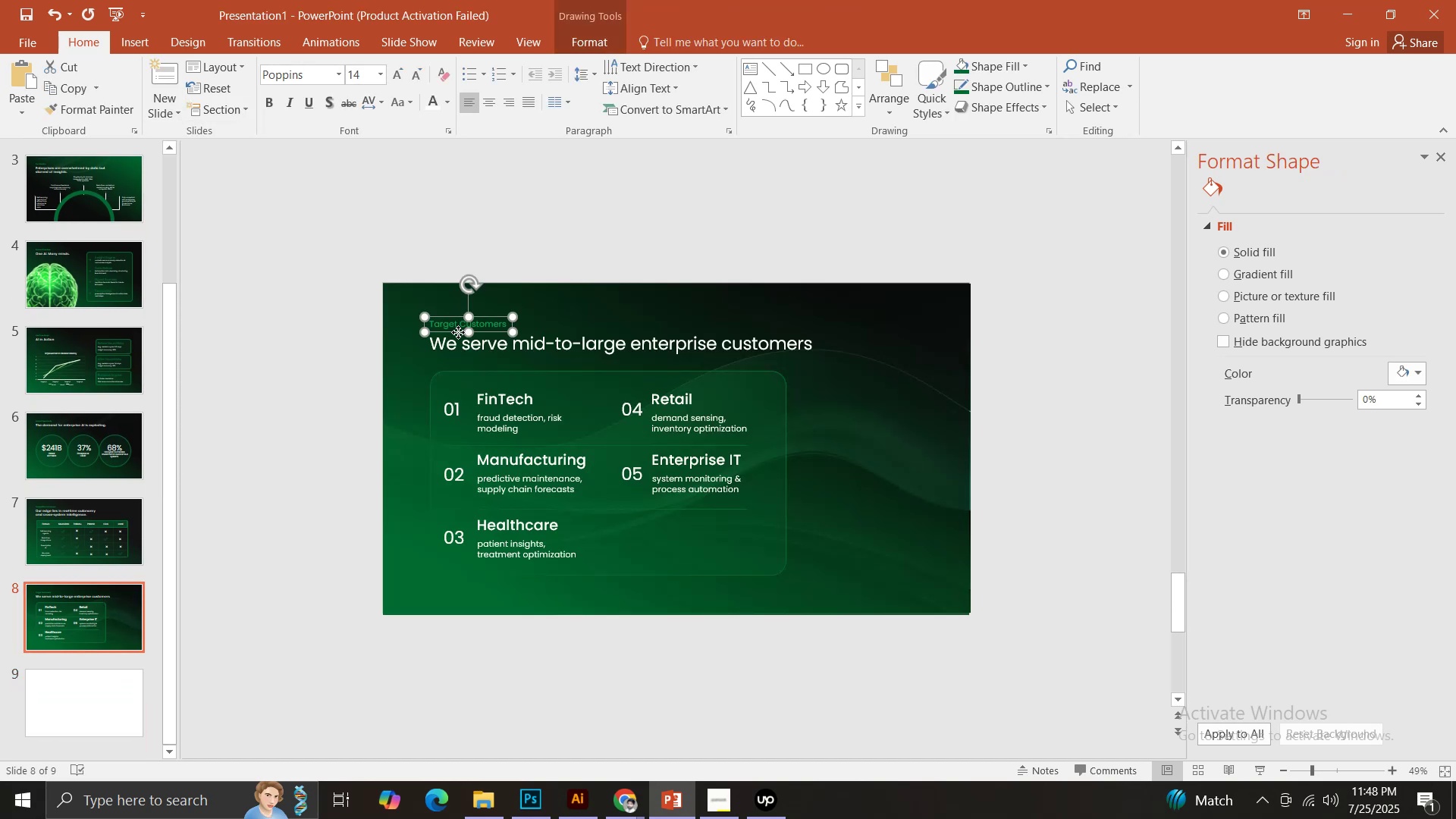 
hold_key(key=ShiftLeft, duration=0.38)
left_click([500, 344])
 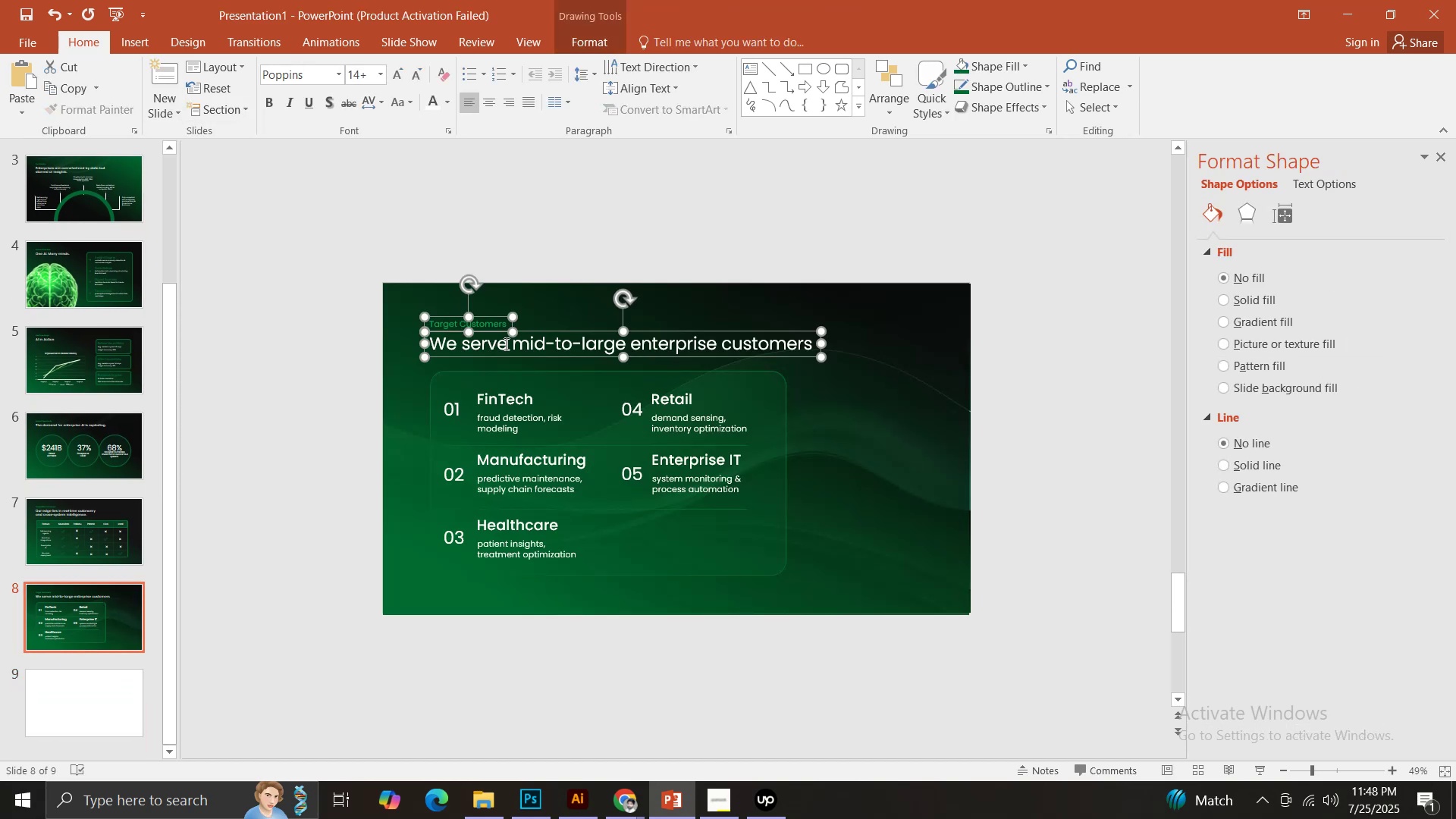 
key(Control+C)
 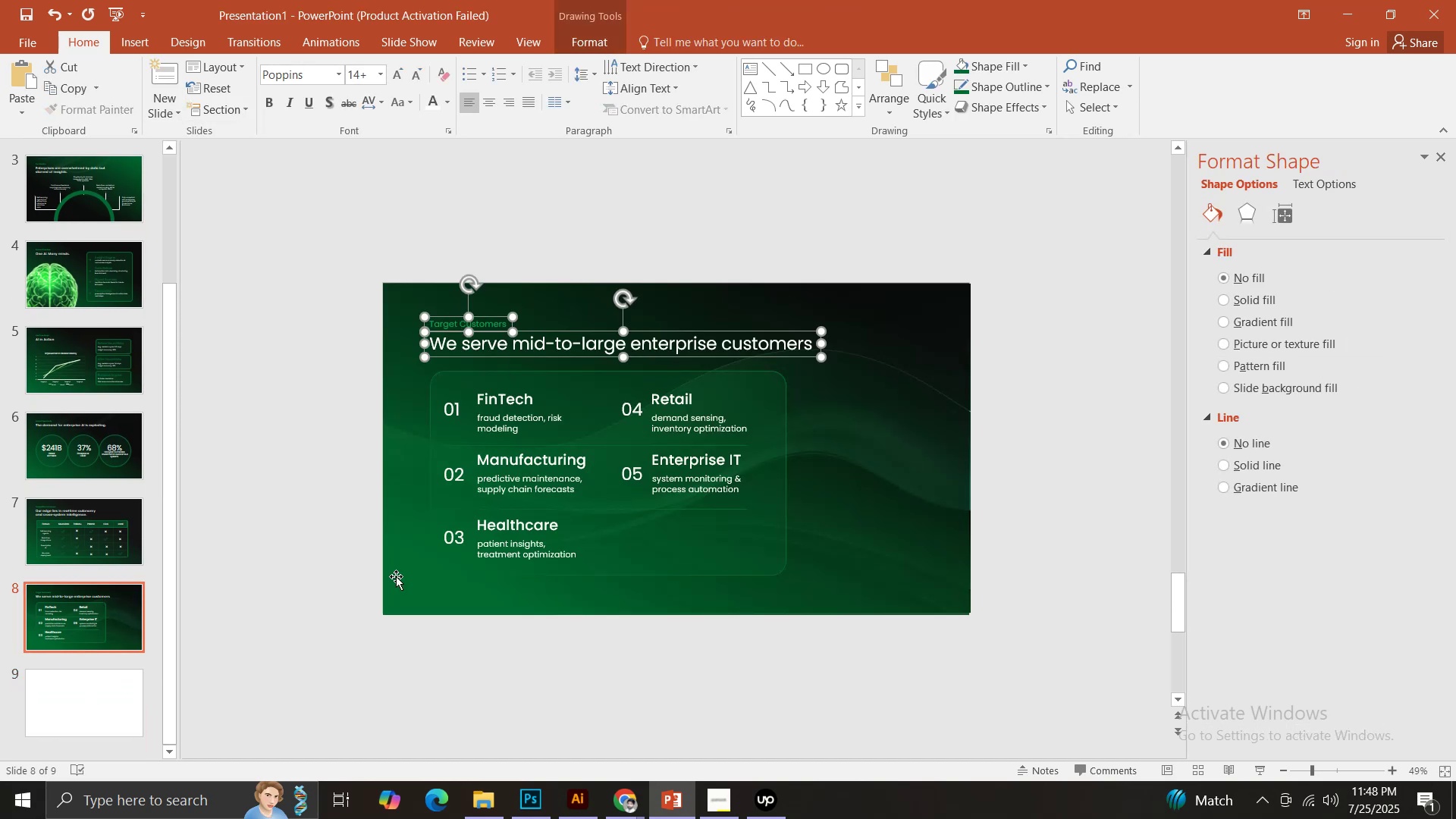 
left_click([396, 576])
 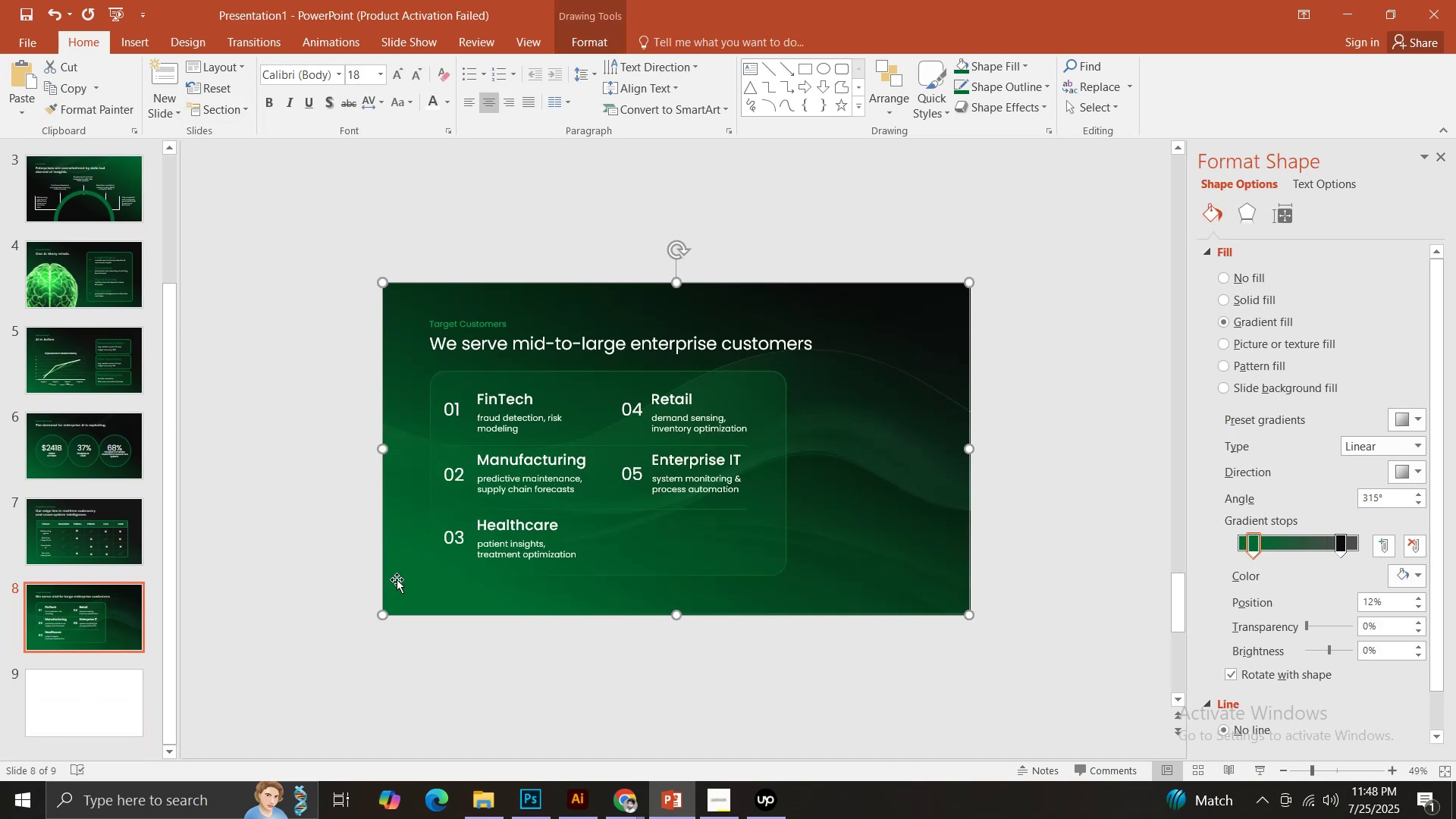 
key(Control+C)
 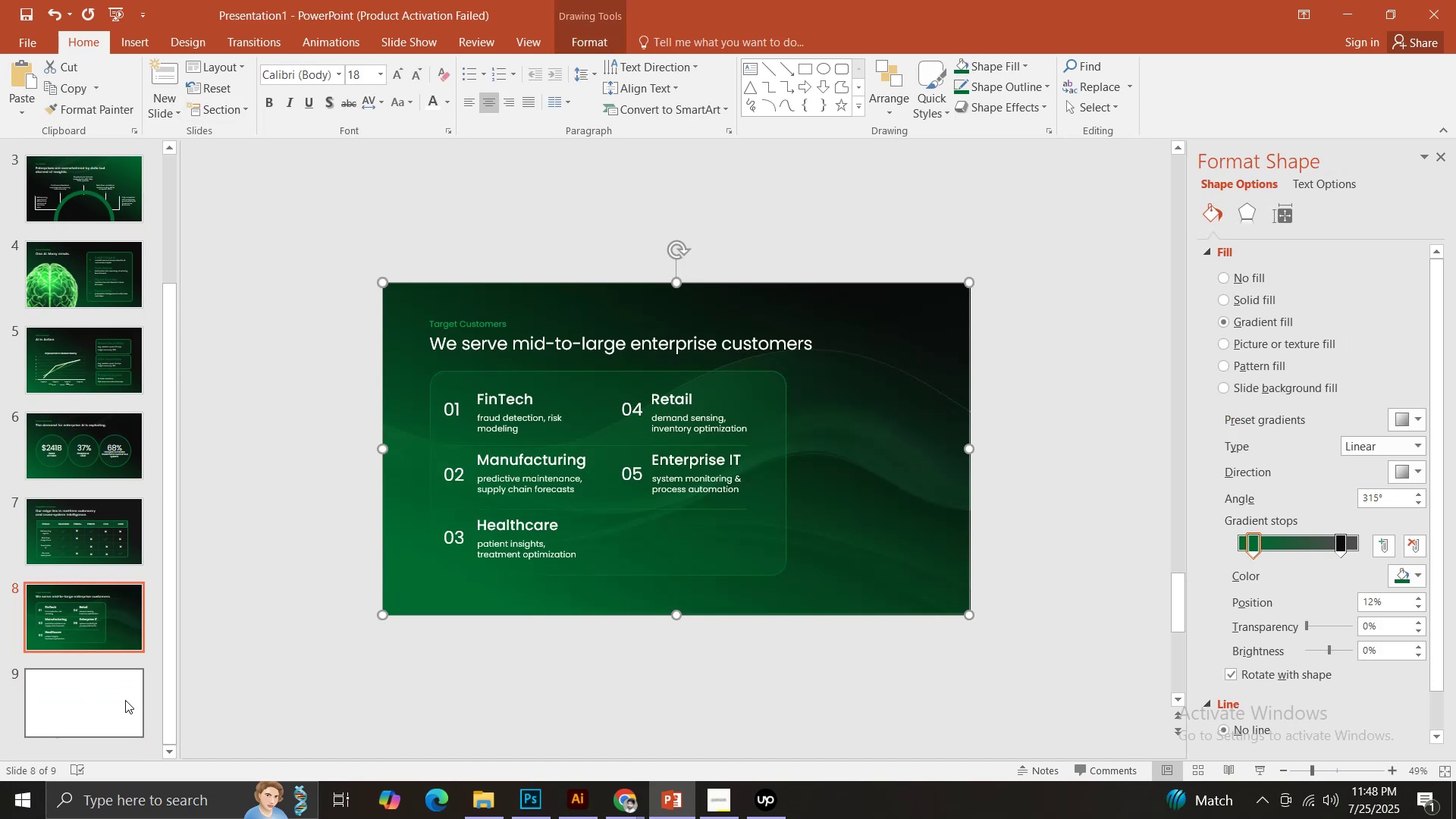 
left_click([100, 693])
 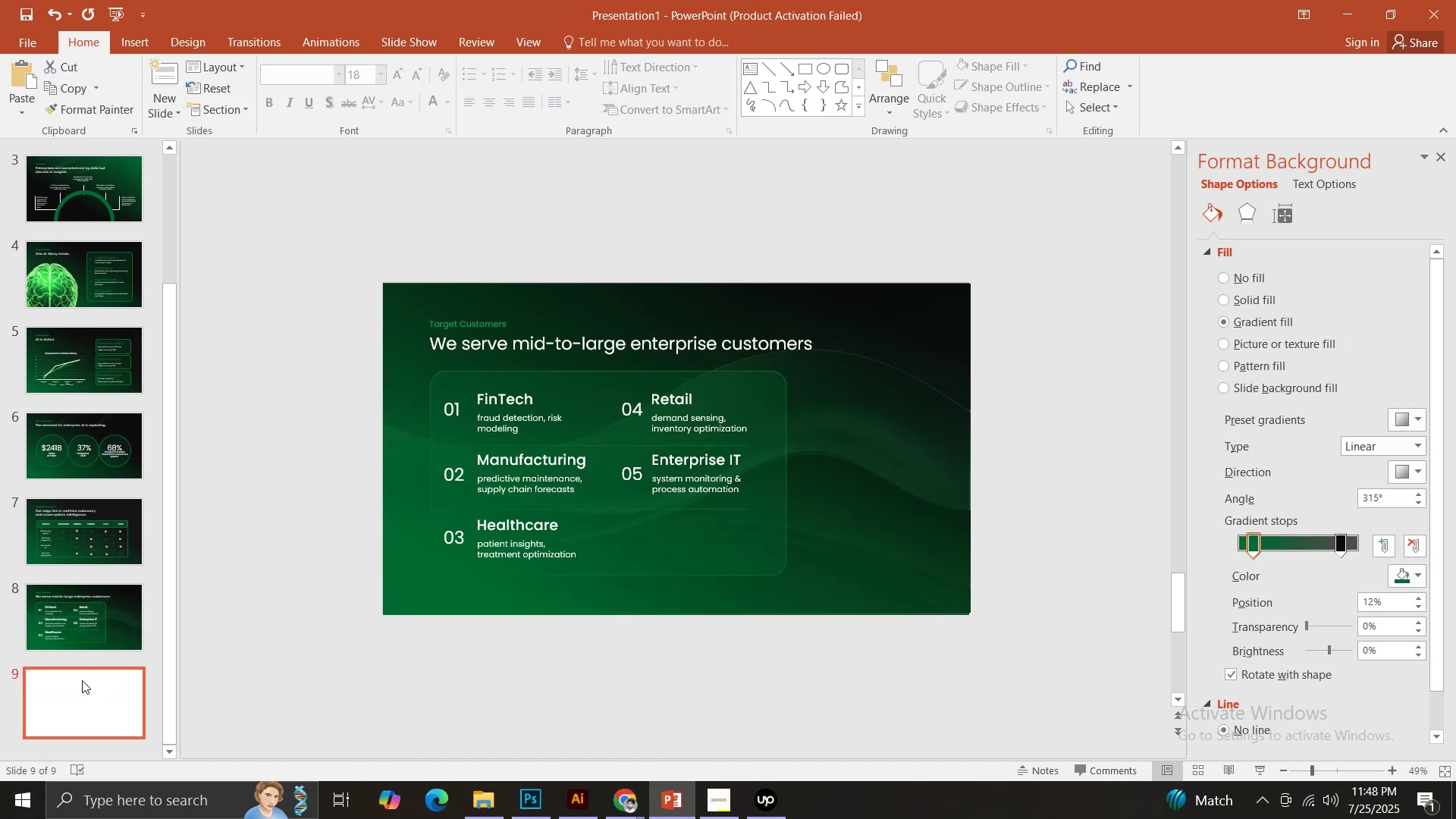 
key(Control+V)
 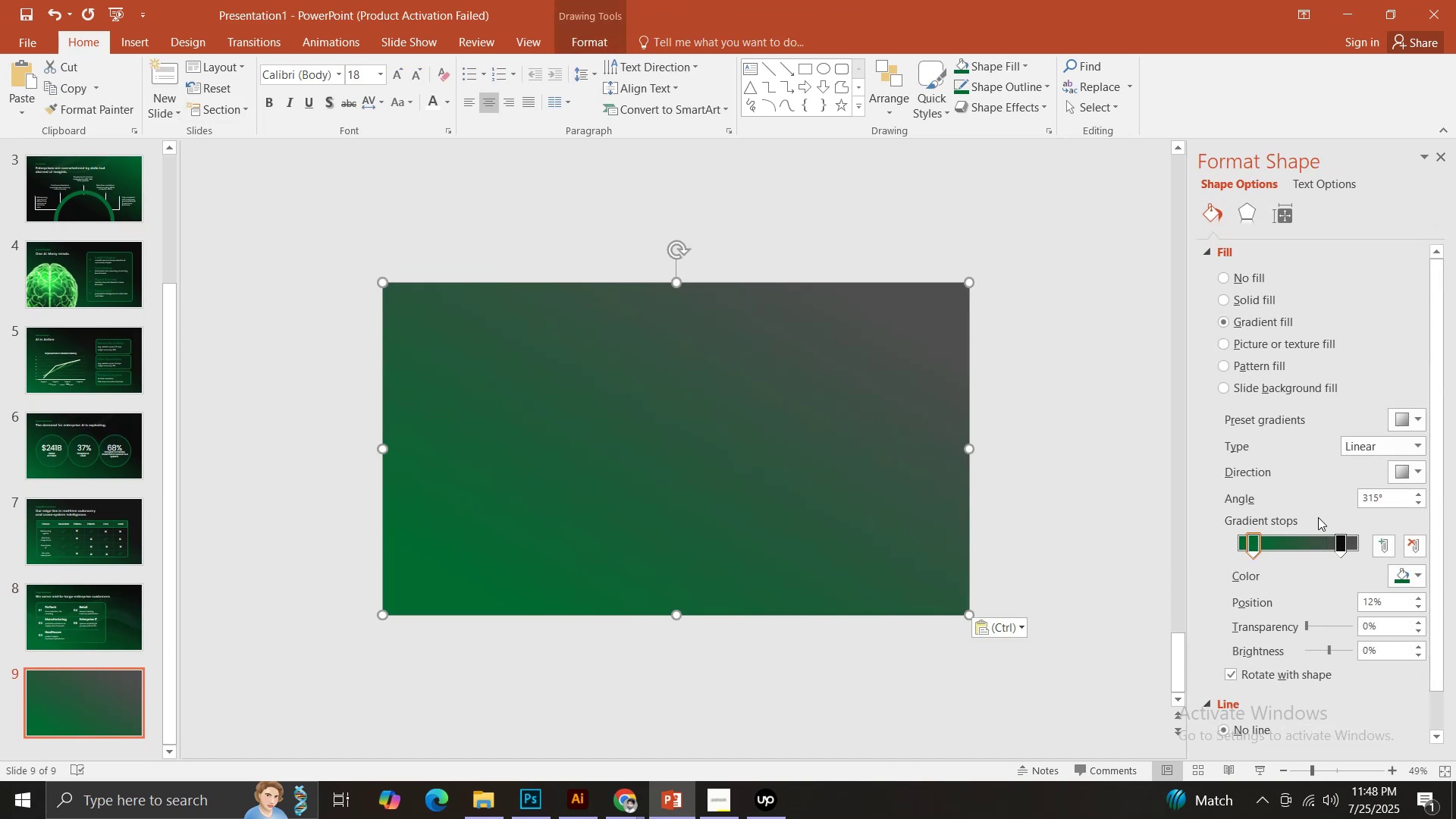 
left_click([1345, 542])
 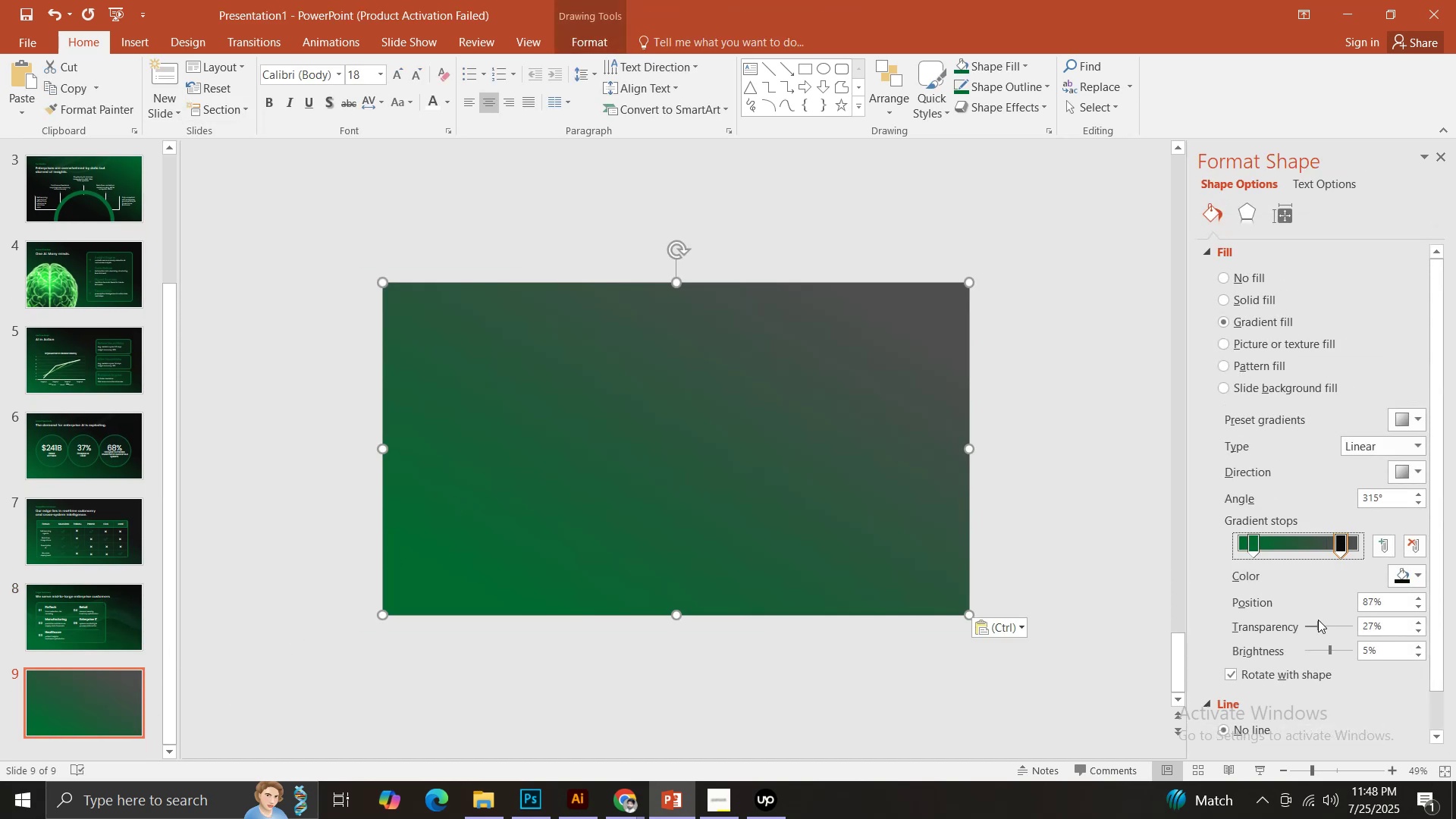 
left_click_drag(start_coordinate=[1316, 622], to_coordinate=[1079, 647])
 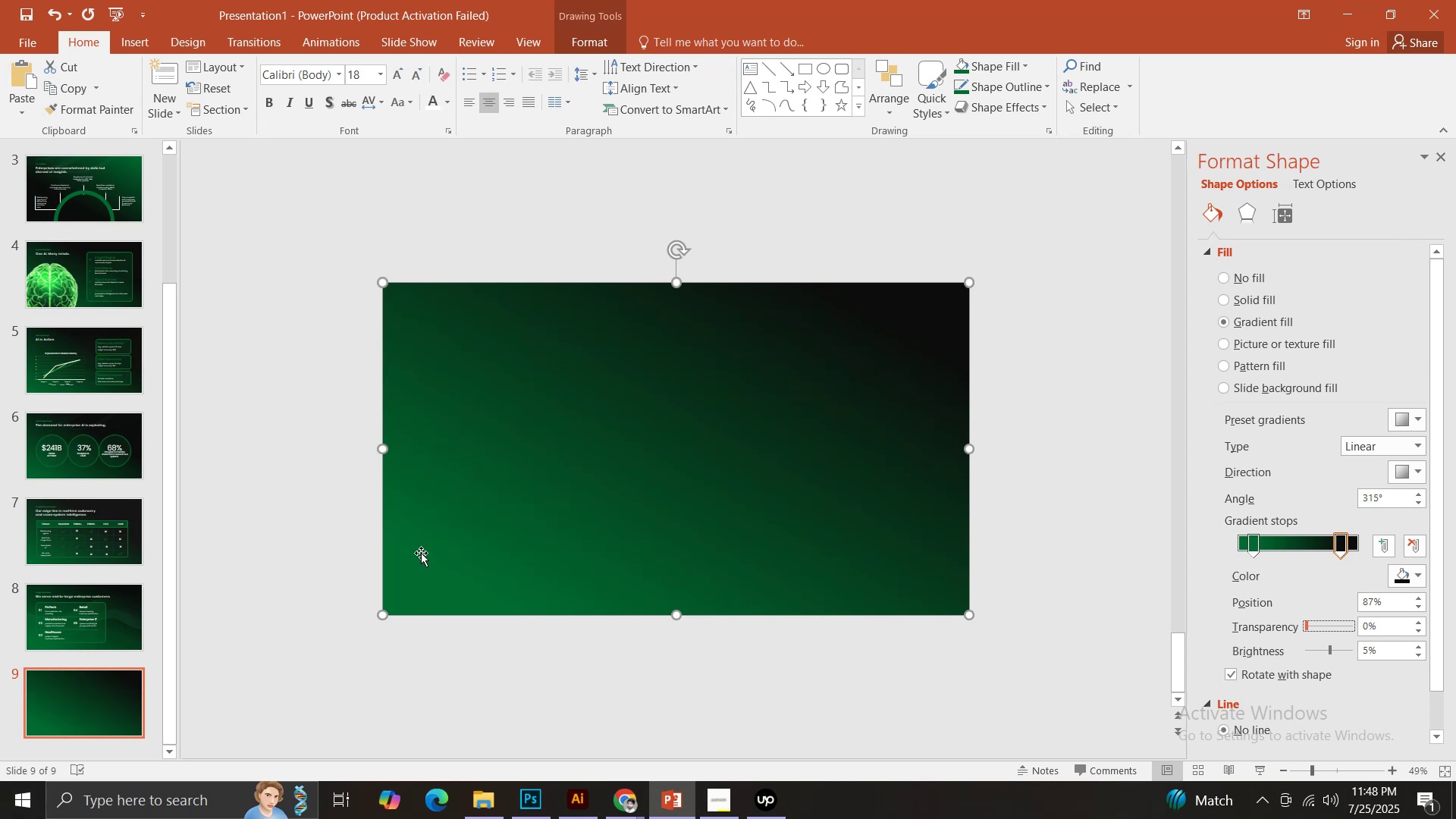 
key(Control+ControlLeft)
 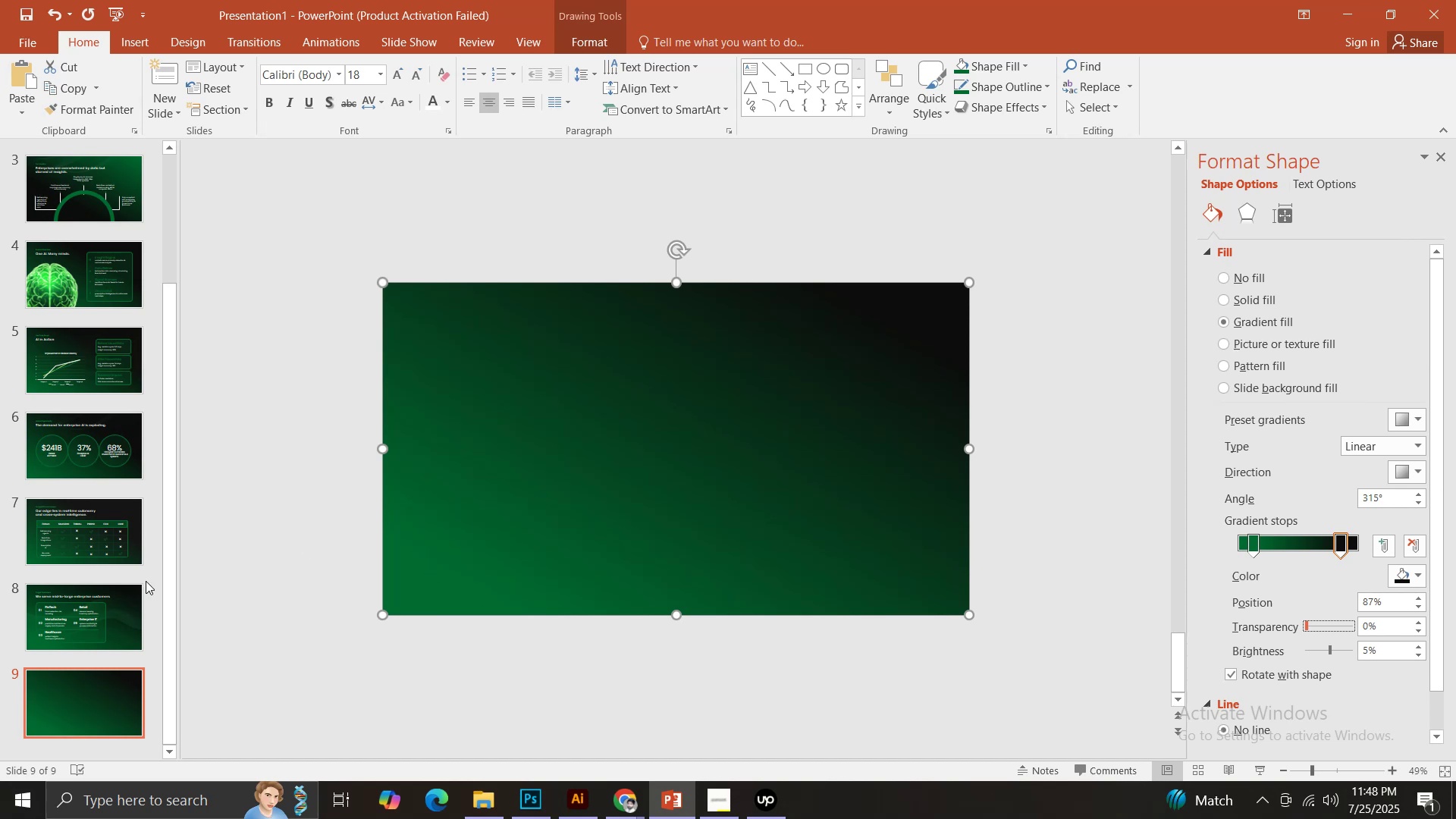 
left_click([97, 596])
 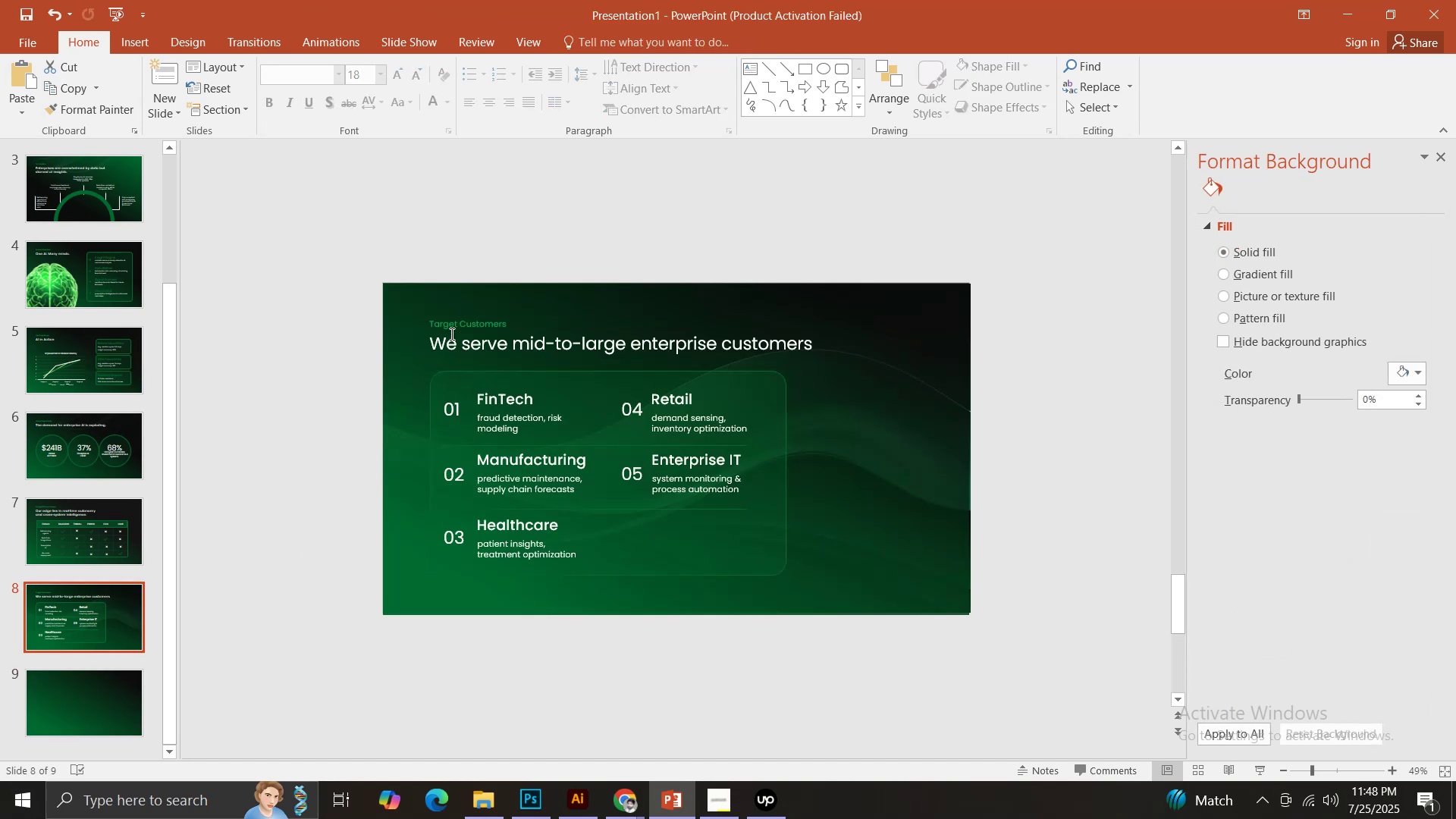 
left_click([454, 327])
 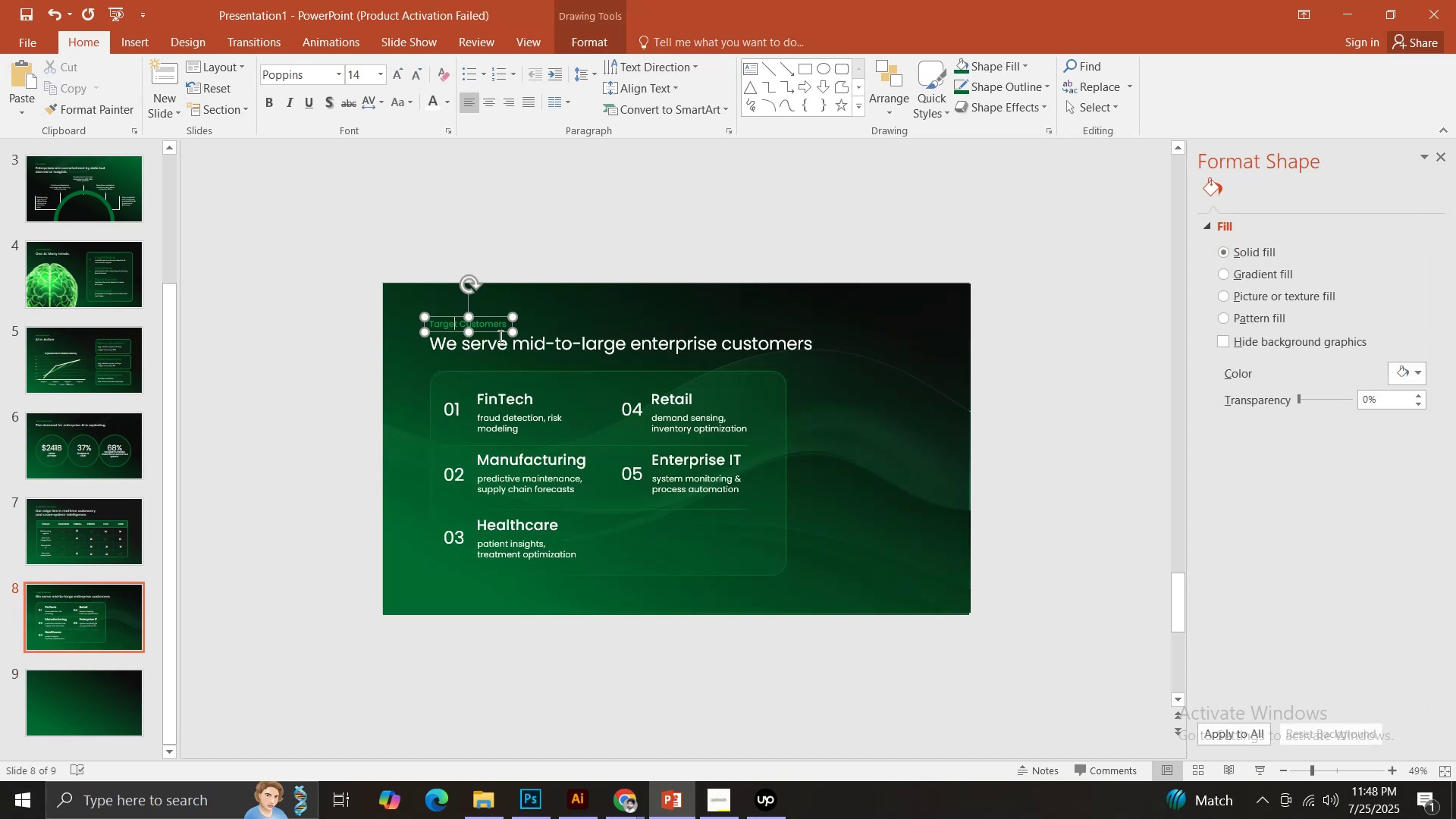 
hold_key(key=ShiftLeft, duration=0.32)
double_click([609, 338])
 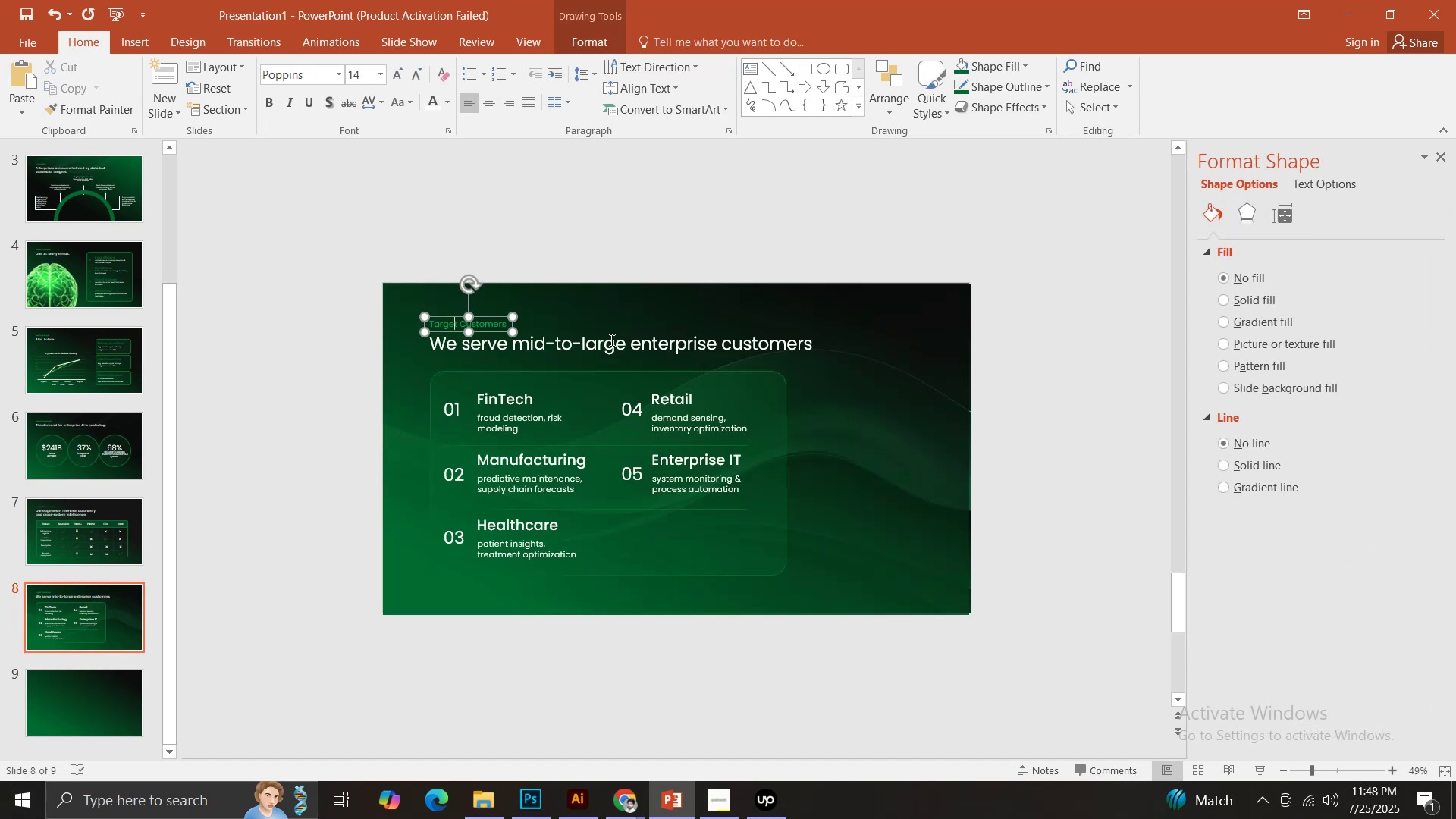 
key(Control+ControlLeft)
 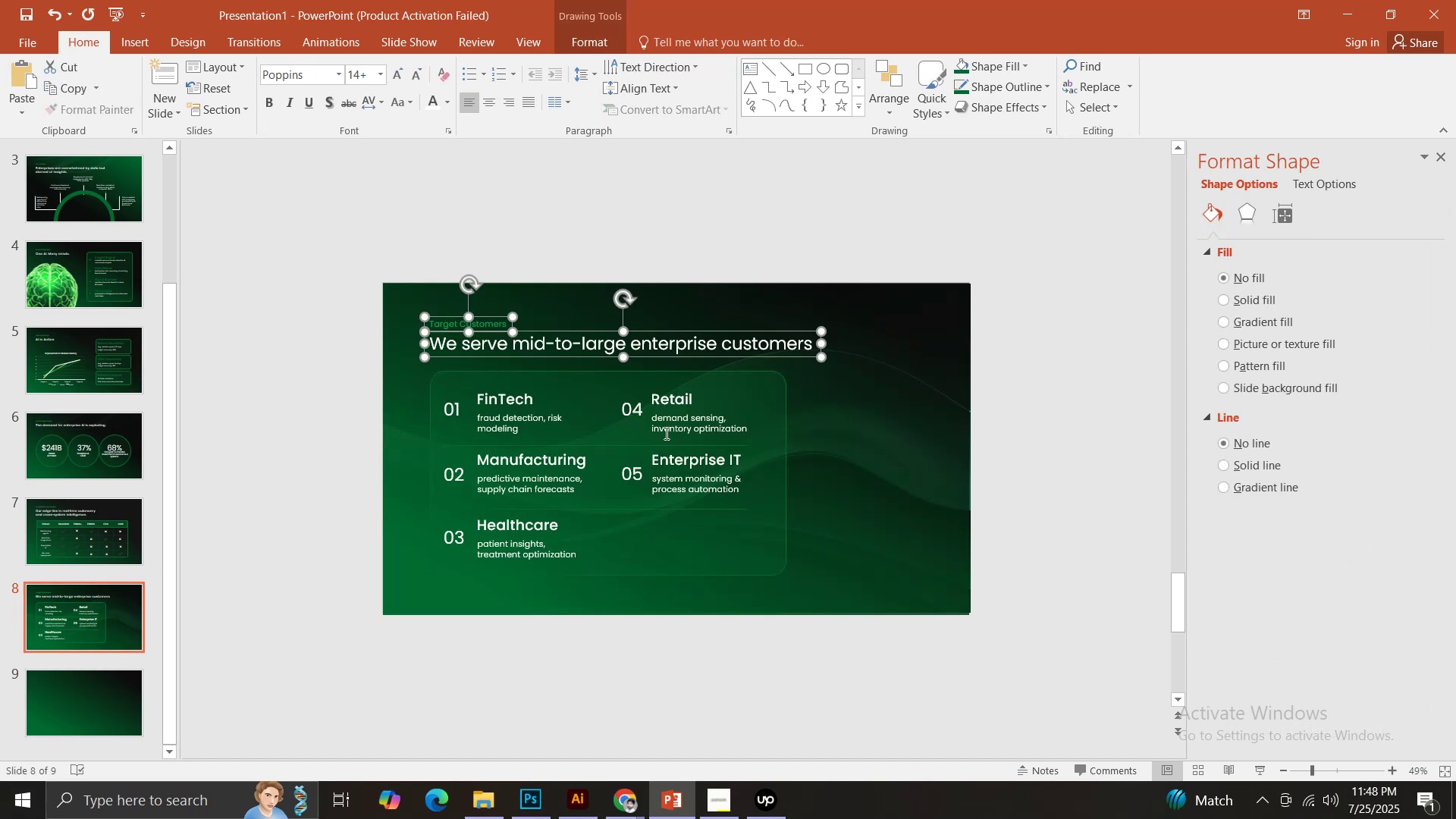 
key(Control+C)
 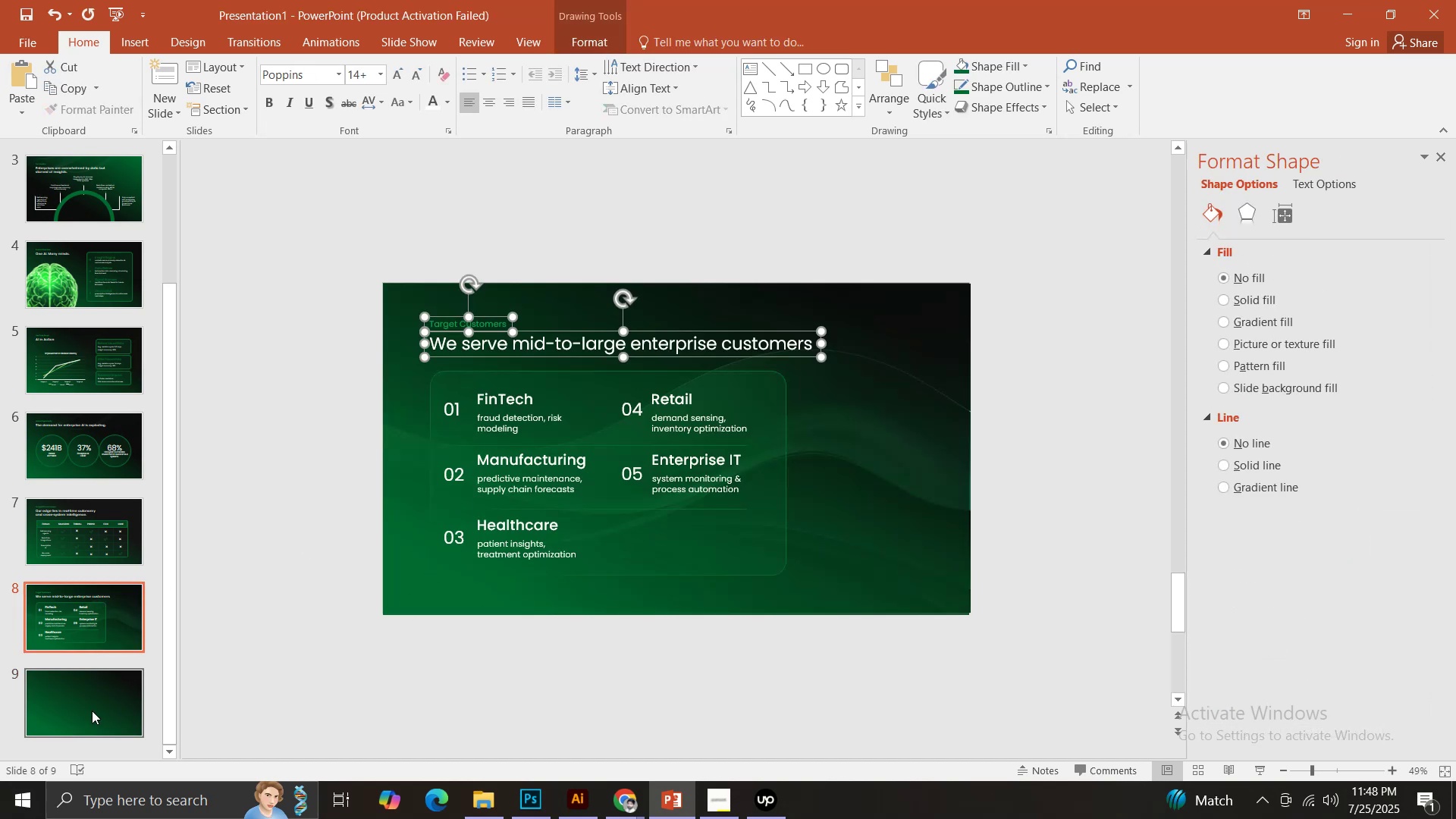 
left_click([77, 705])
 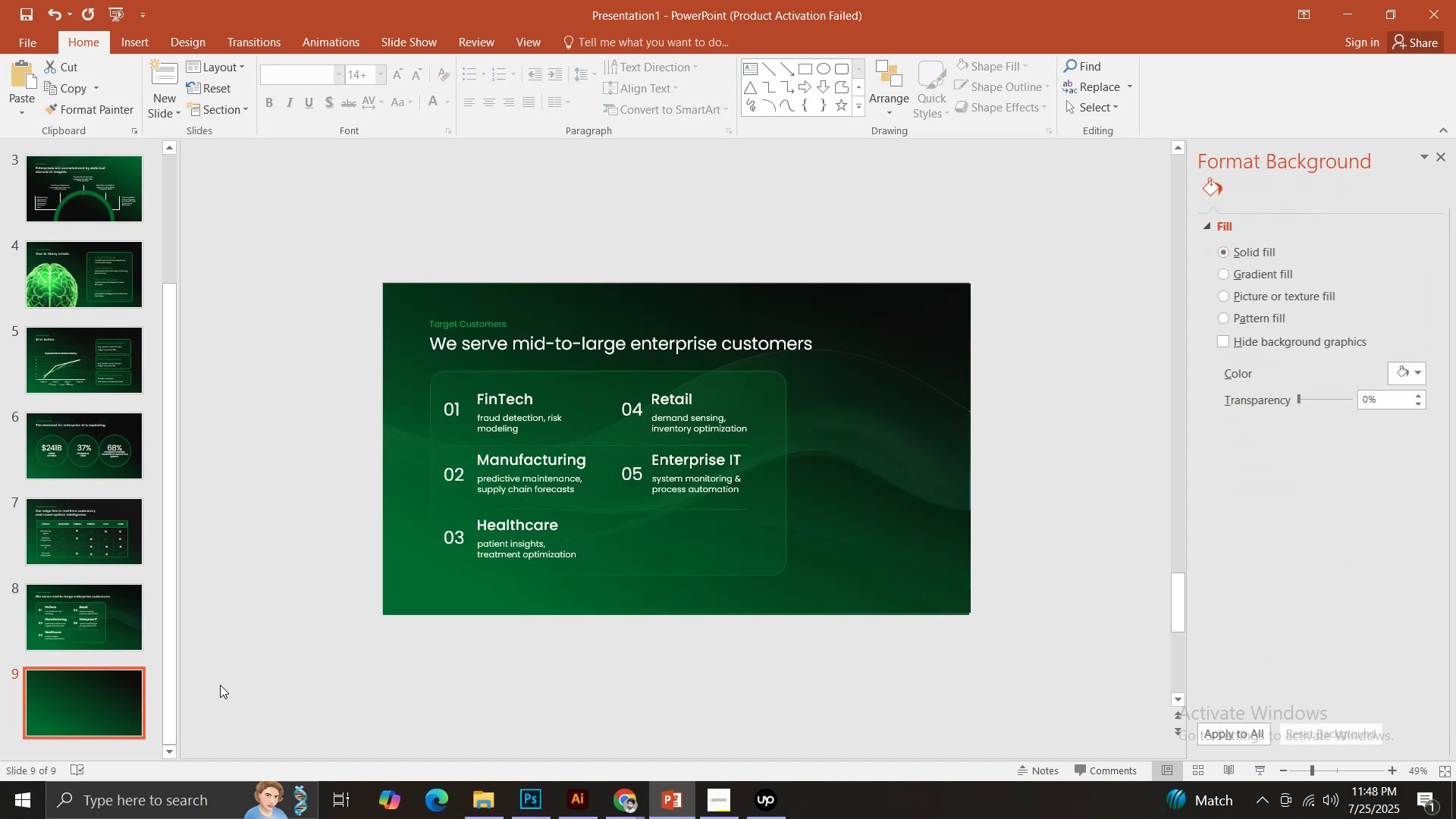 
key(Control+V)
 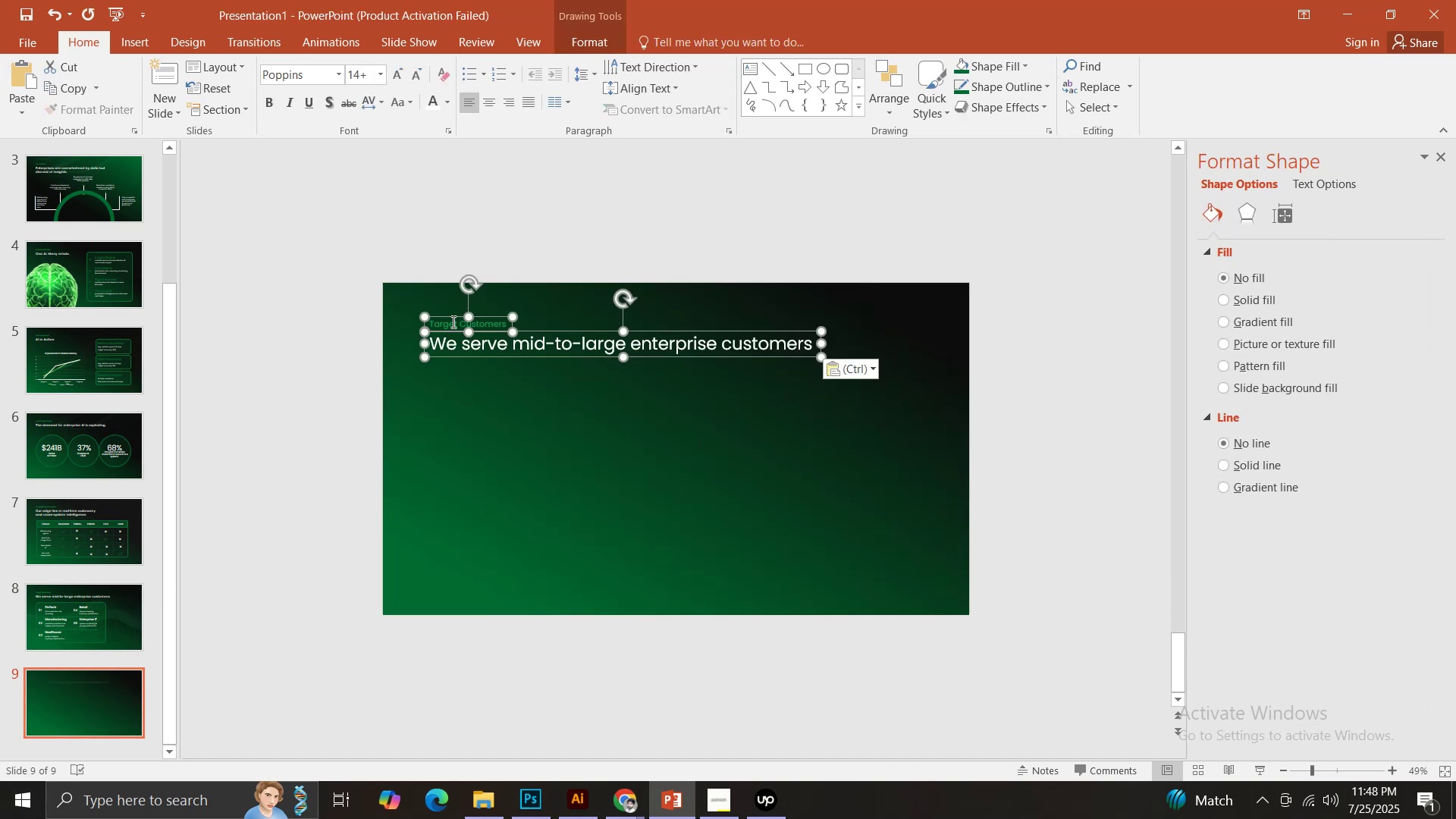 
left_click([441, 323])
 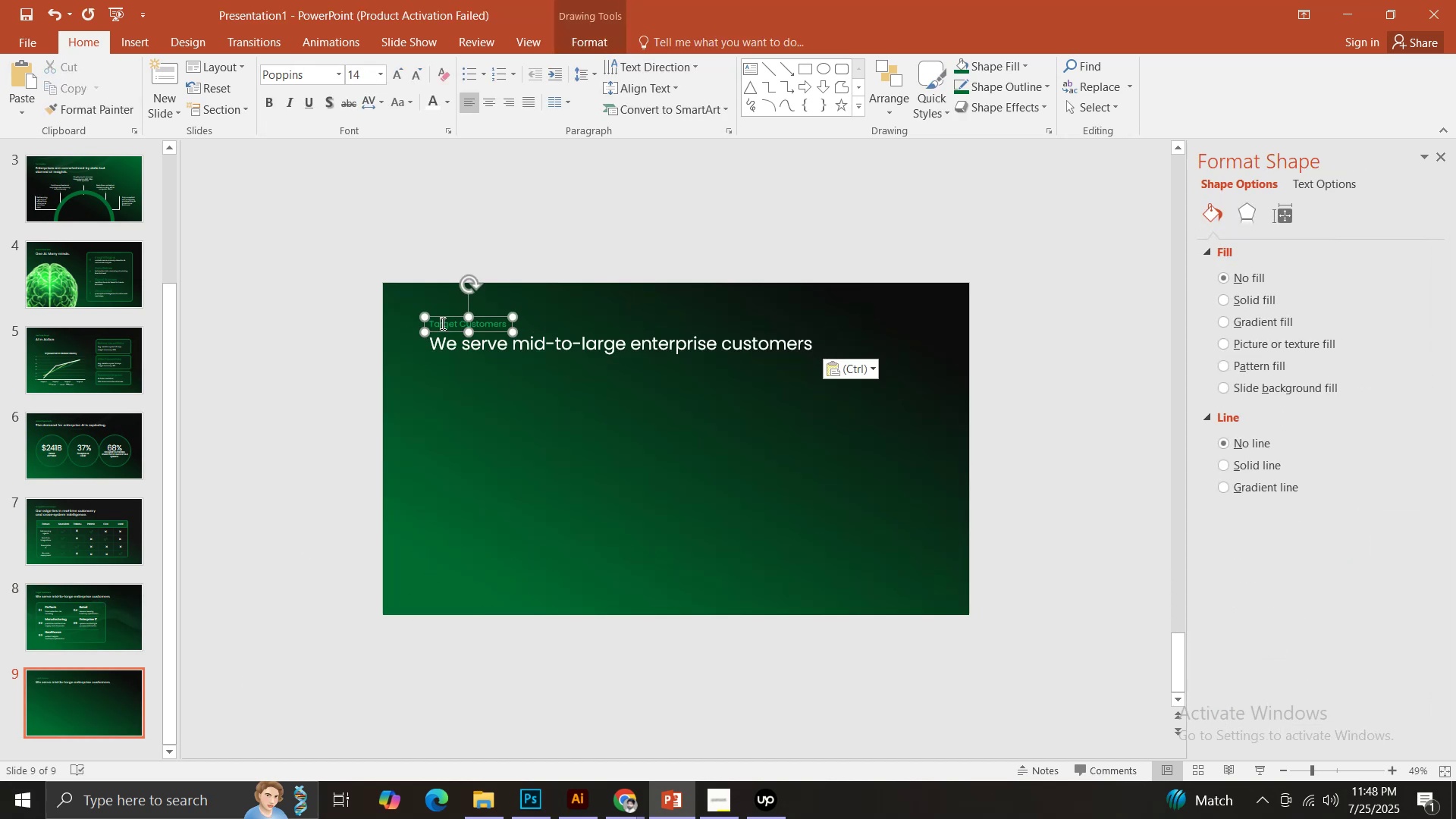 
key(Control+ControlLeft)
 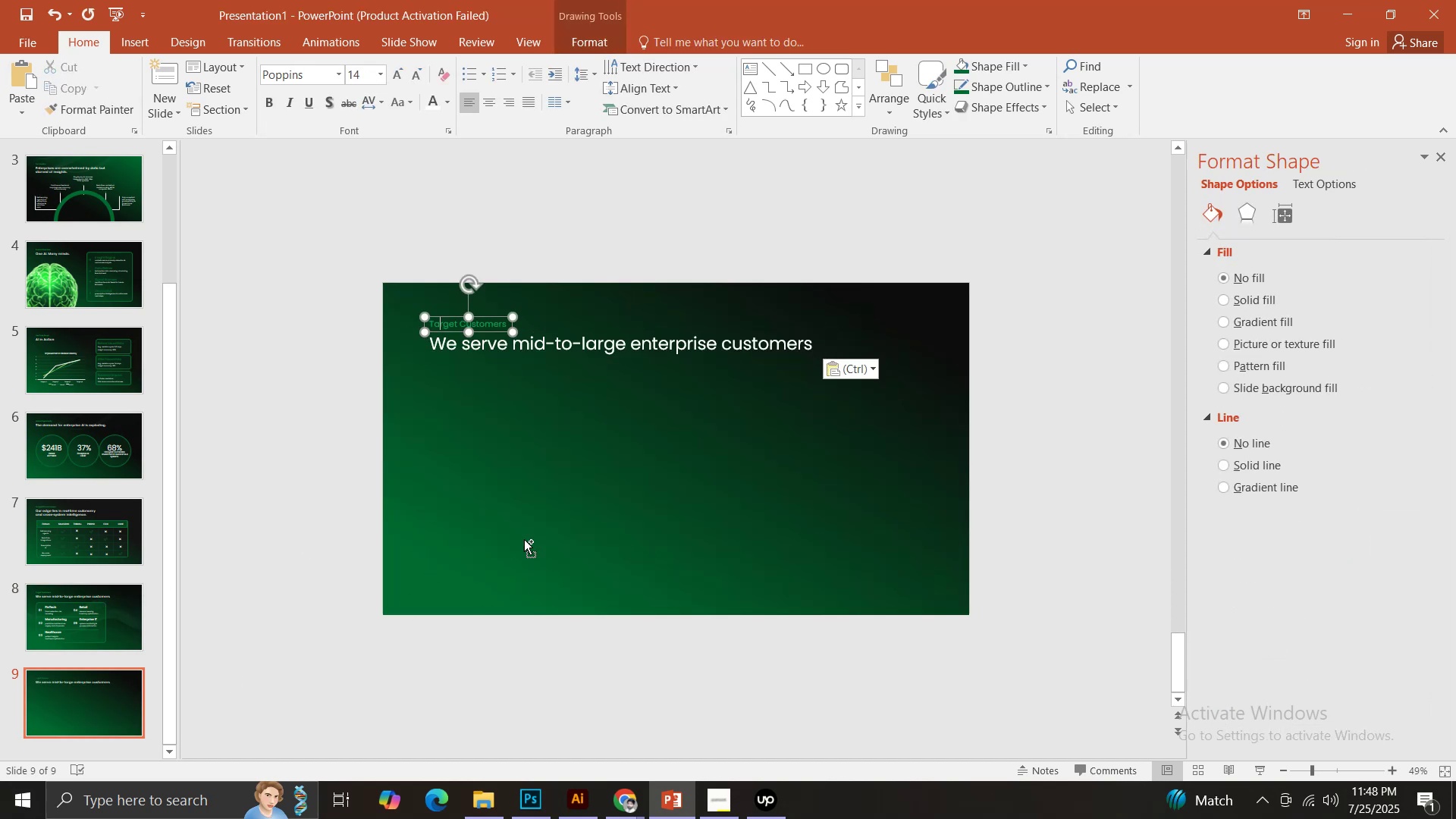 
key(Control+A)
 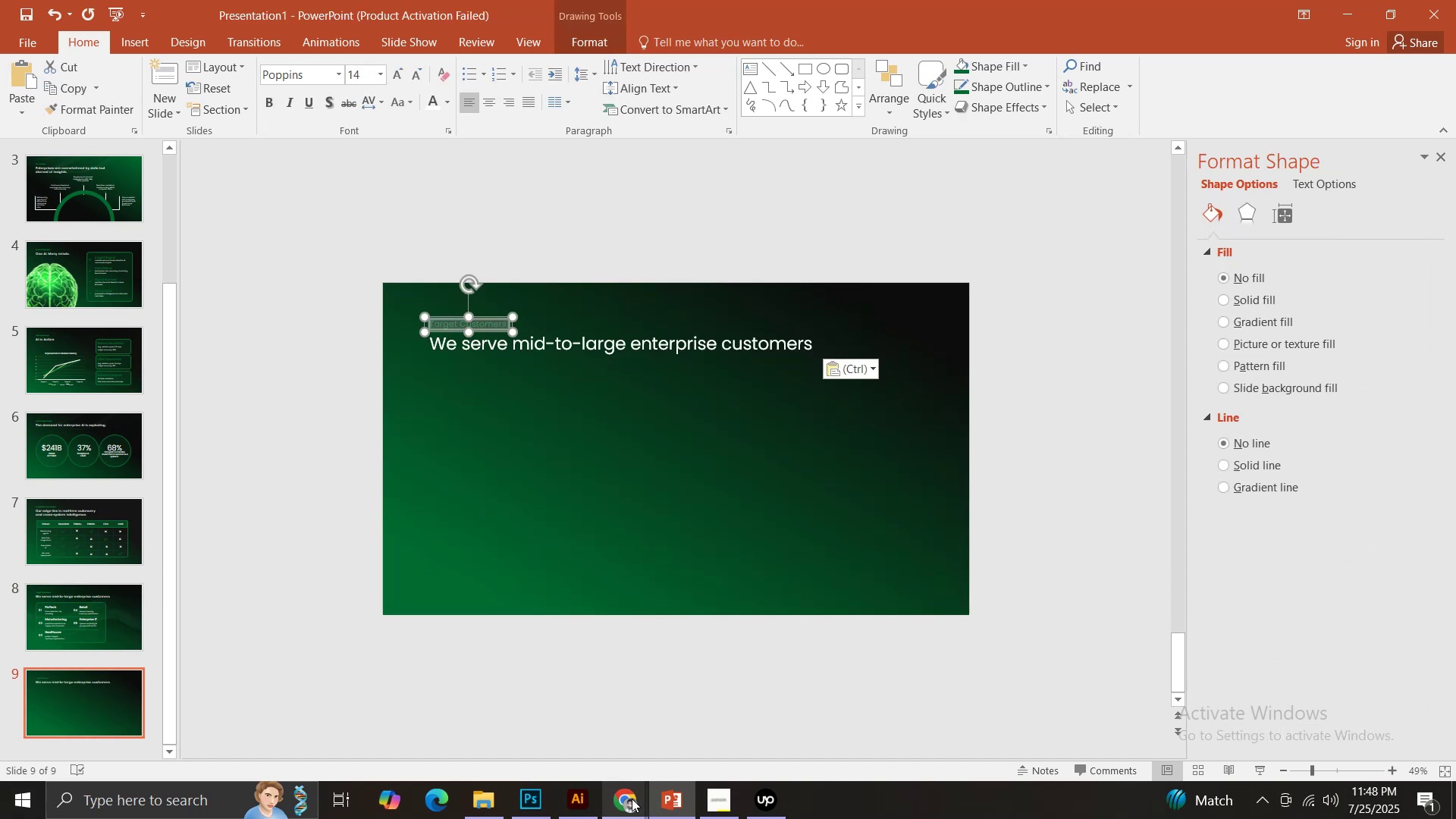 
left_click([632, 798])
 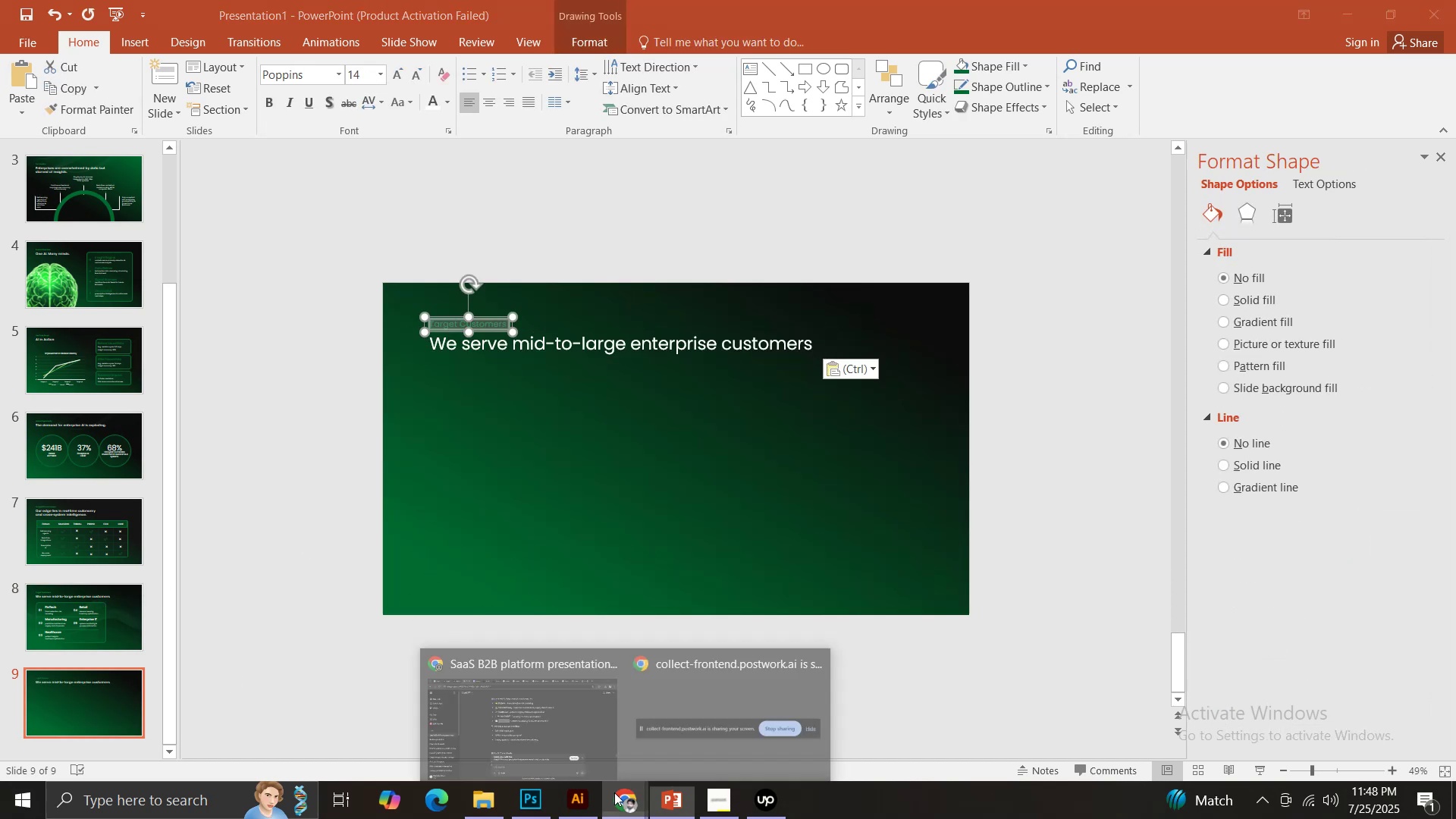 
left_click_drag(start_coordinate=[508, 701], to_coordinate=[517, 695])
 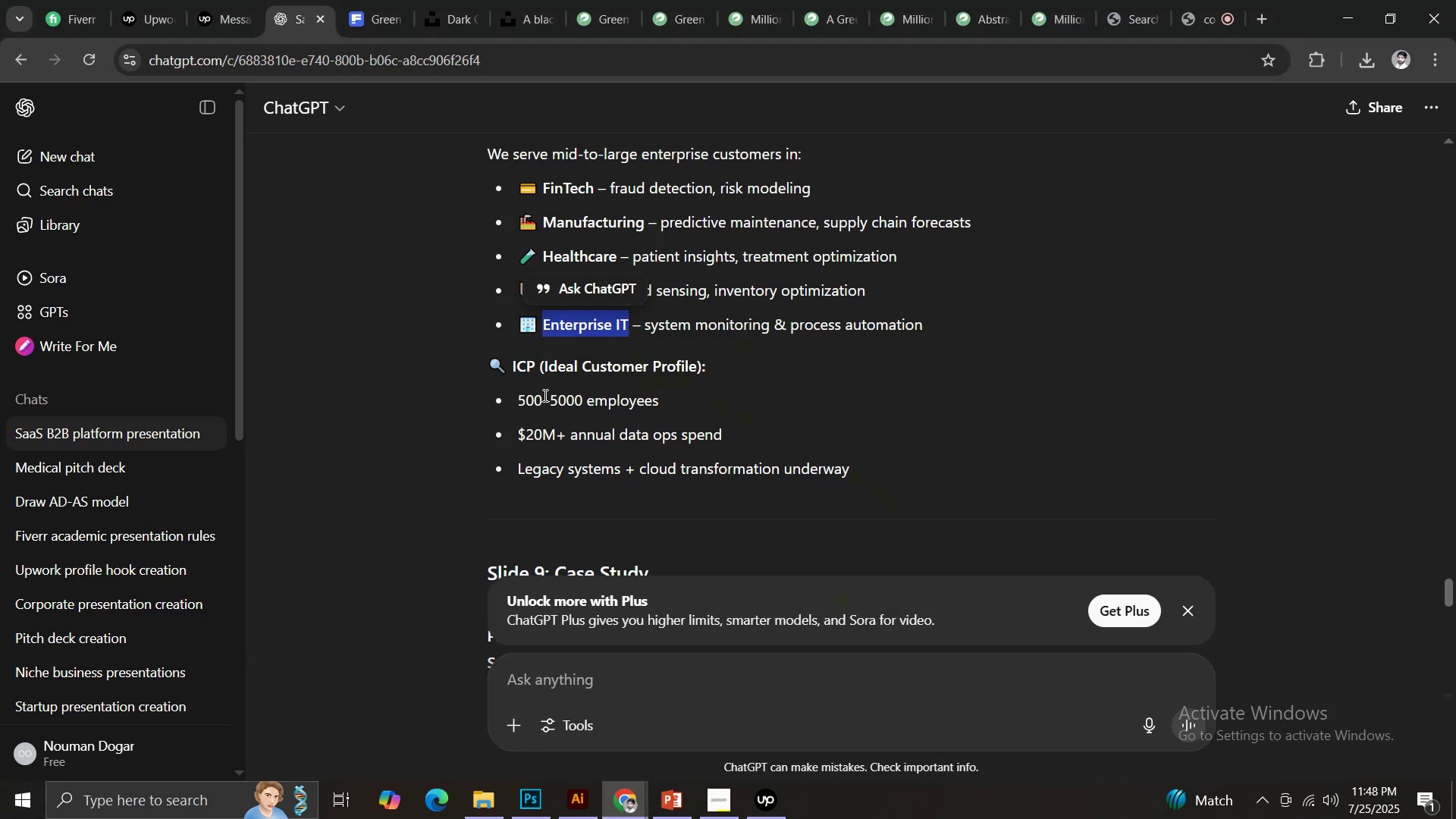 
scroll: coordinate [546, 380], scroll_direction: down, amount: 2.0
 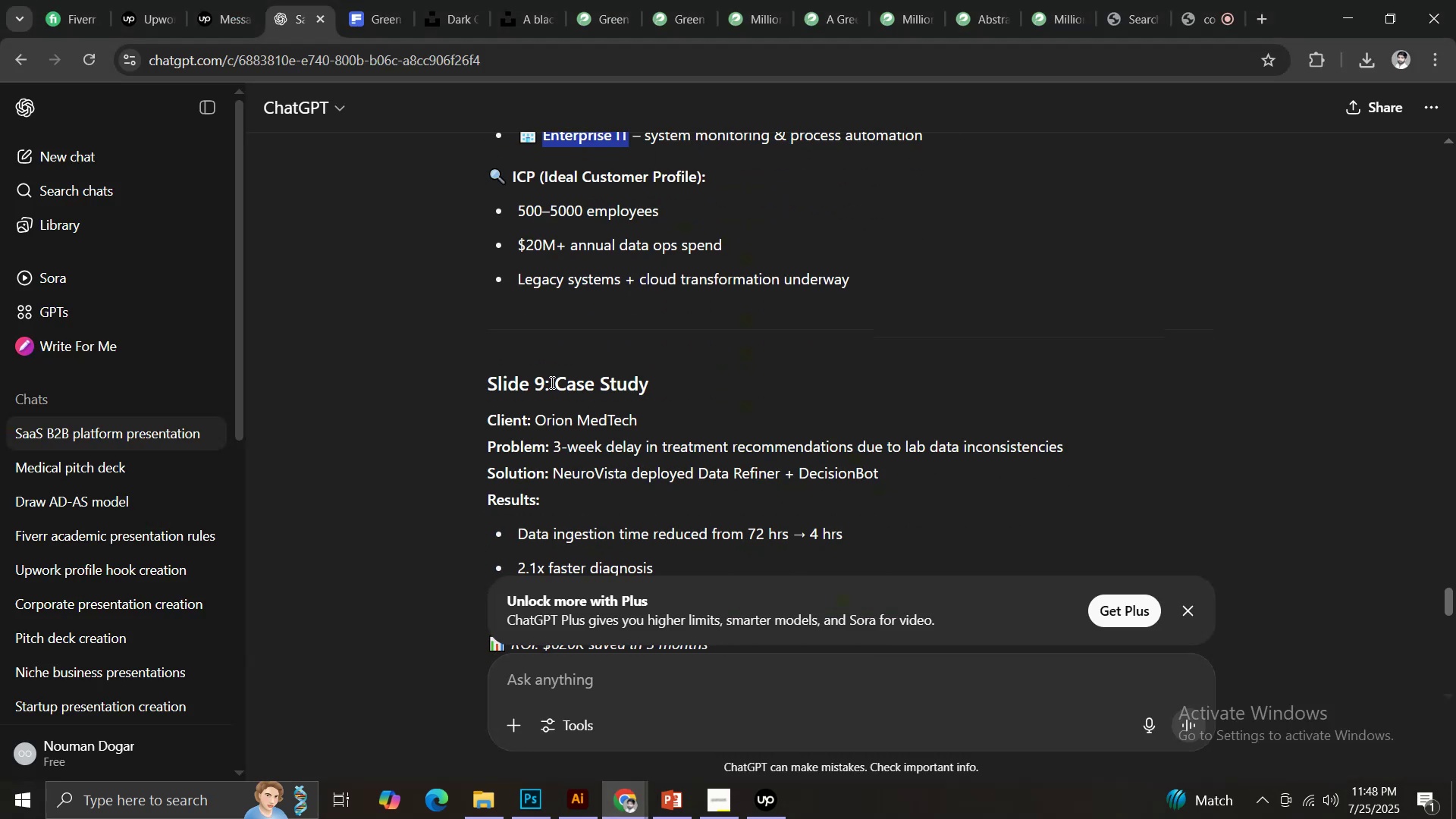 
left_click_drag(start_coordinate=[554, 382], to_coordinate=[650, 388])
 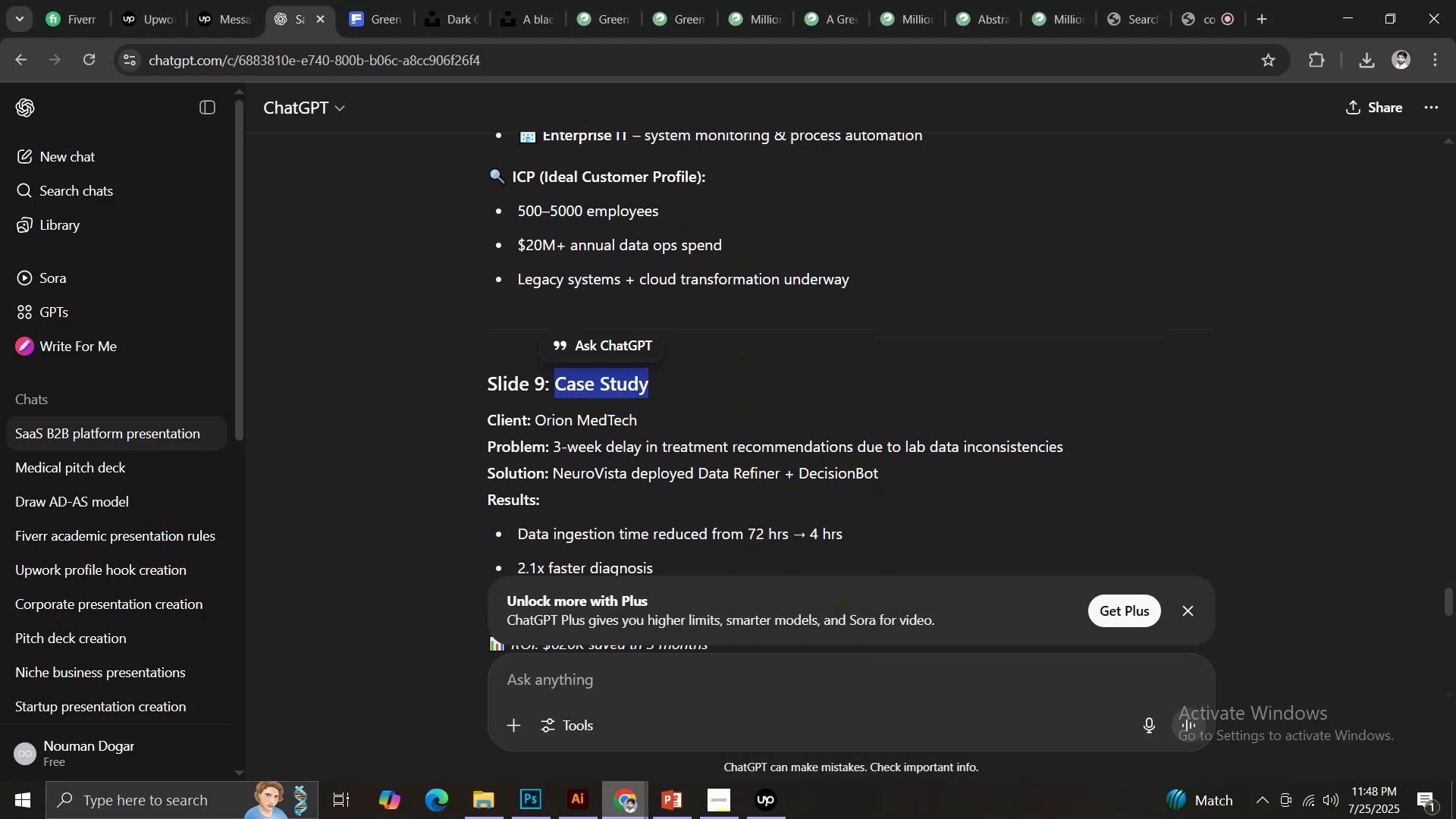 
key(Control+C)
 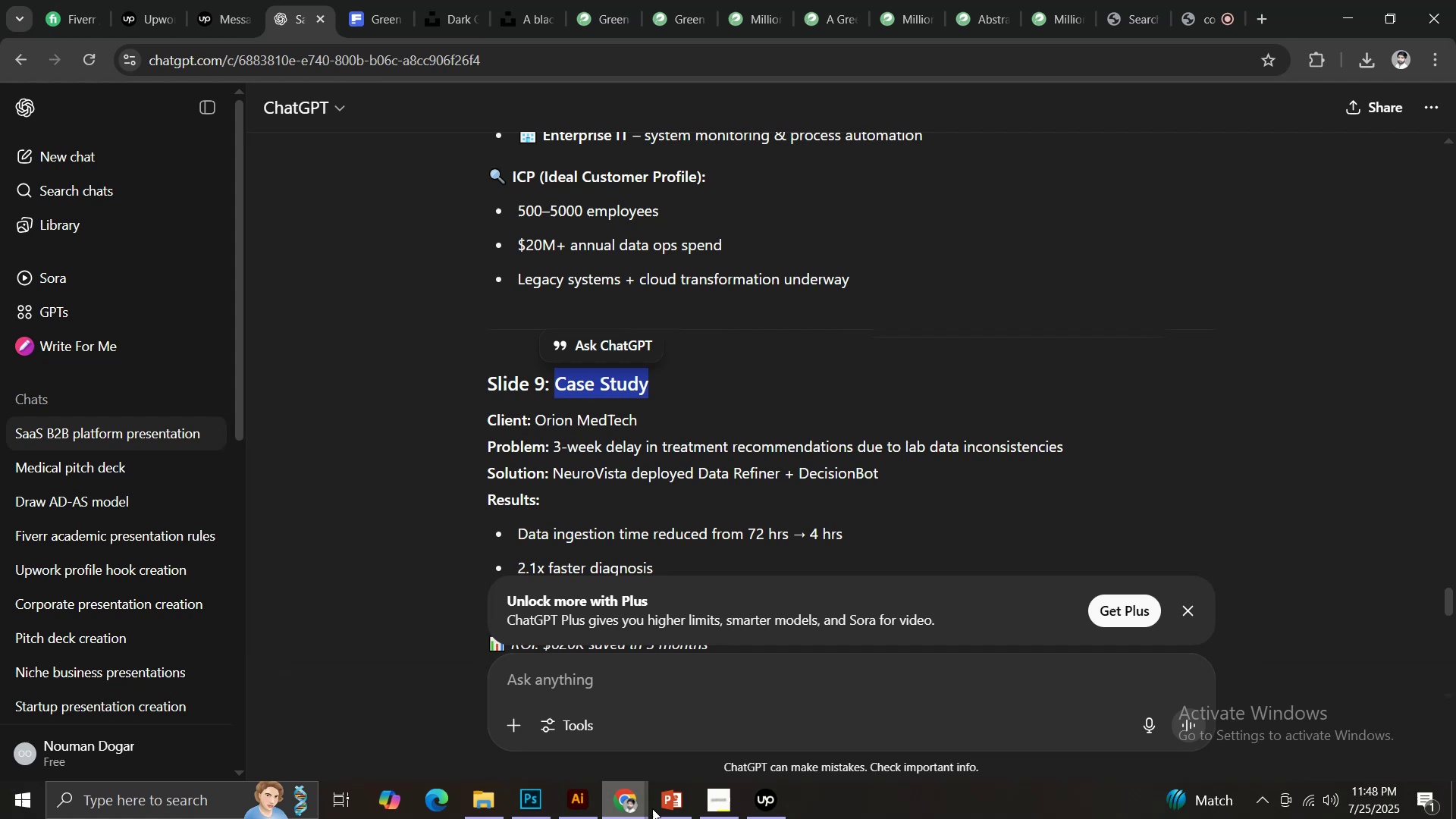 
left_click([656, 804])
 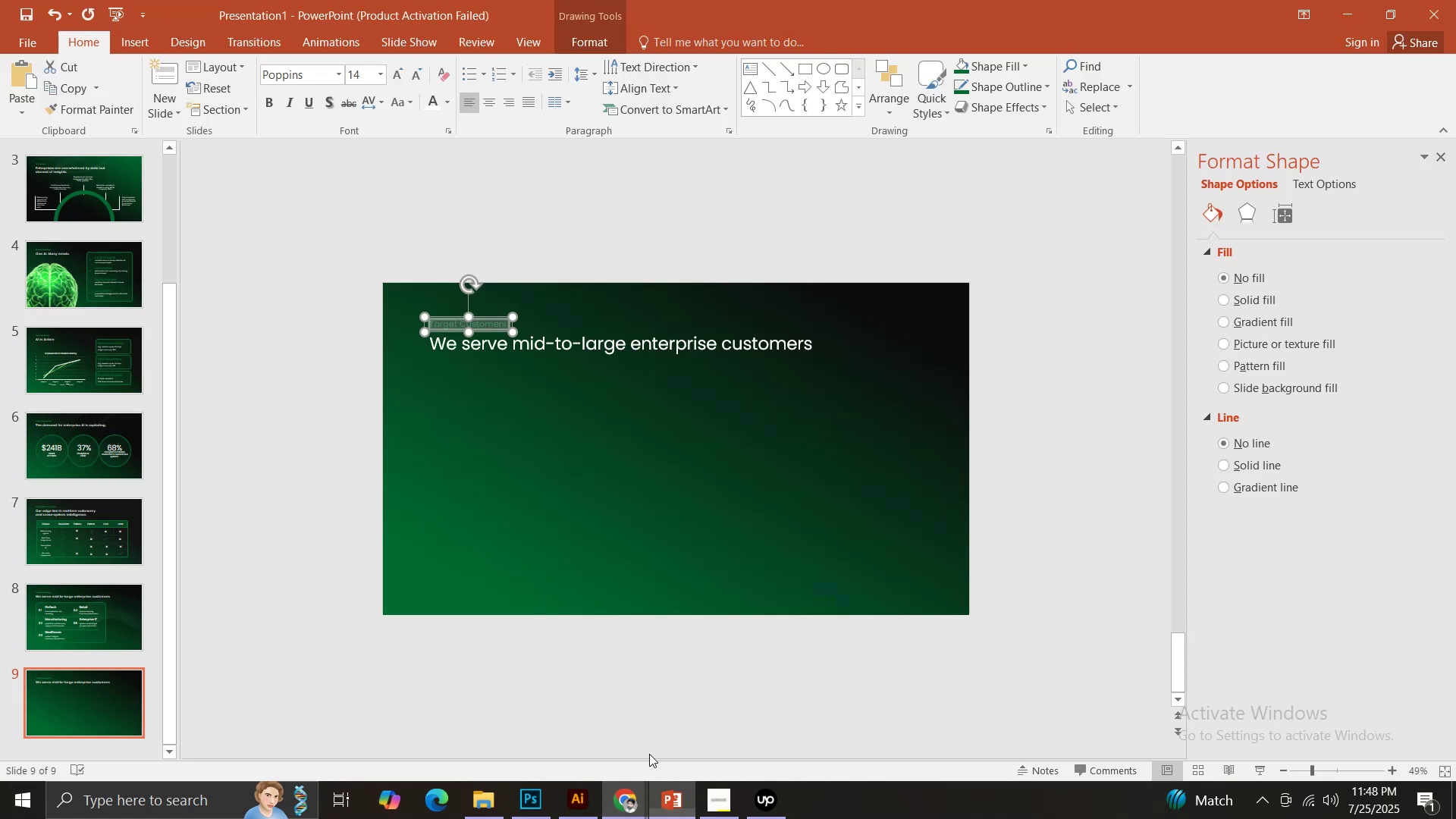 
key(Control+V)
 